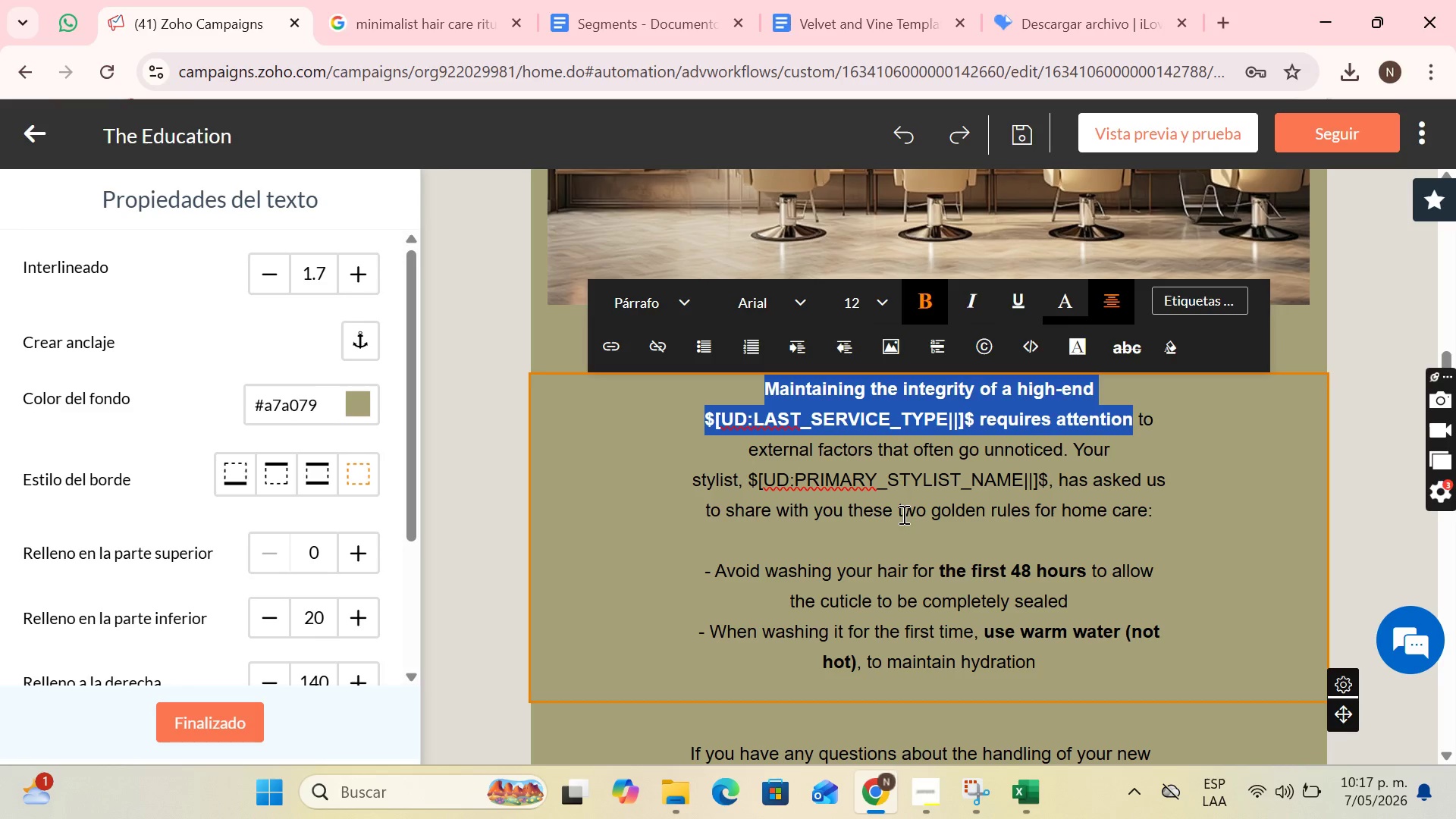 
wait(6.38)
 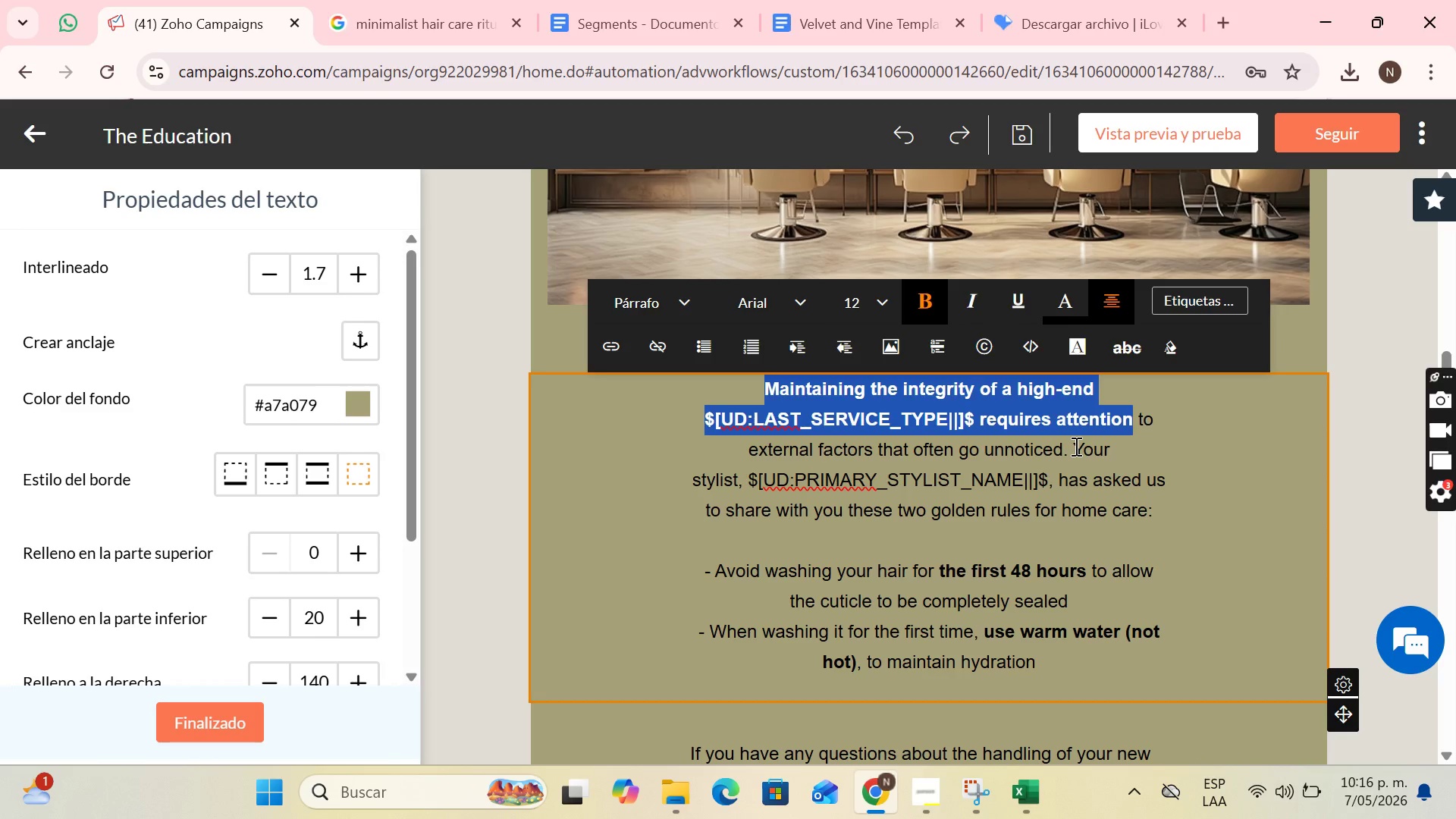 
left_click_drag(start_coordinate=[899, 510], to_coordinate=[1169, 506])
 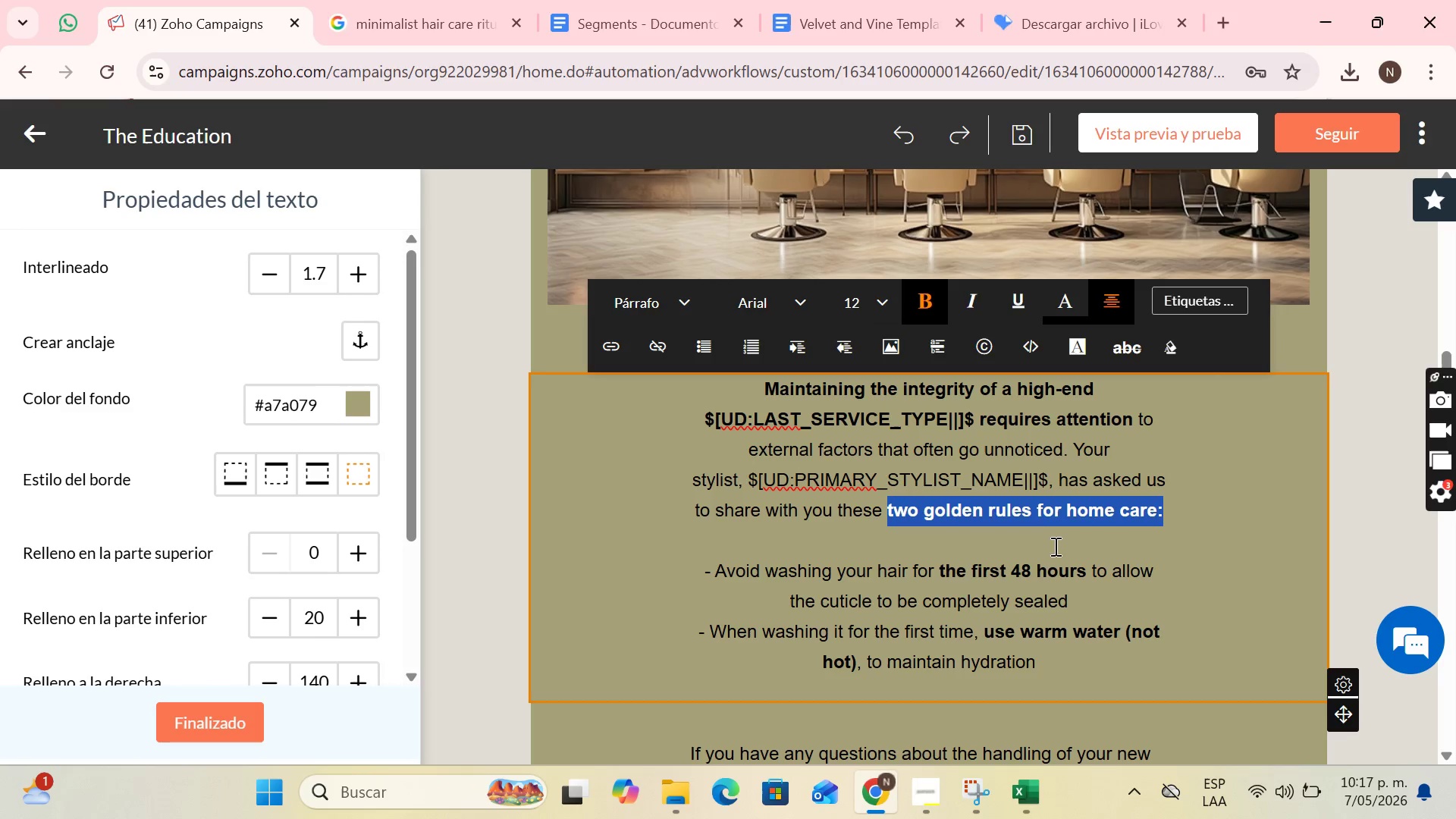 
left_click([1019, 582])
 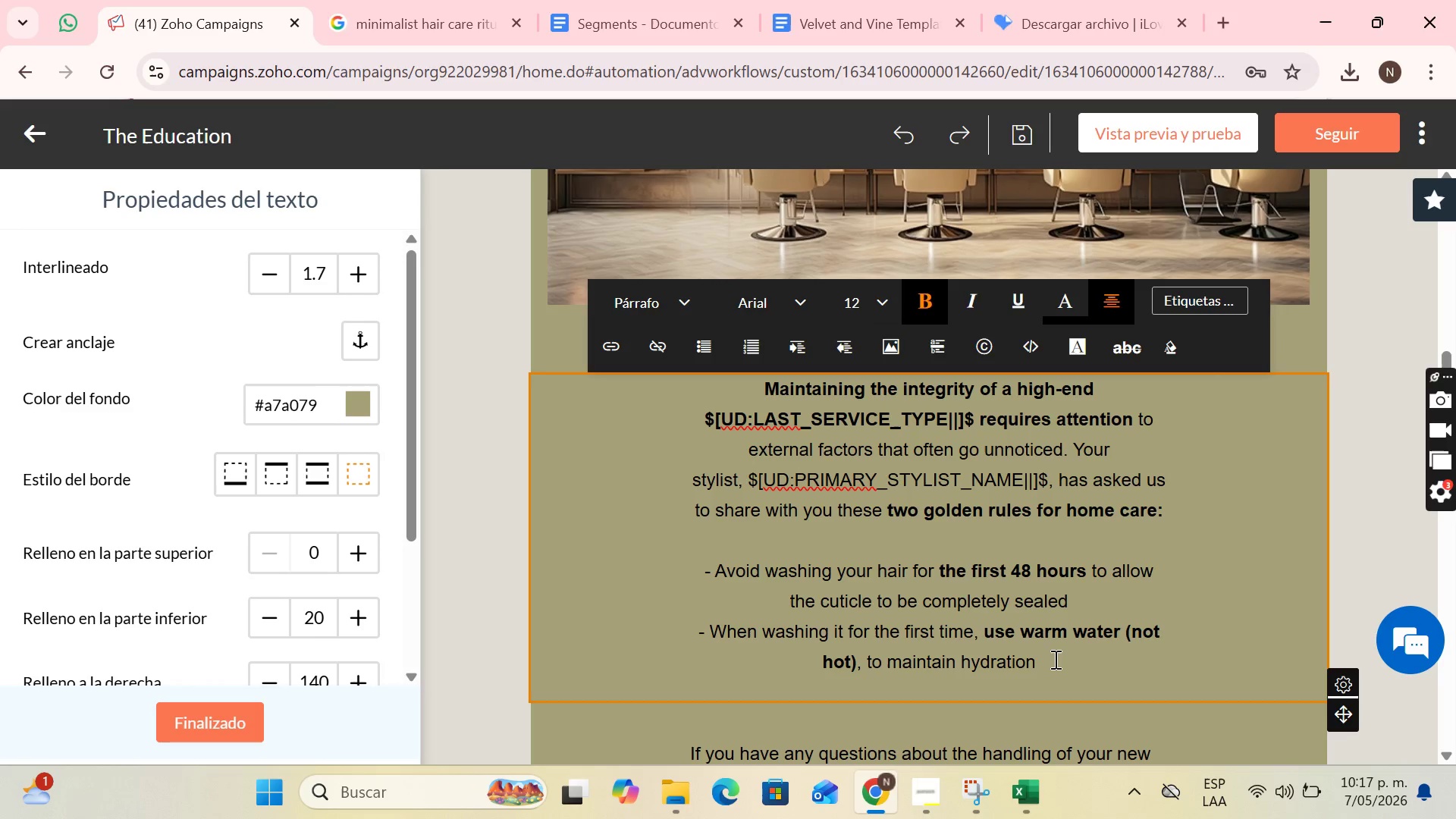 
left_click([1054, 659])
 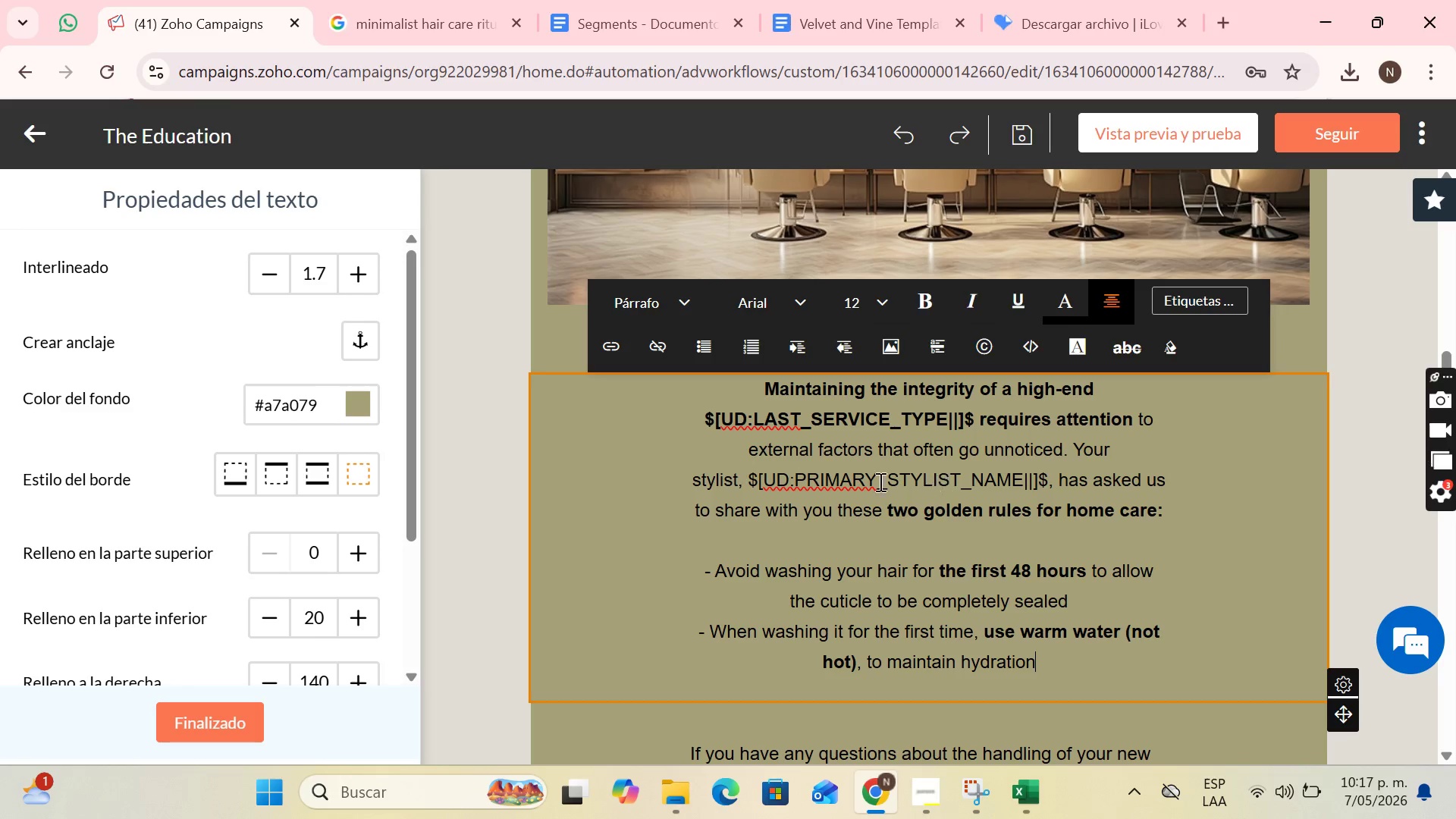 
left_click([1075, 446])
 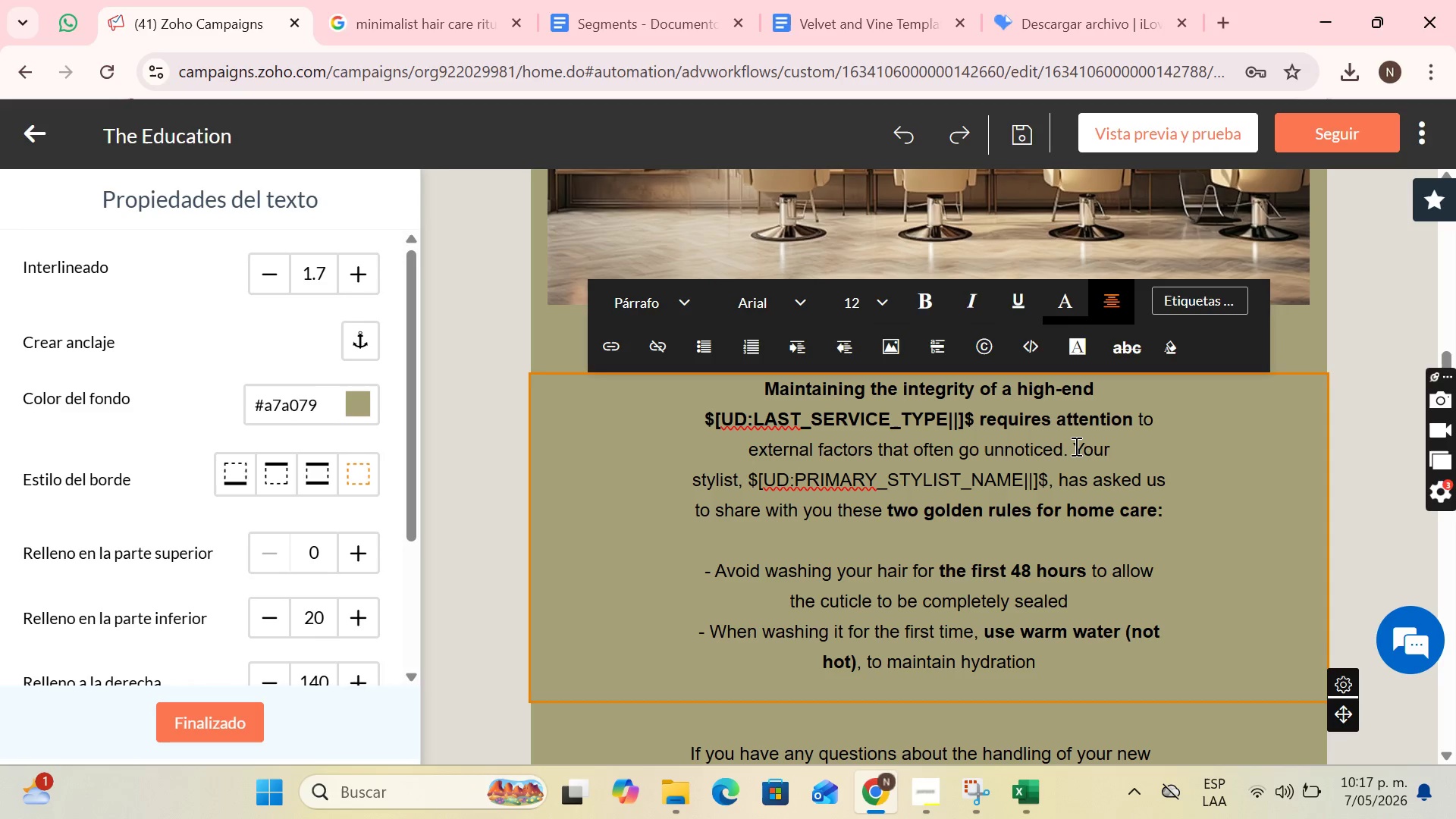 
key(Enter)
 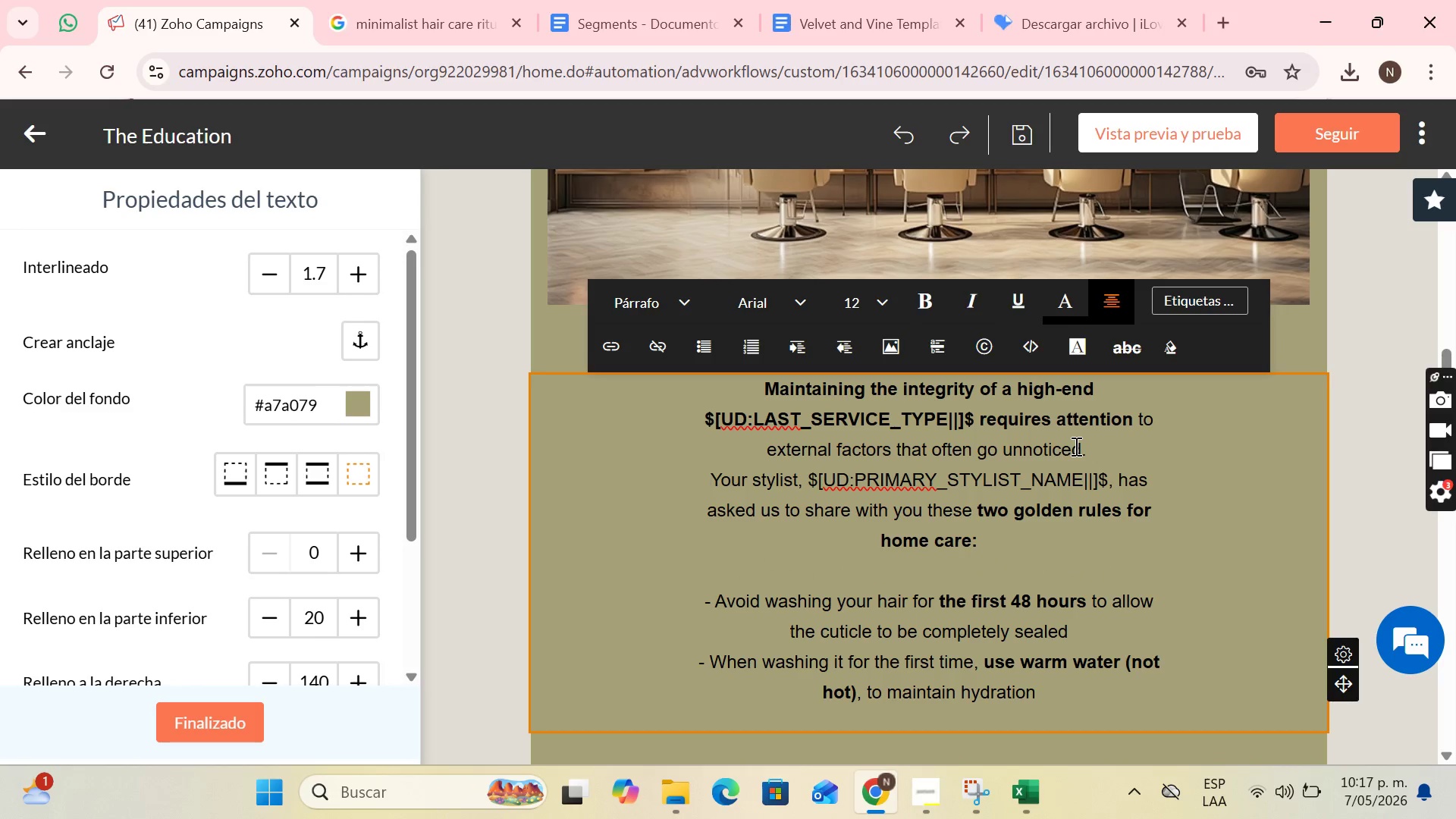 
key(Enter)
 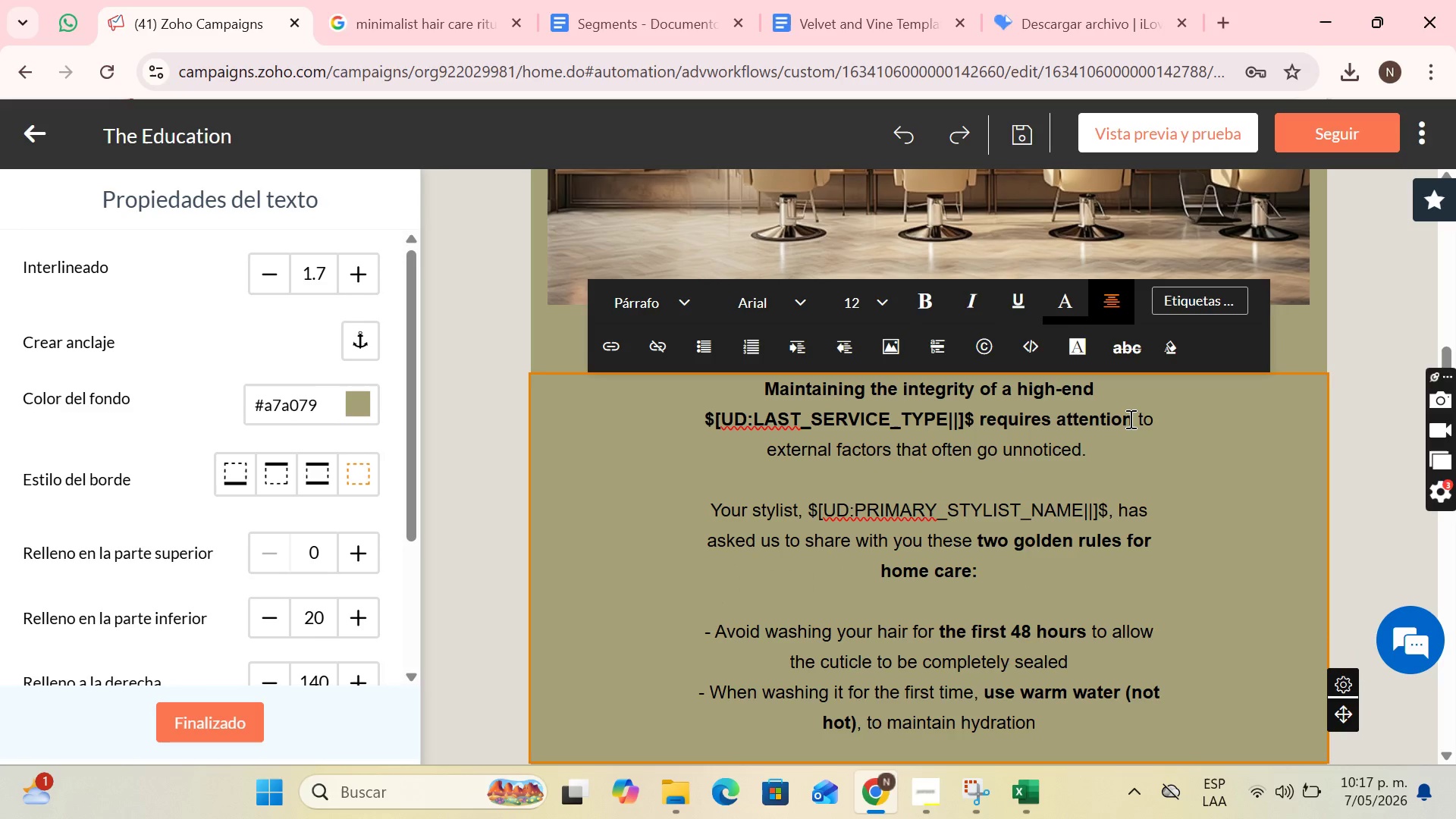 
left_click_drag(start_coordinate=[1134, 420], to_coordinate=[739, 375])
 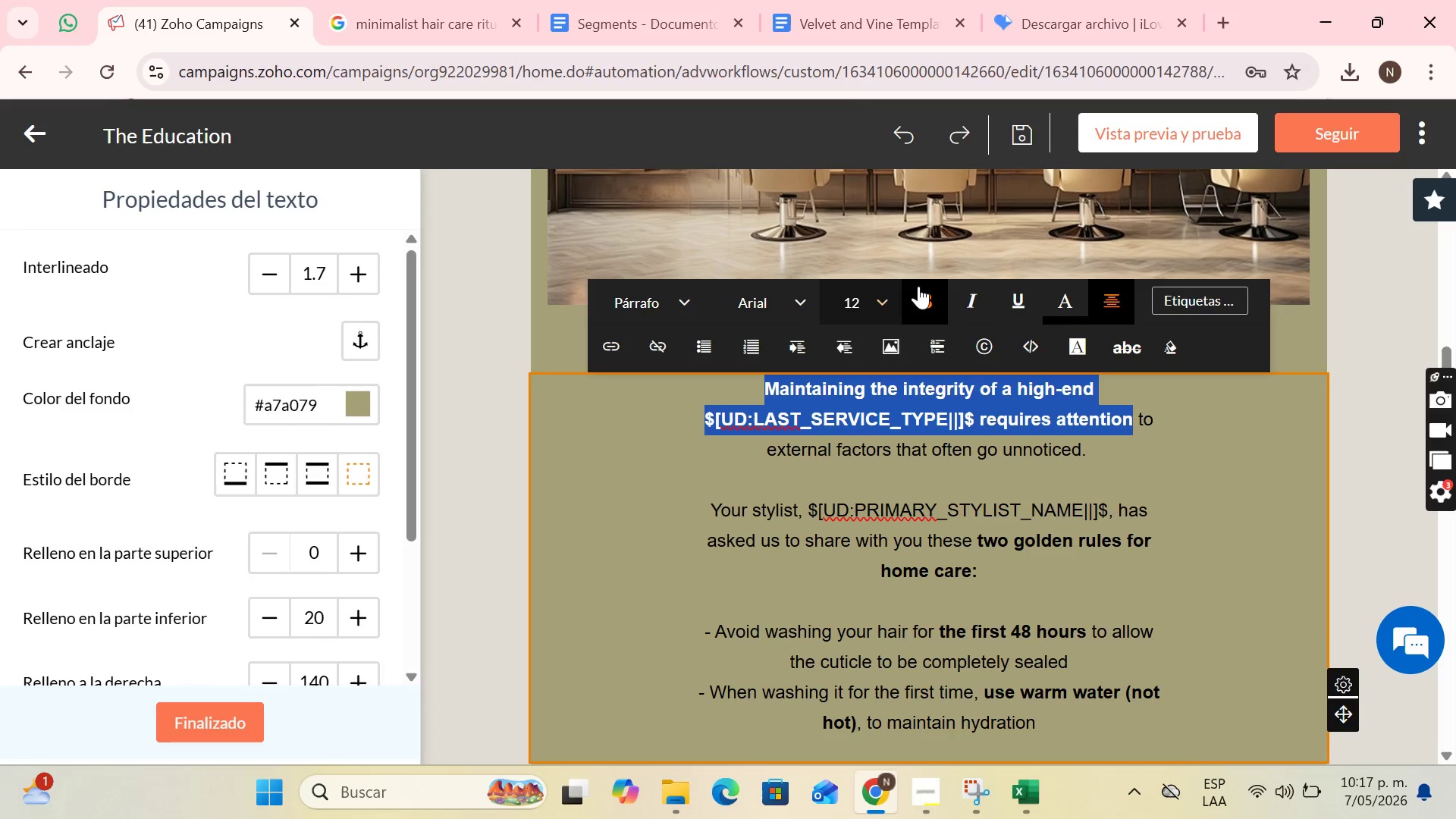 
left_click([918, 286])
 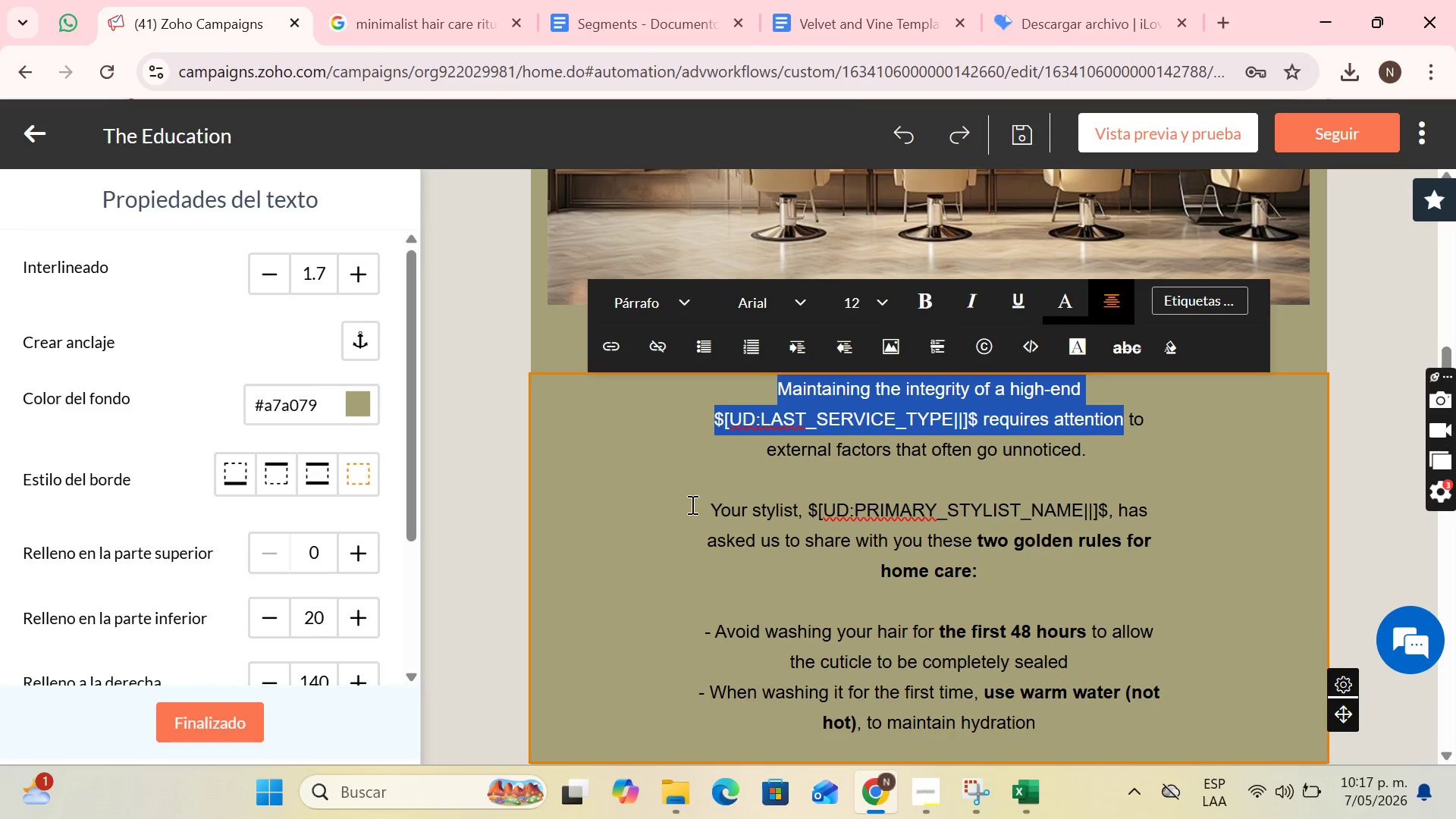 
left_click_drag(start_coordinate=[694, 504], to_coordinate=[970, 532])
 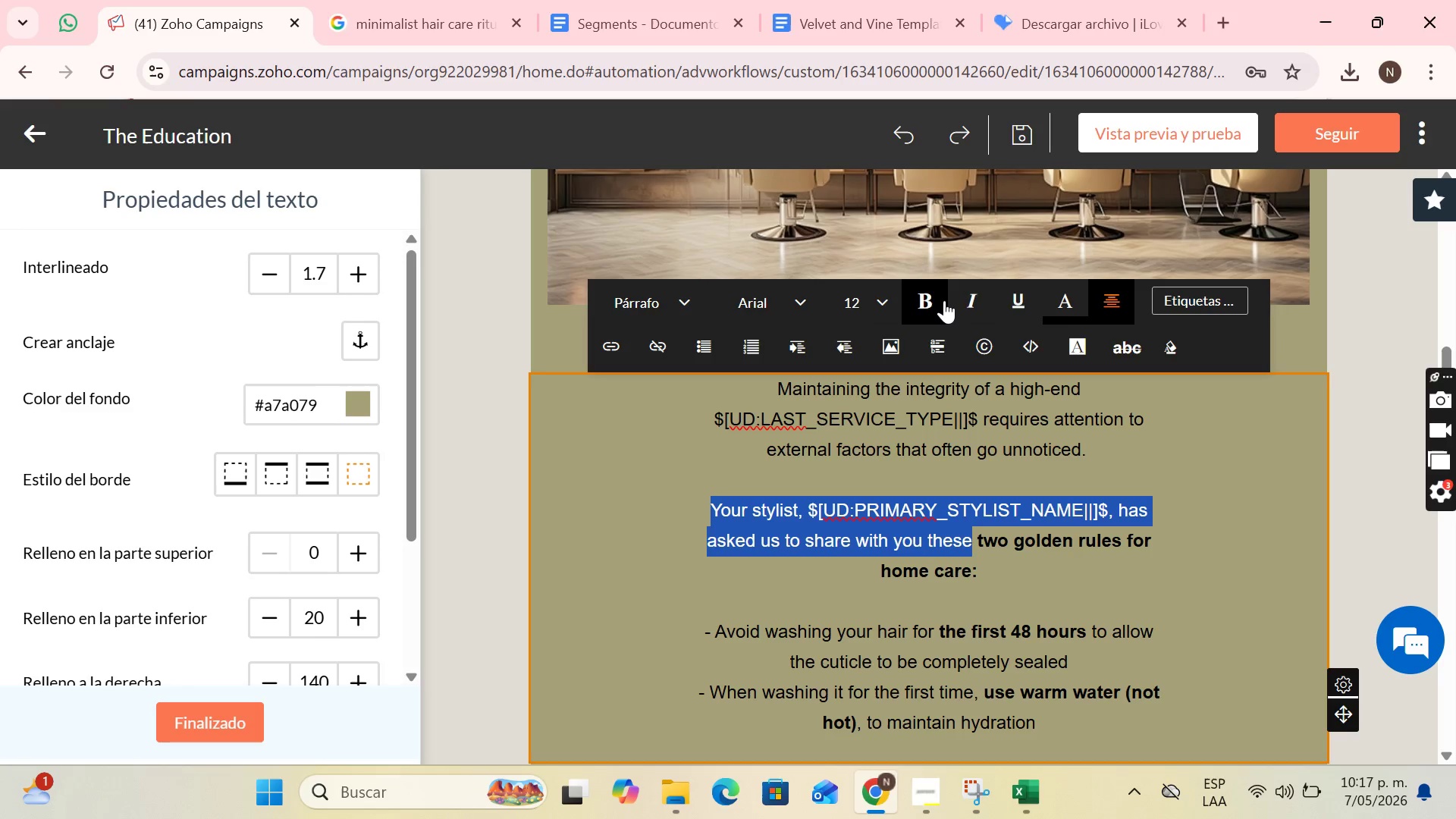 
left_click([937, 300])
 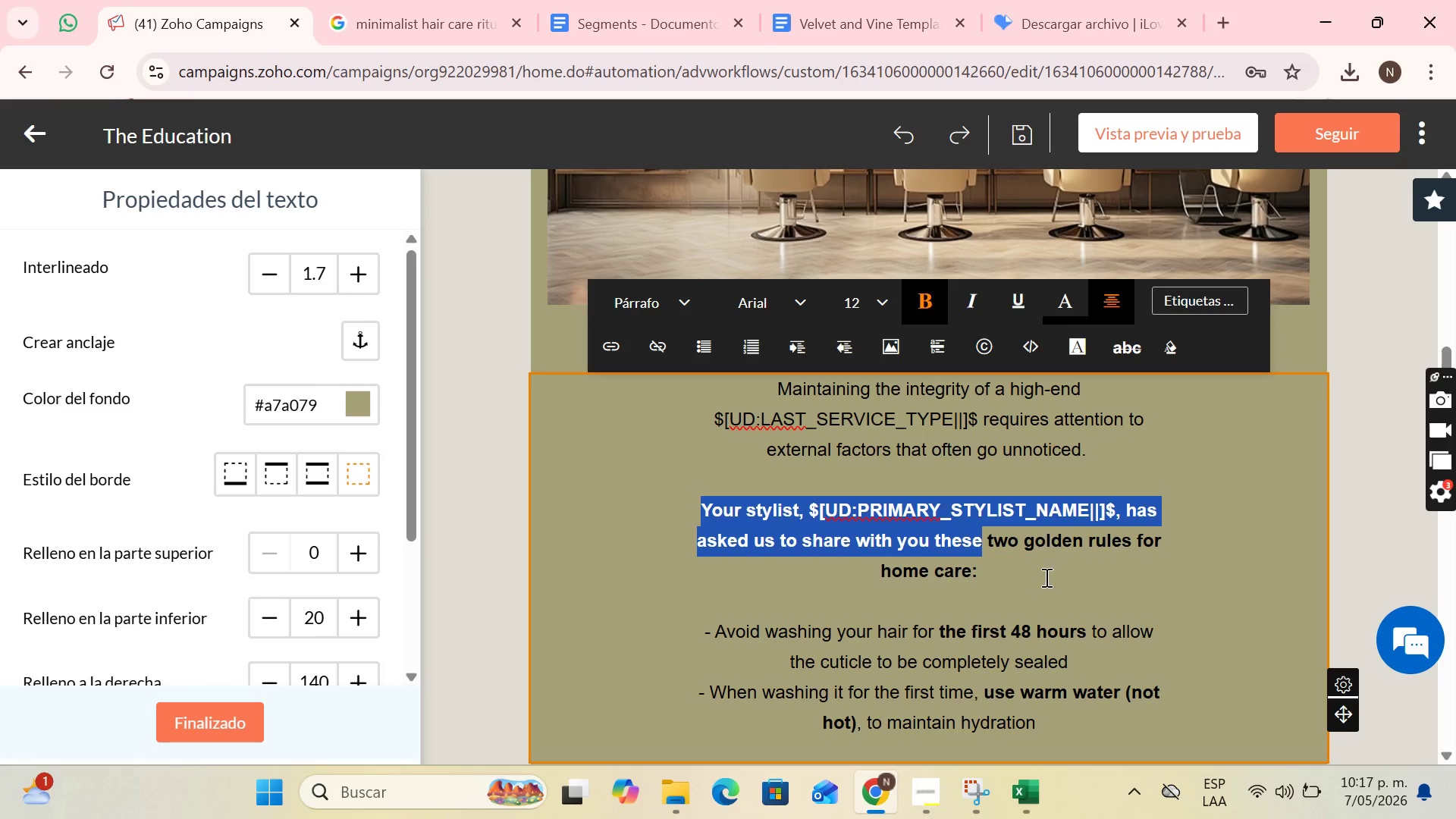 
left_click([1043, 580])
 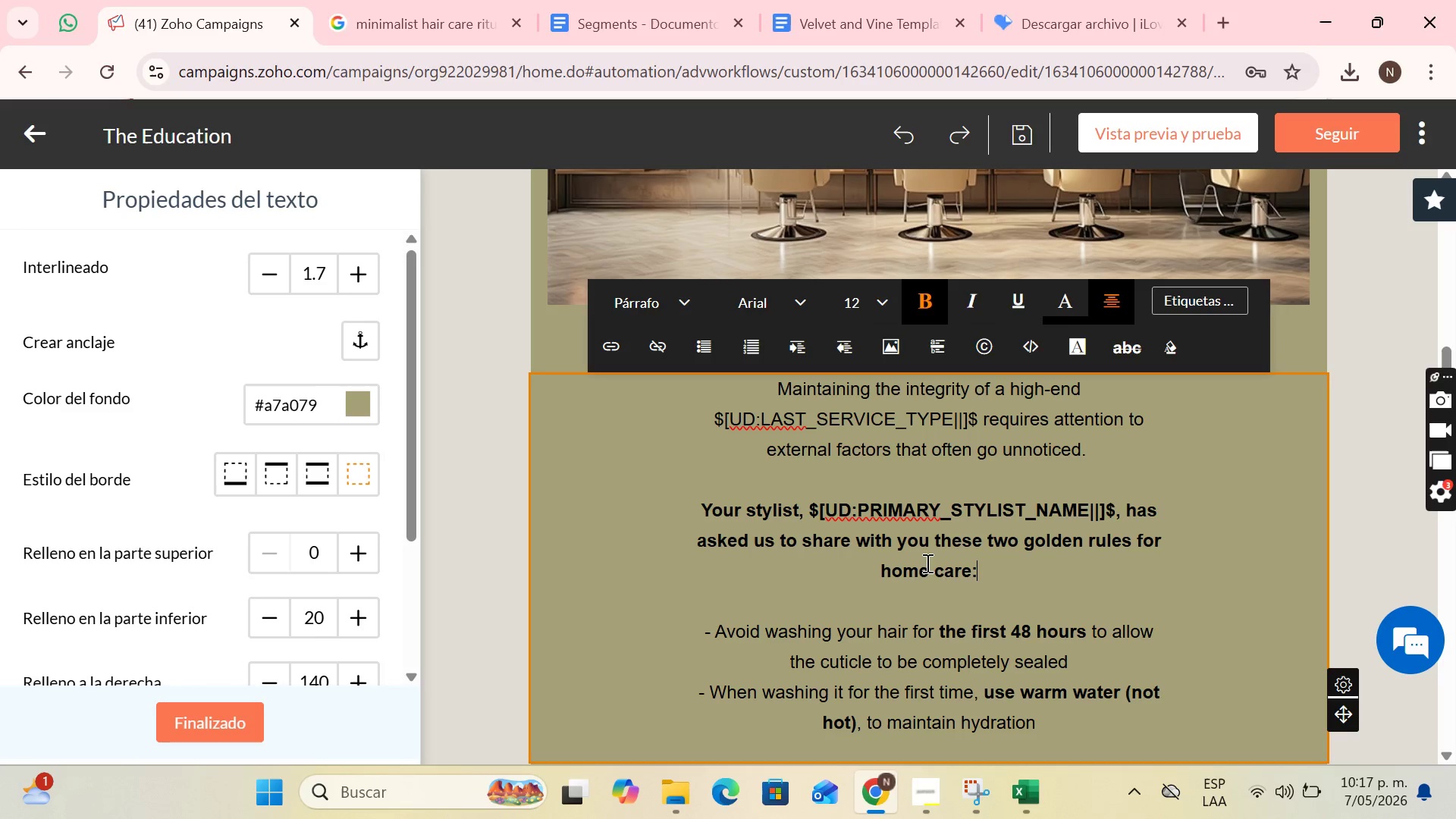 
scroll: coordinate [993, 504], scroll_direction: down, amount: 1.0
 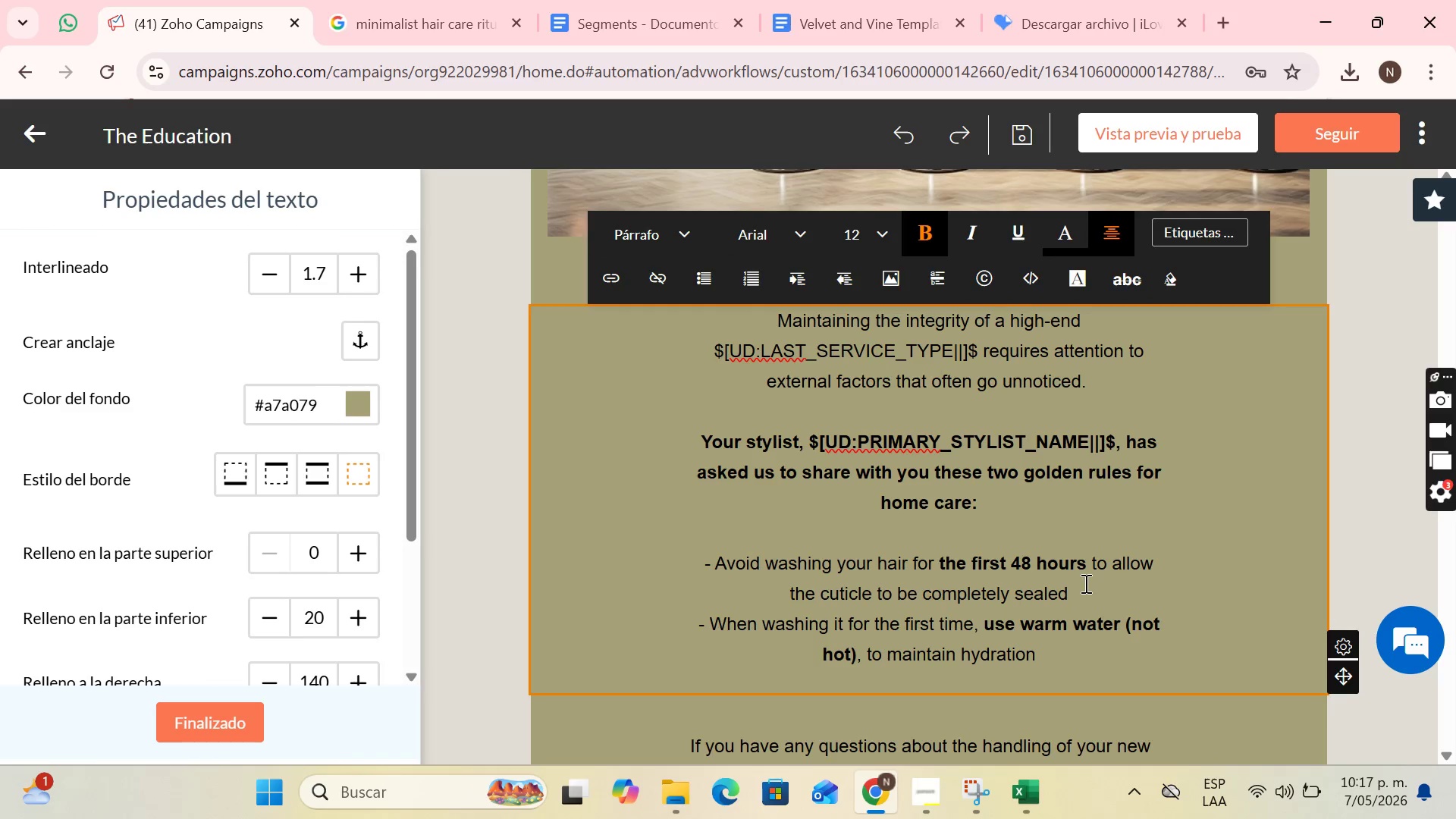 
left_click([986, 418])
 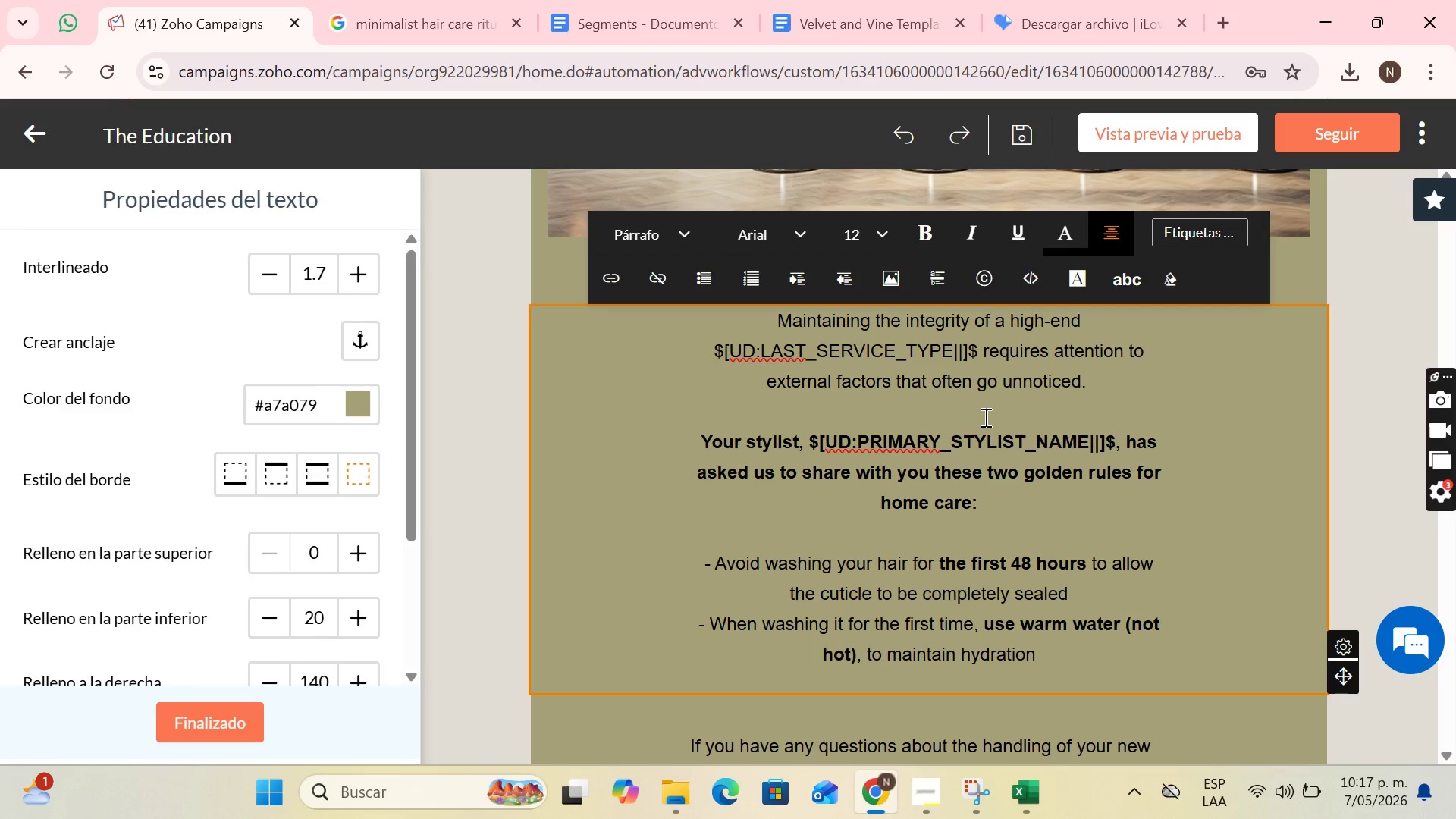 
key(Backspace)
 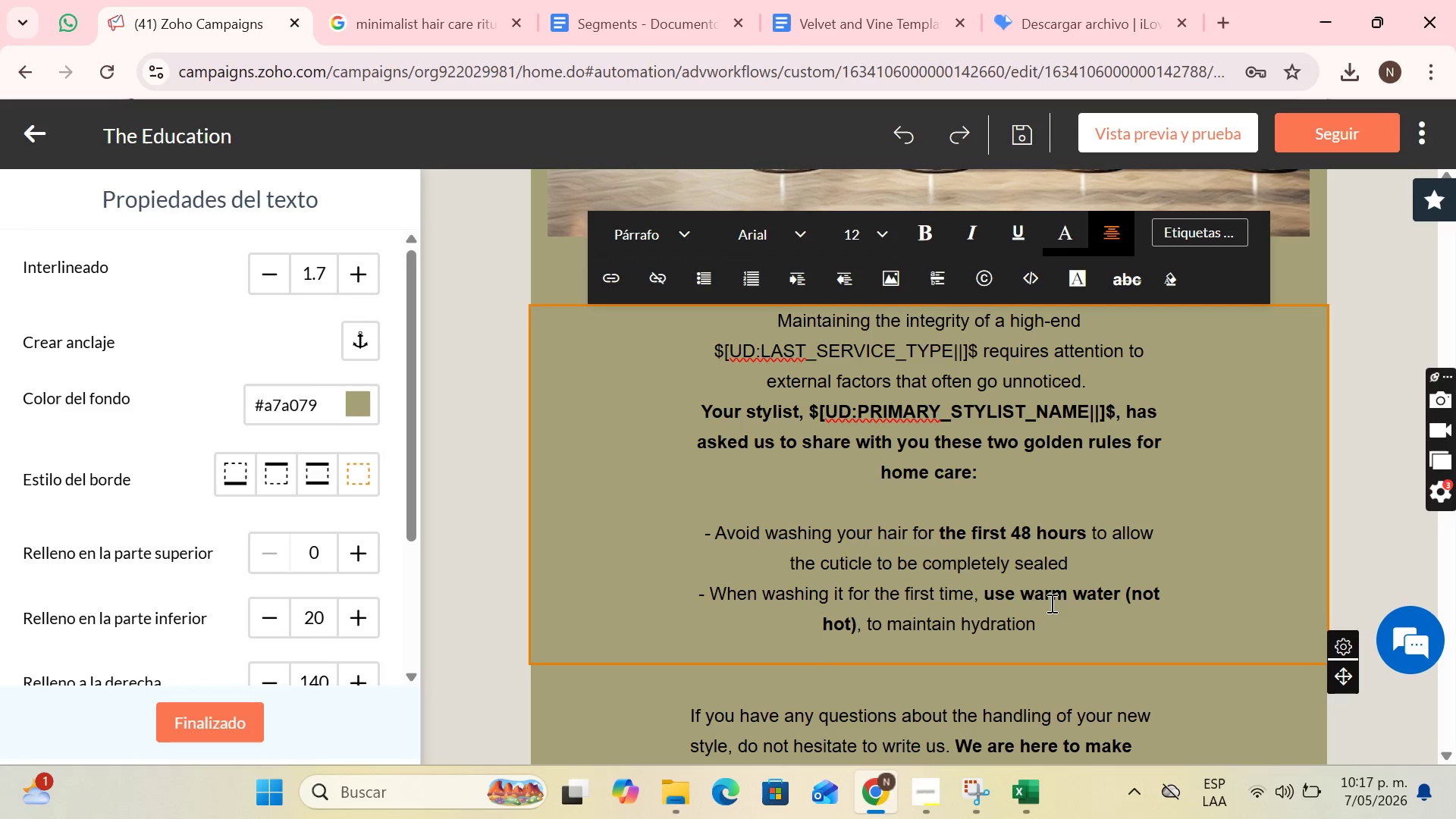 
key(Enter)
 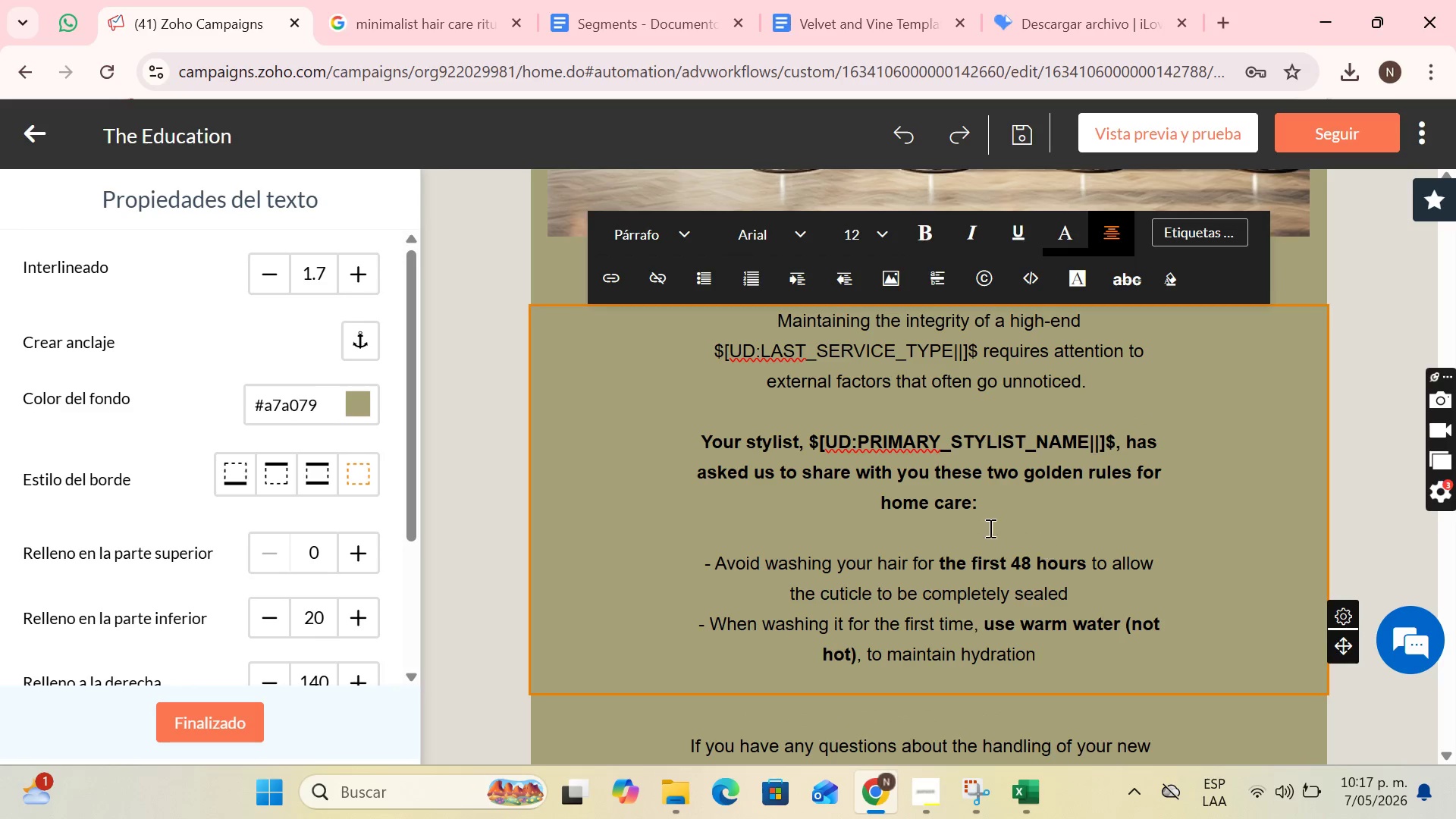 
left_click([985, 524])
 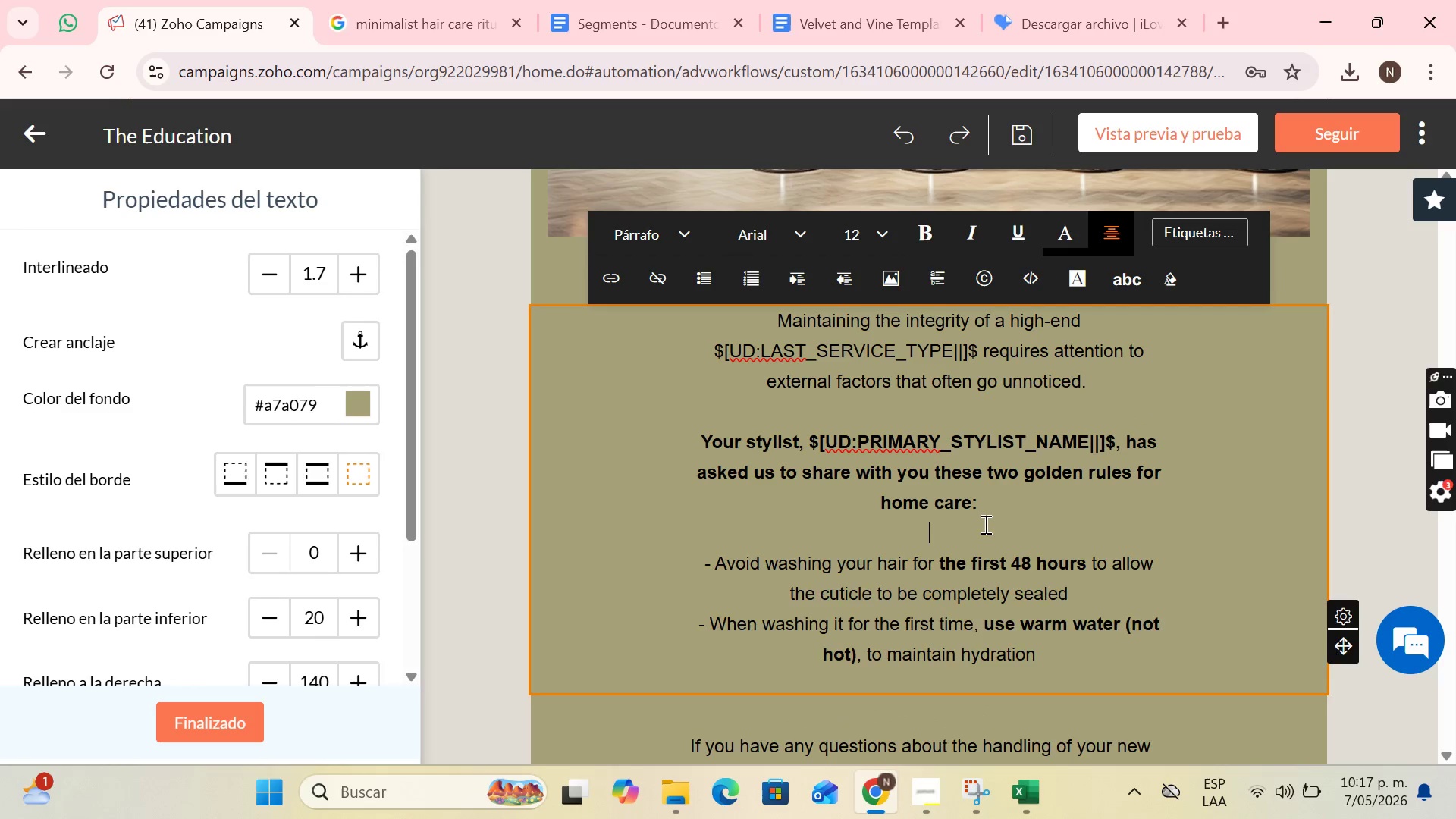 
key(Backspace)
 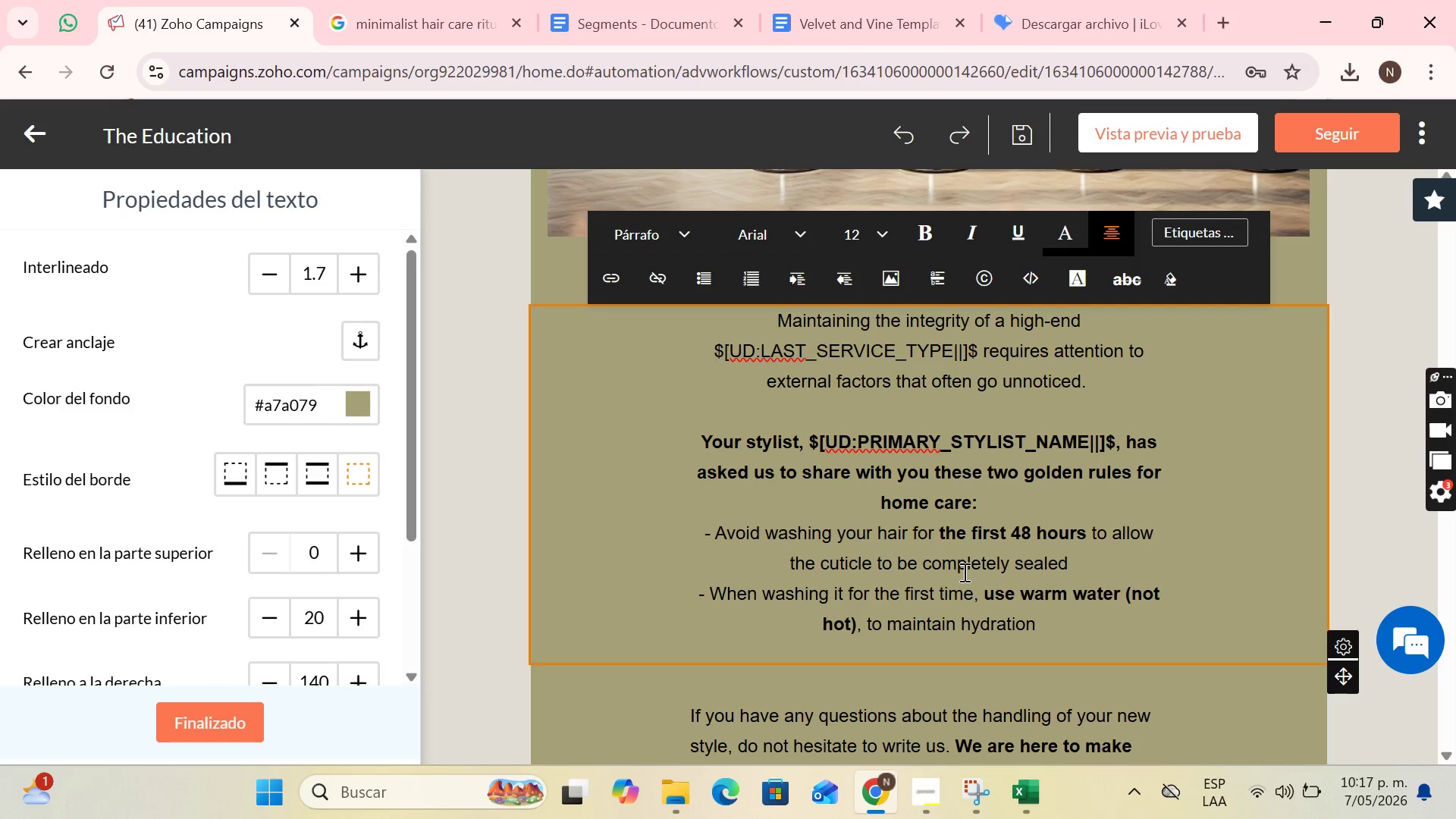 
wait(22.55)
 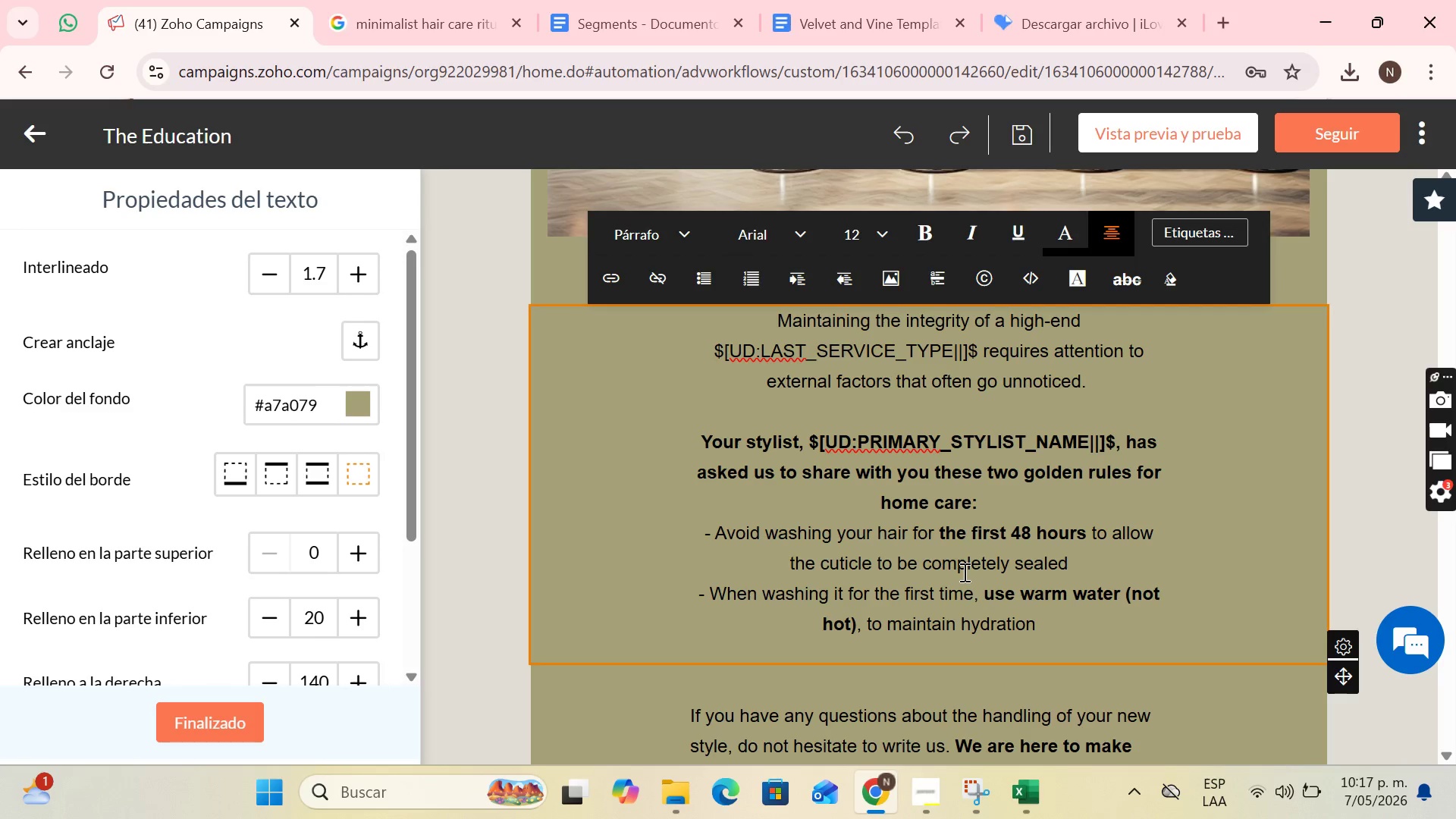 
left_click([726, 539])
 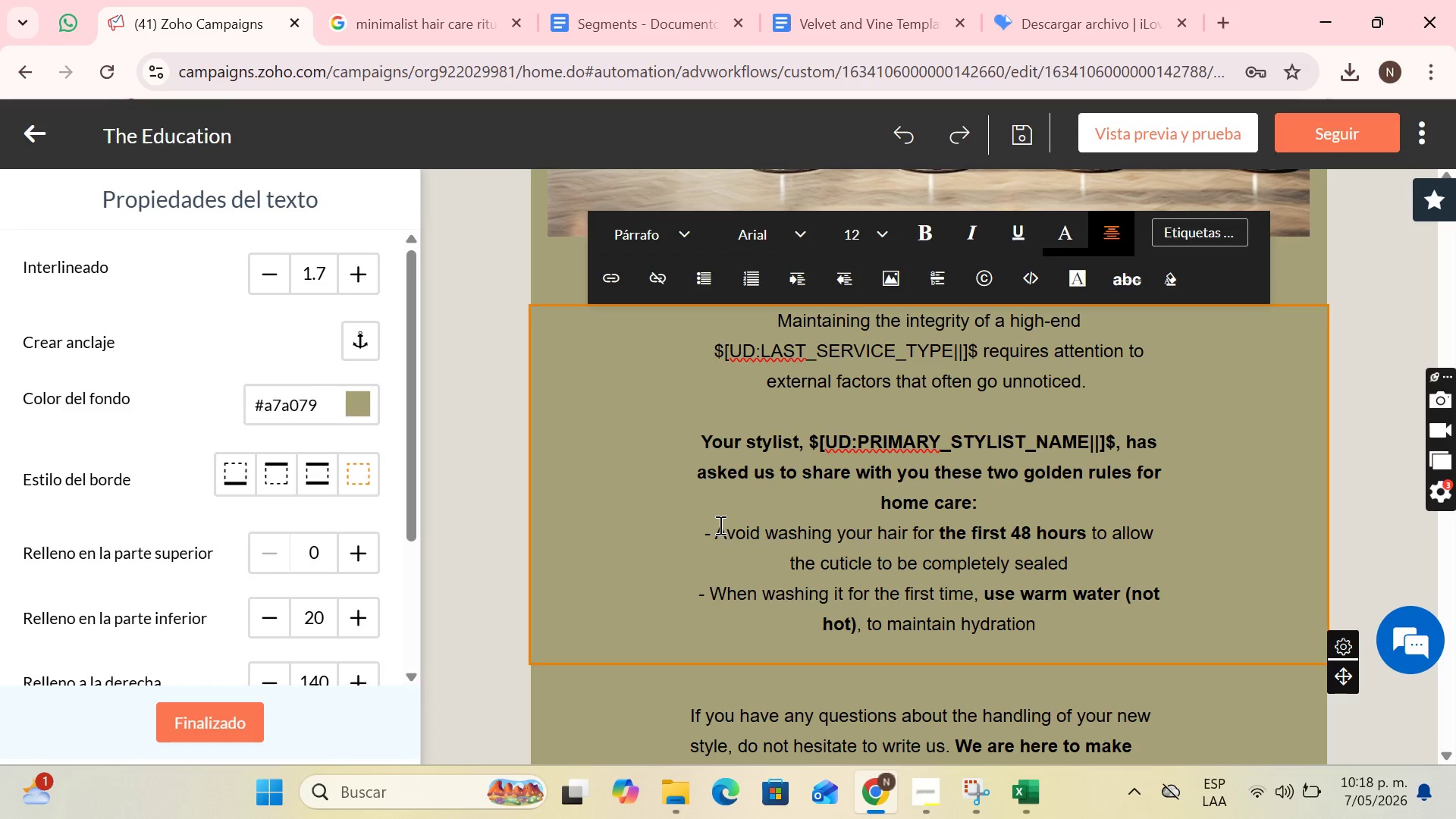 
left_click([717, 525])
 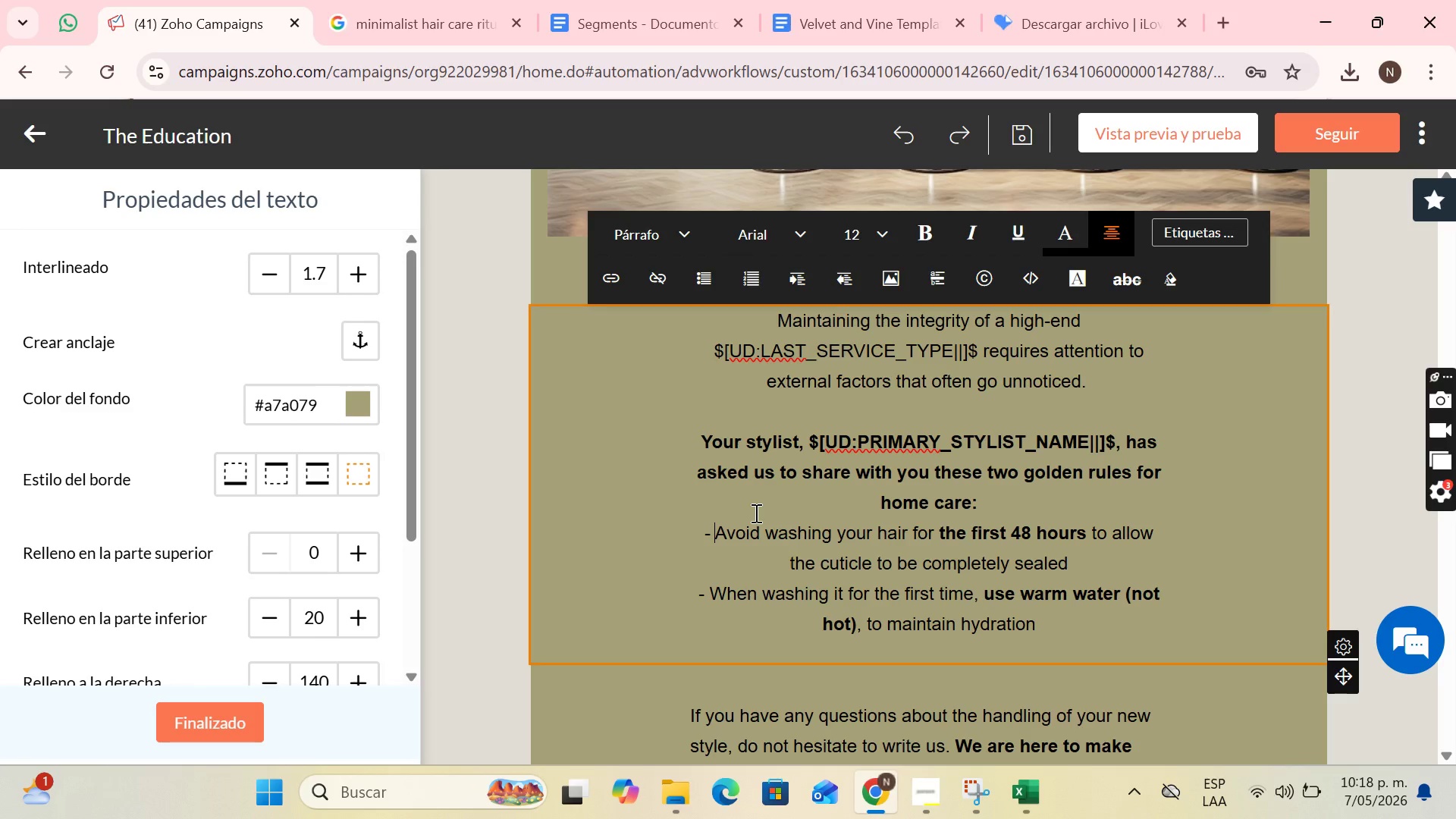 
type(The )
 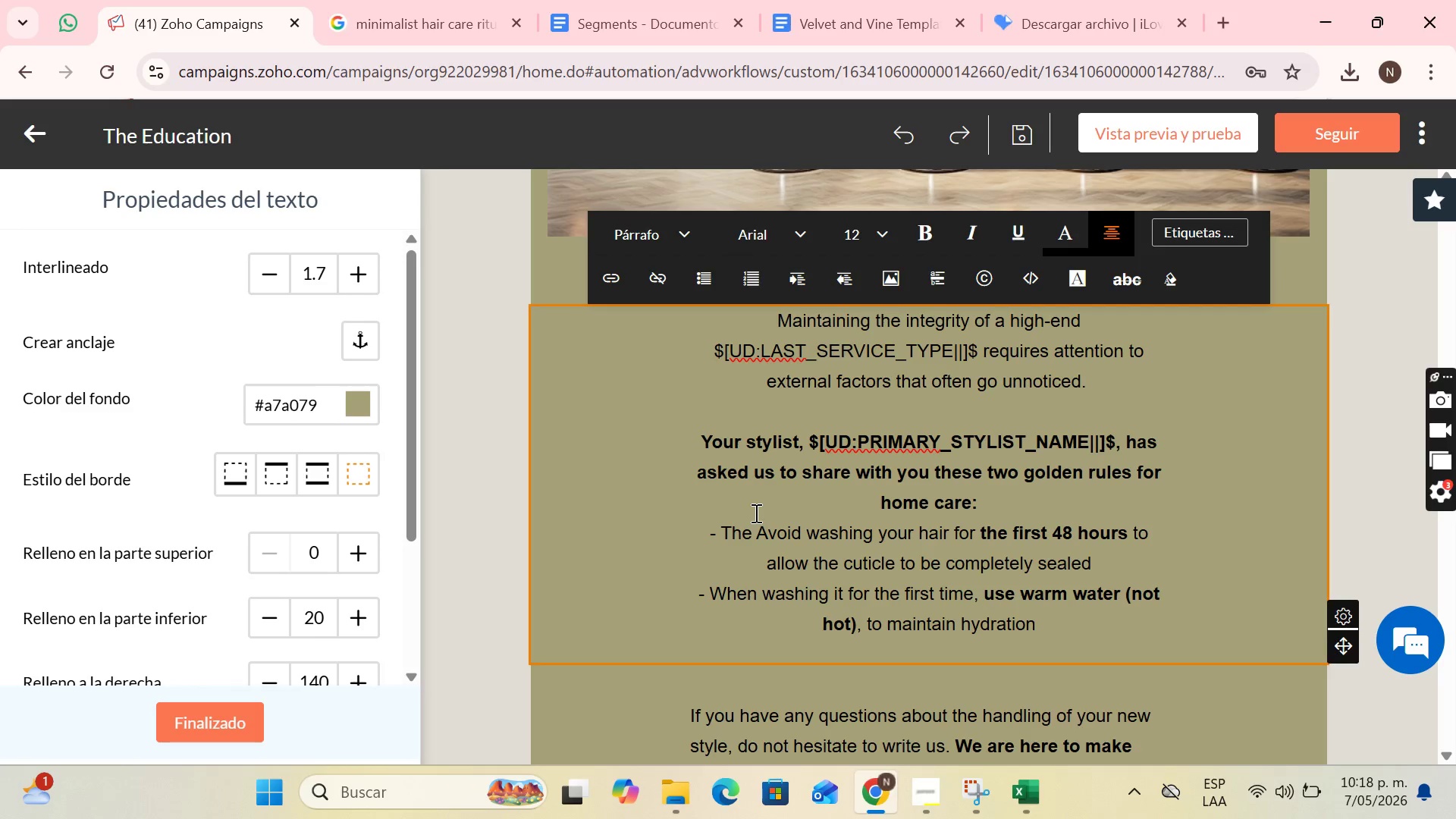 
type(UV Shi)
key(Backspace)
type(ield>)
 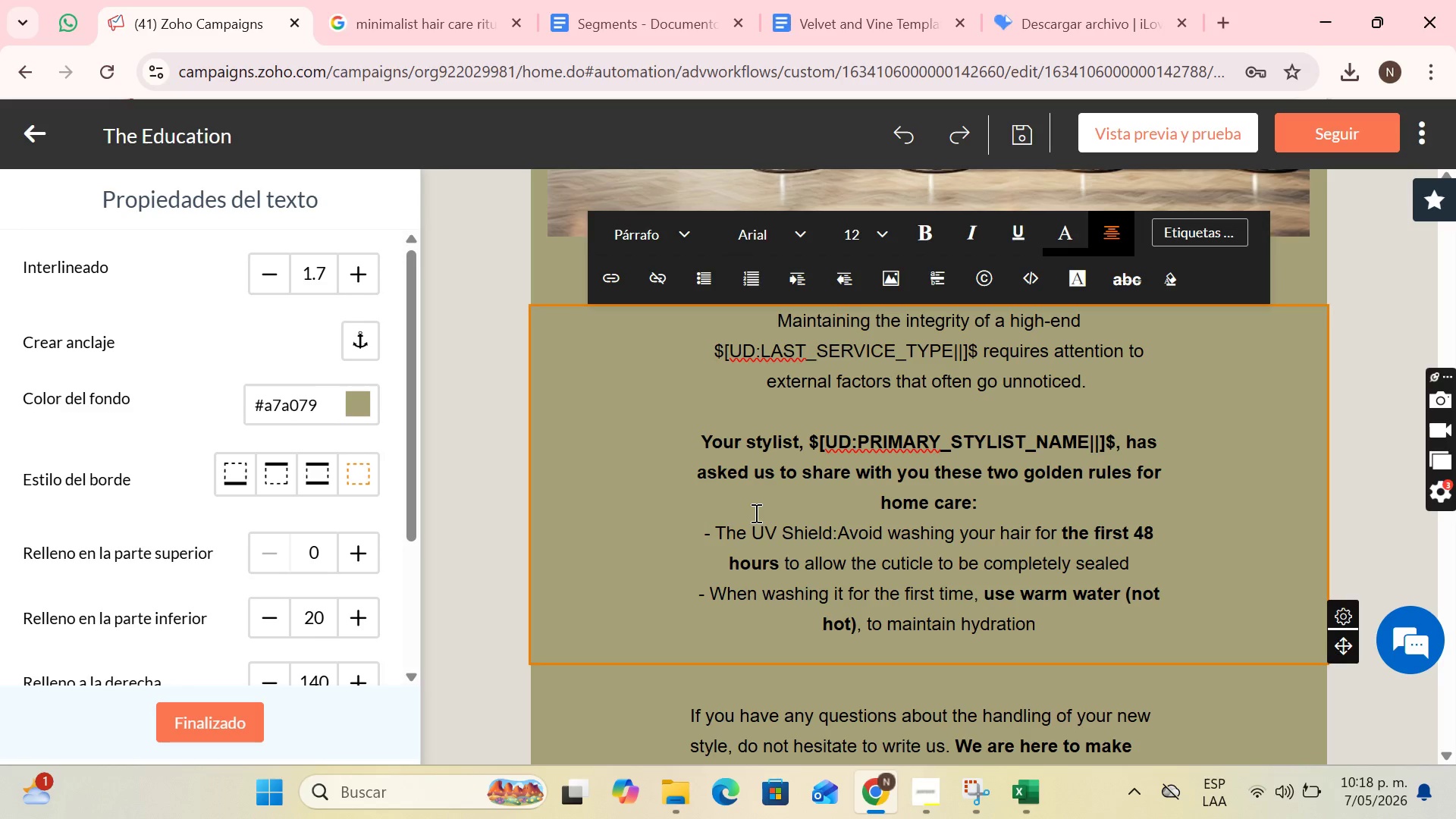 
key(Enter)
 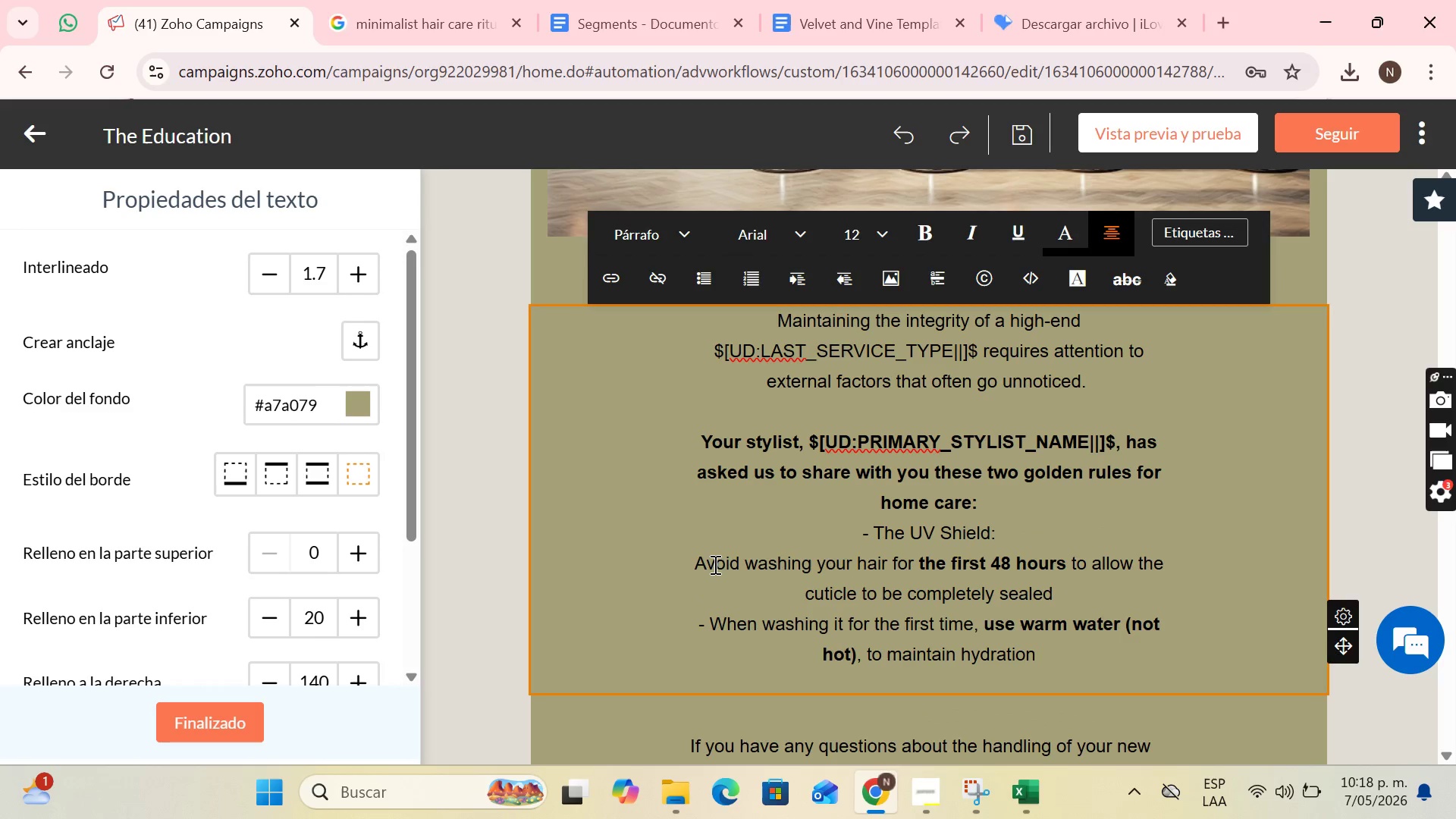 
wait(7.03)
 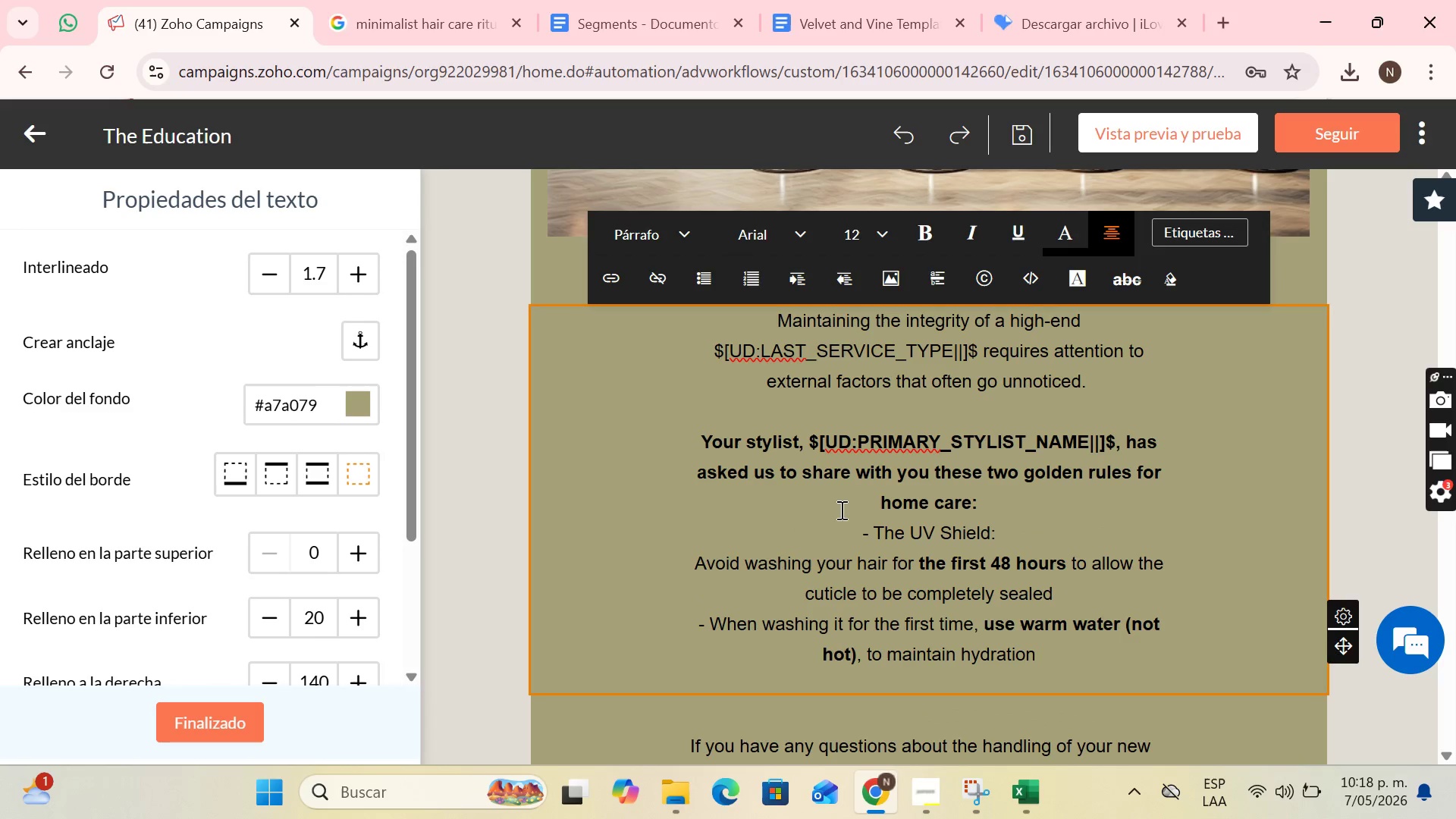 
type(The sun;s rays can)
 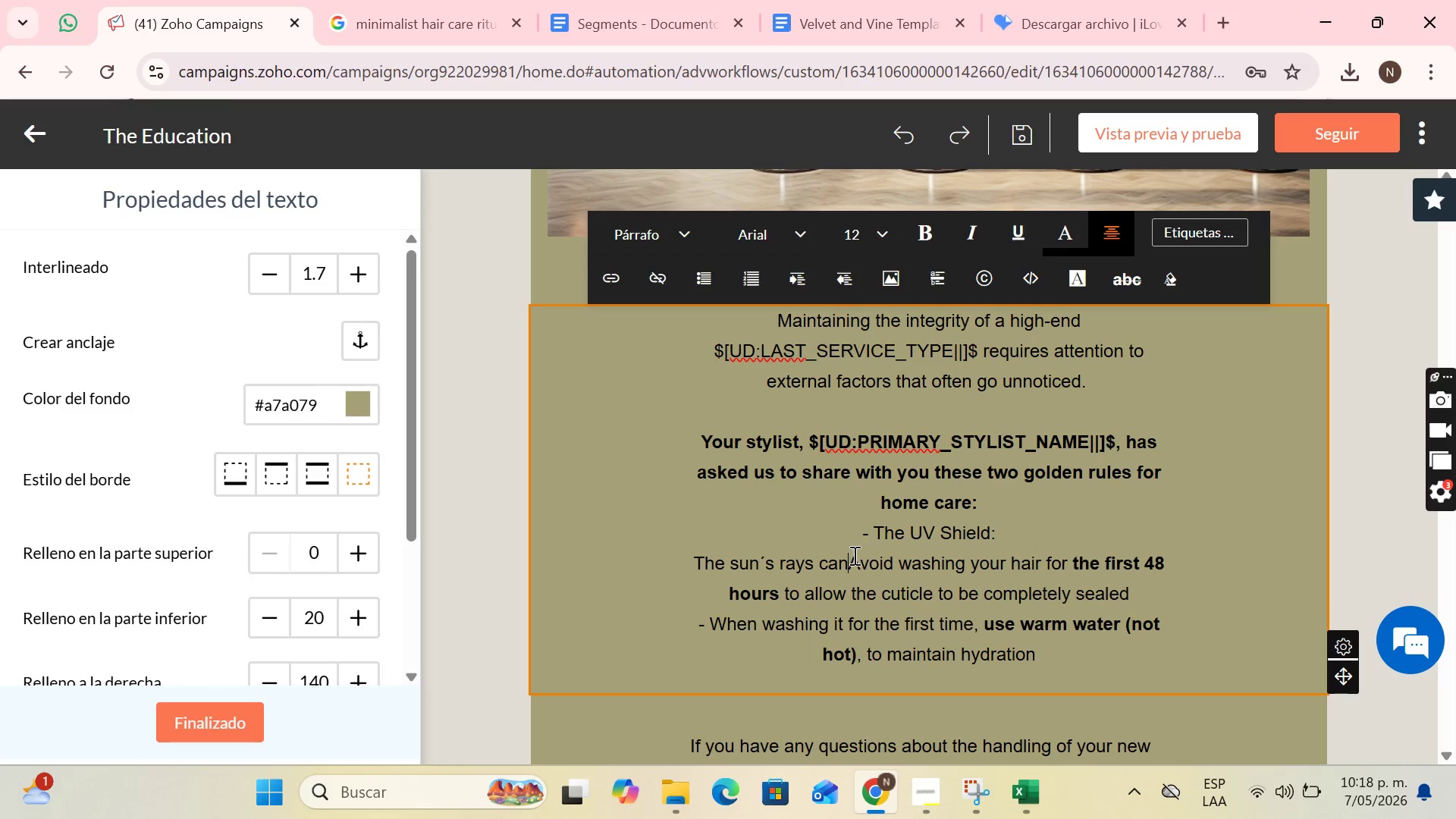 
left_click_drag(start_coordinate=[848, 558], to_coordinate=[1152, 596])
 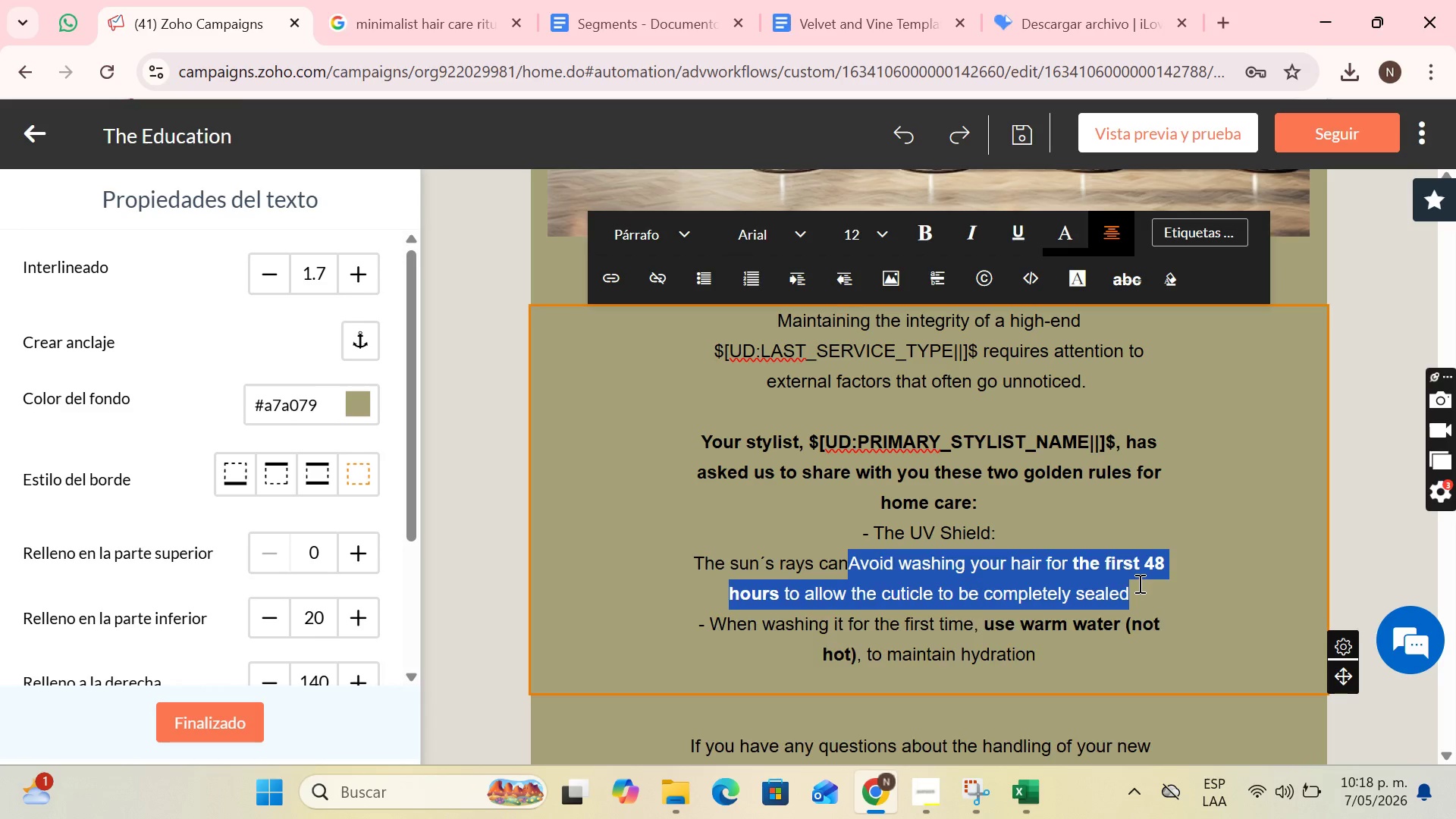 
key(Backspace)
type( oc)
key(Backspace)
type(xidize the pigmnts)
key(Backspace)
key(Backspace)
key(Backspace)
type(ents of your hair, altering the tone of your bala)
 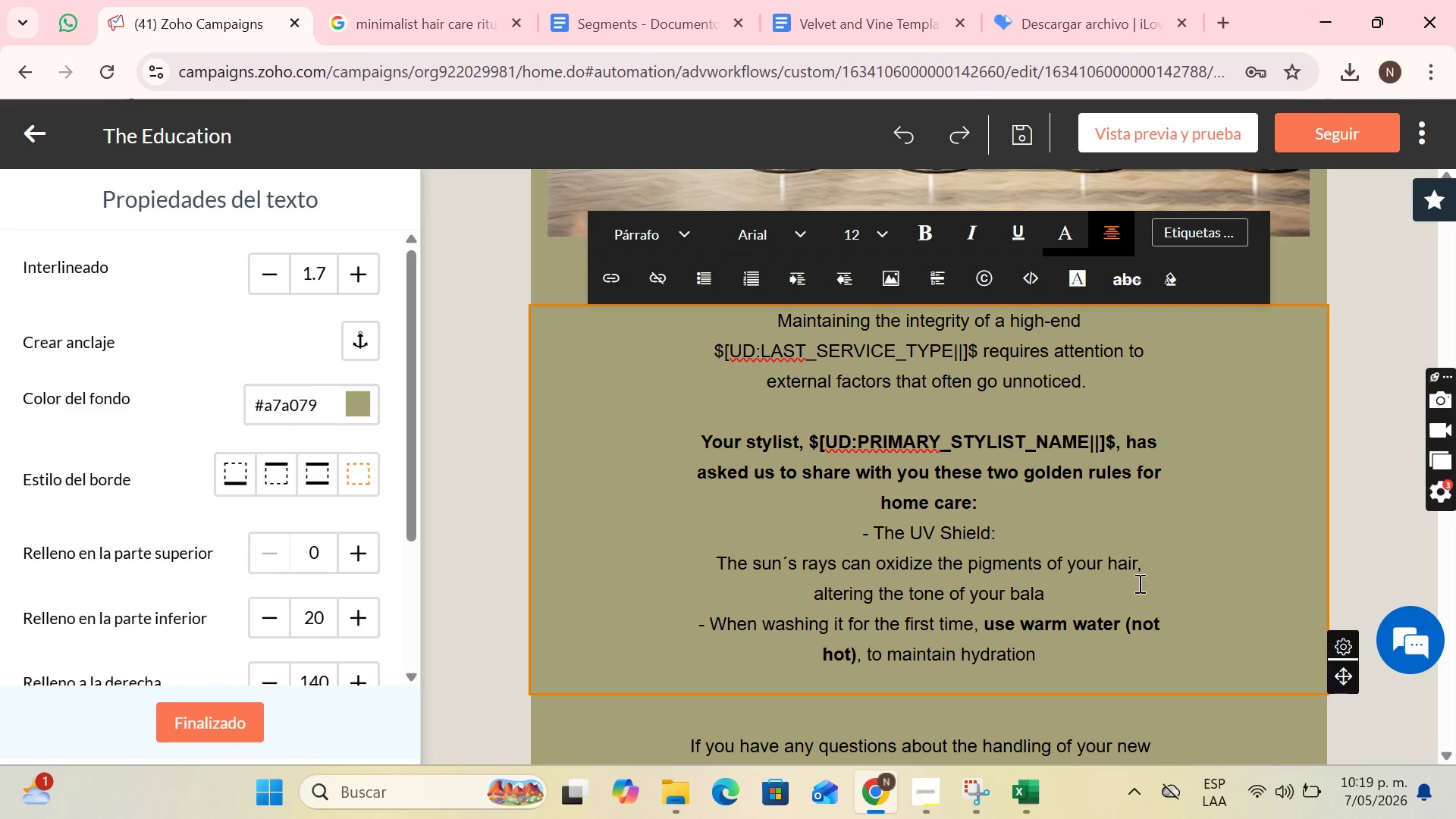 
type(ge or)
key(Backspace)
key(Backspace)
key(Backspace)
key(Backspace)
key(Backspace)
key(Backspace)
key(Backspace)
key(Backspace)
key(Backspace)
 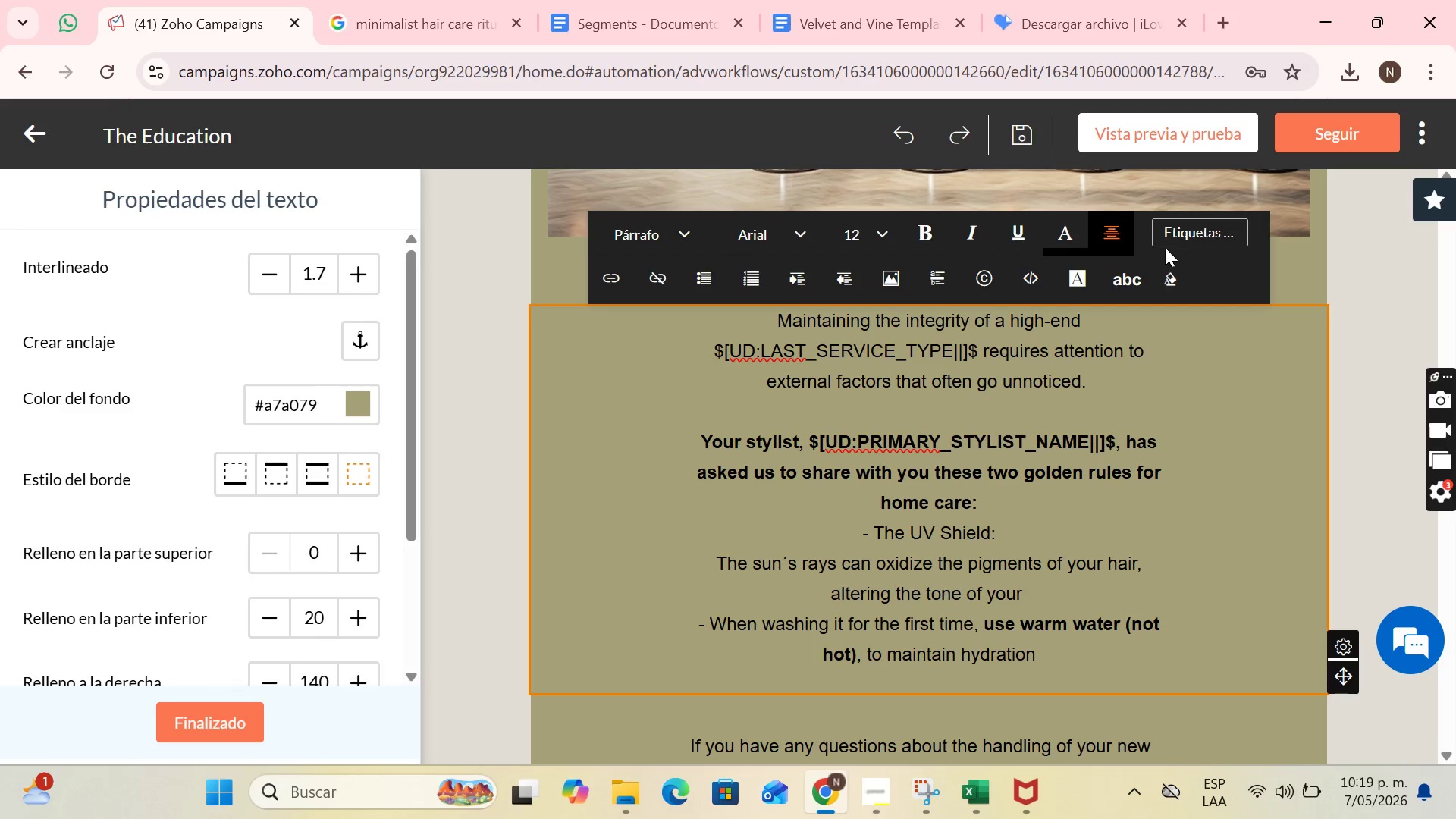 
left_click([1180, 237])
 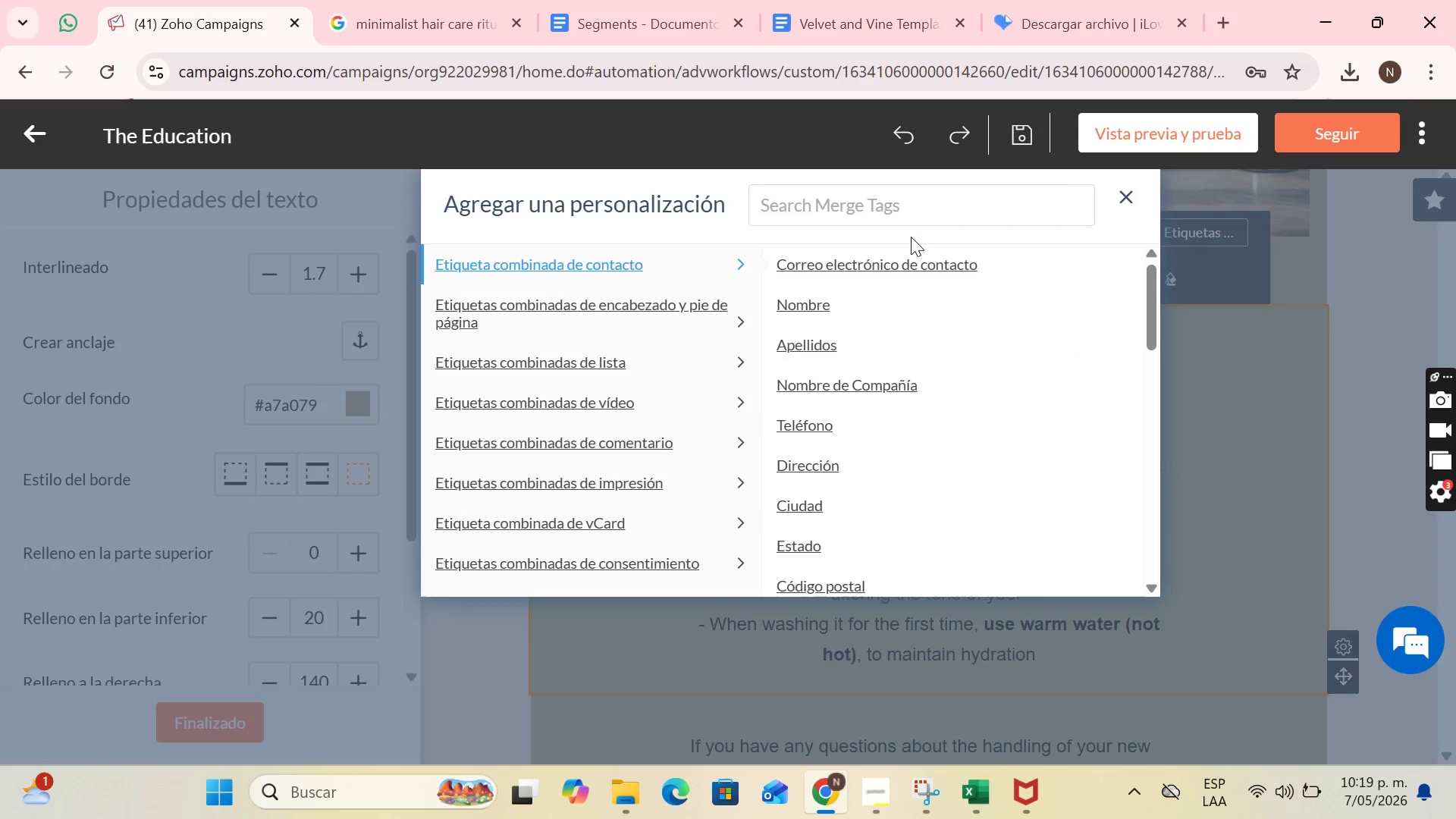 
left_click([905, 209])
 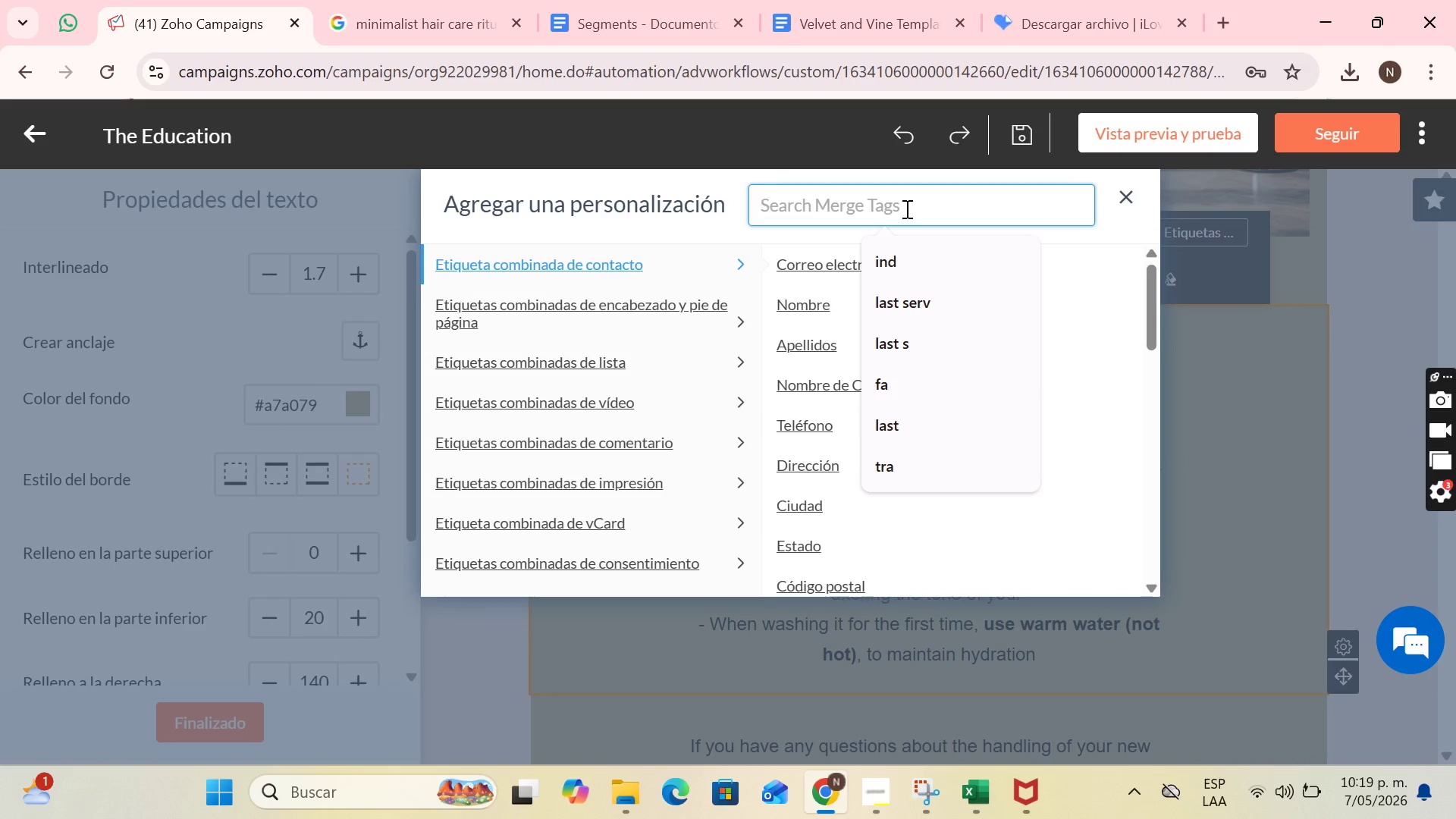 
type(last)
 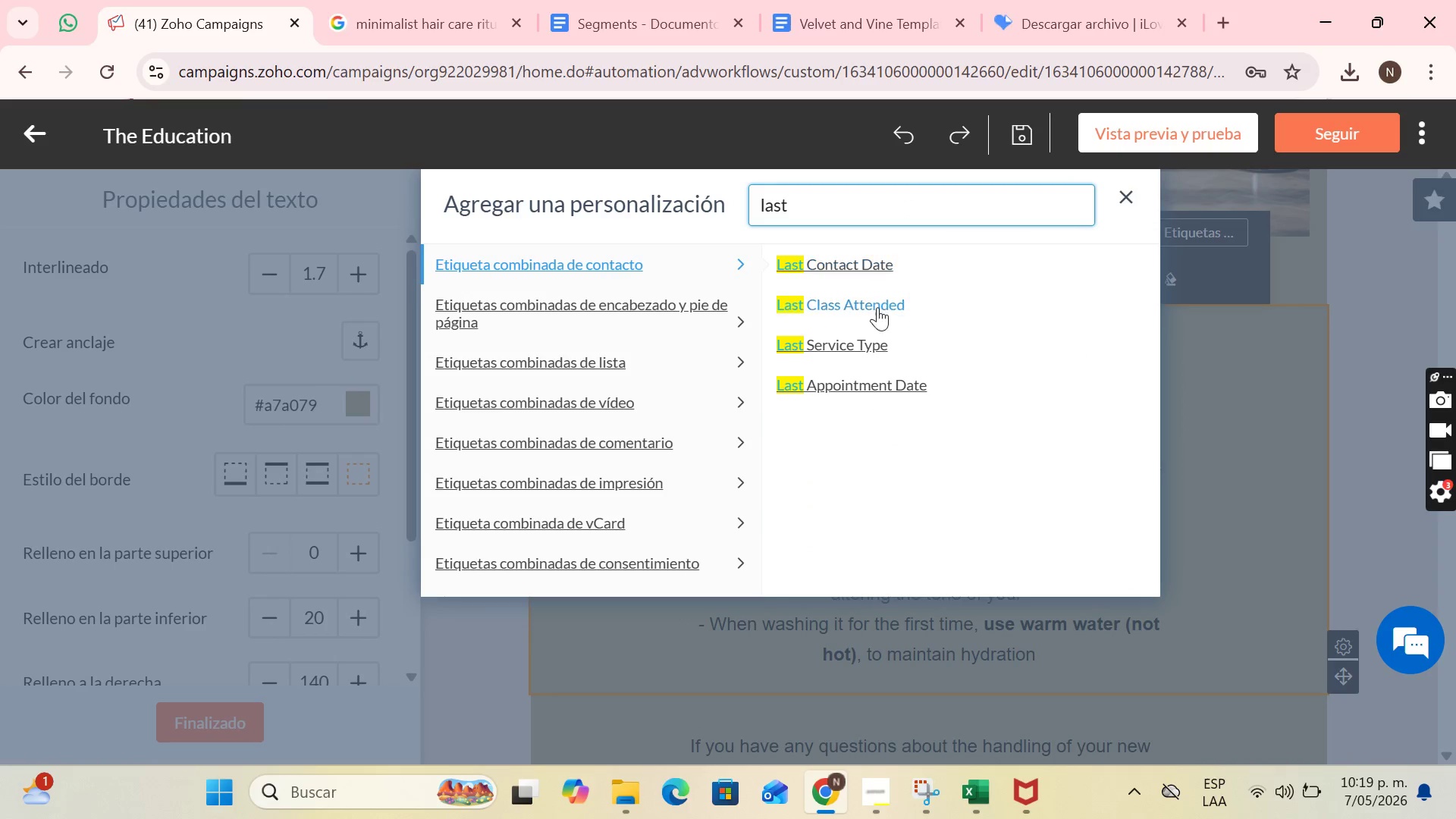 
left_click([863, 336])
 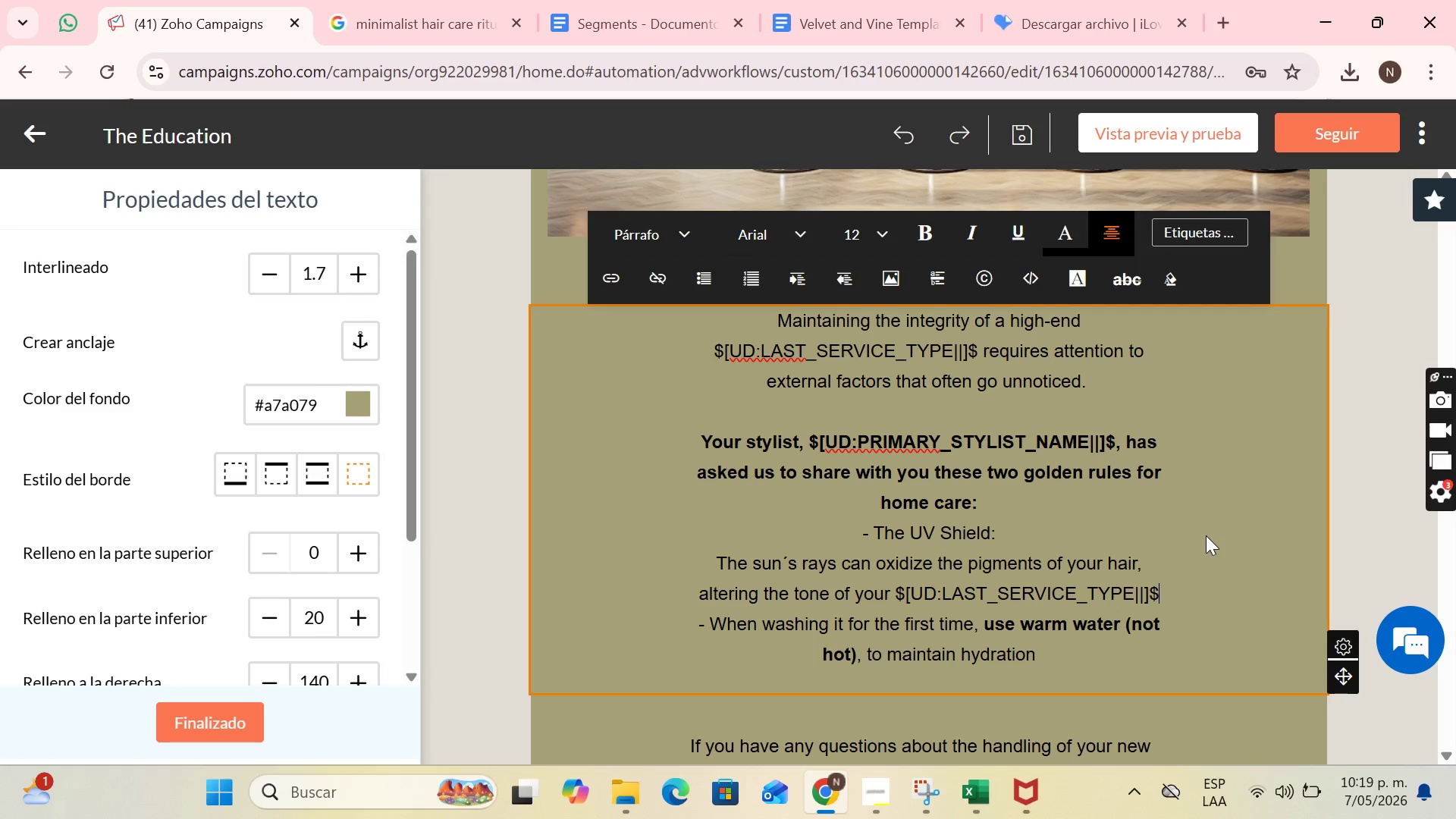 
key(Period)
 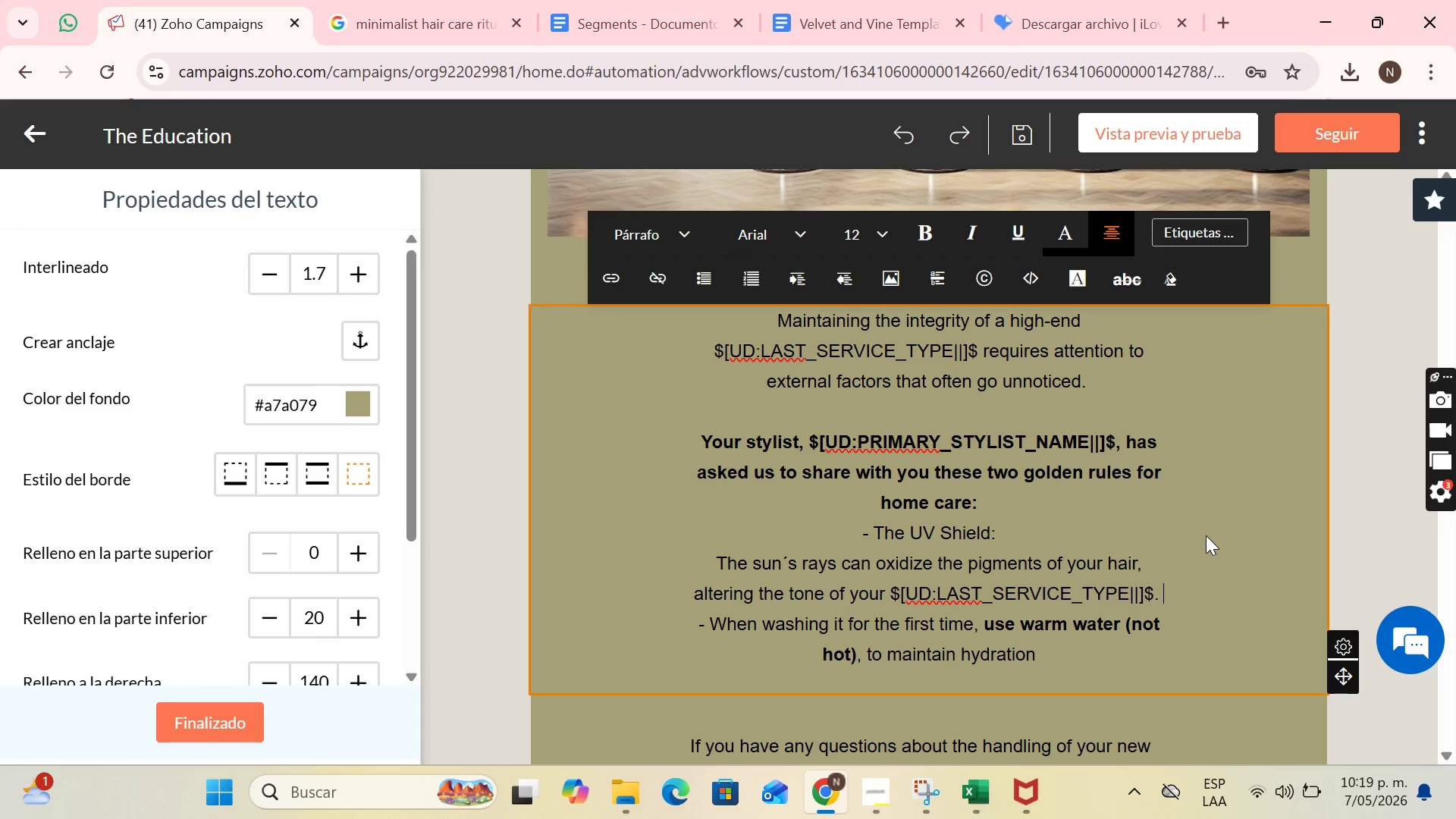 
key(Space)
 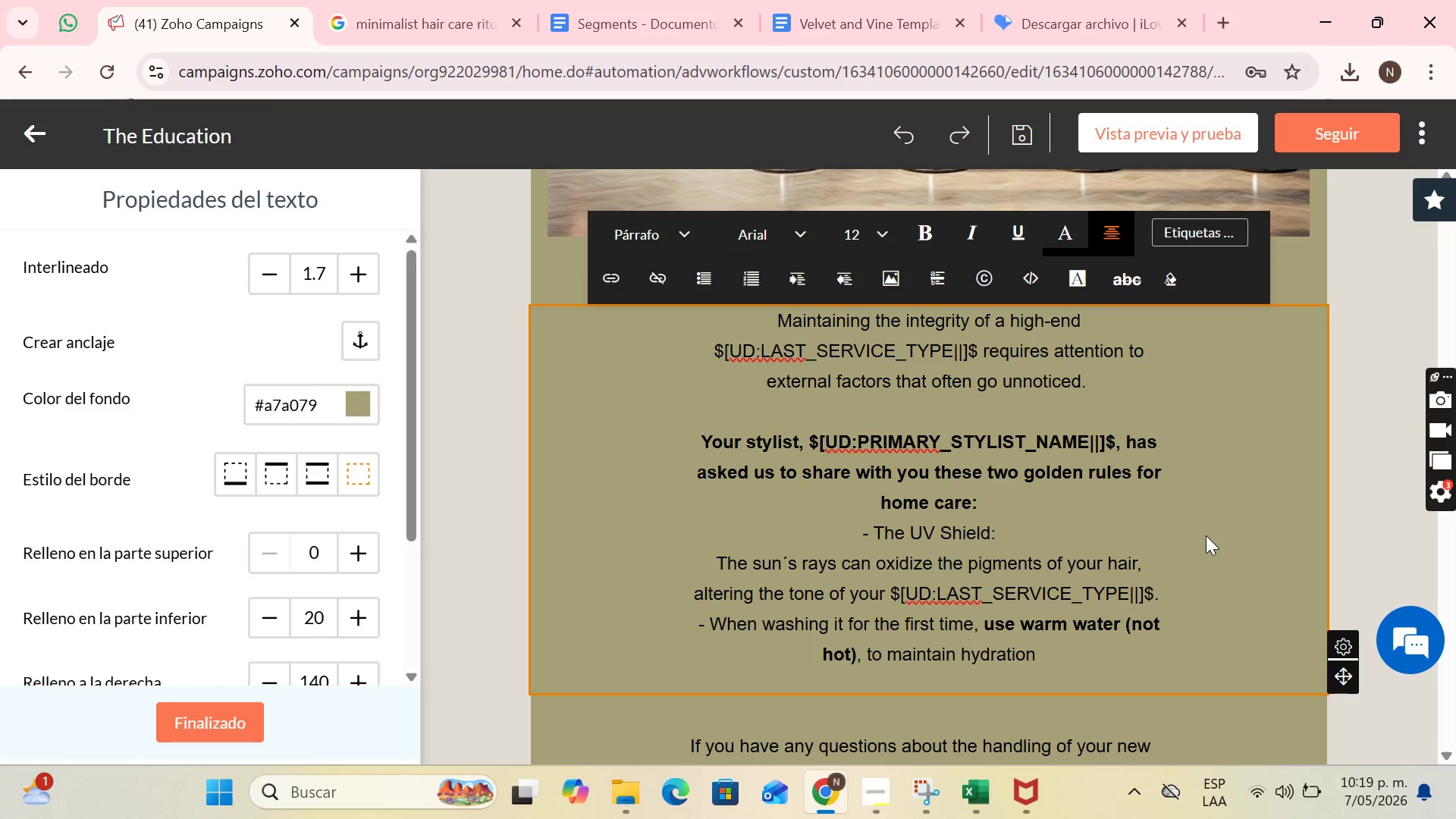 
type(i)
key(Backspace)
type(If you are going to be outdoors, apply a thermal protector with UV filter to vc)
key(Backspace)
key(Backspace)
type(create)
 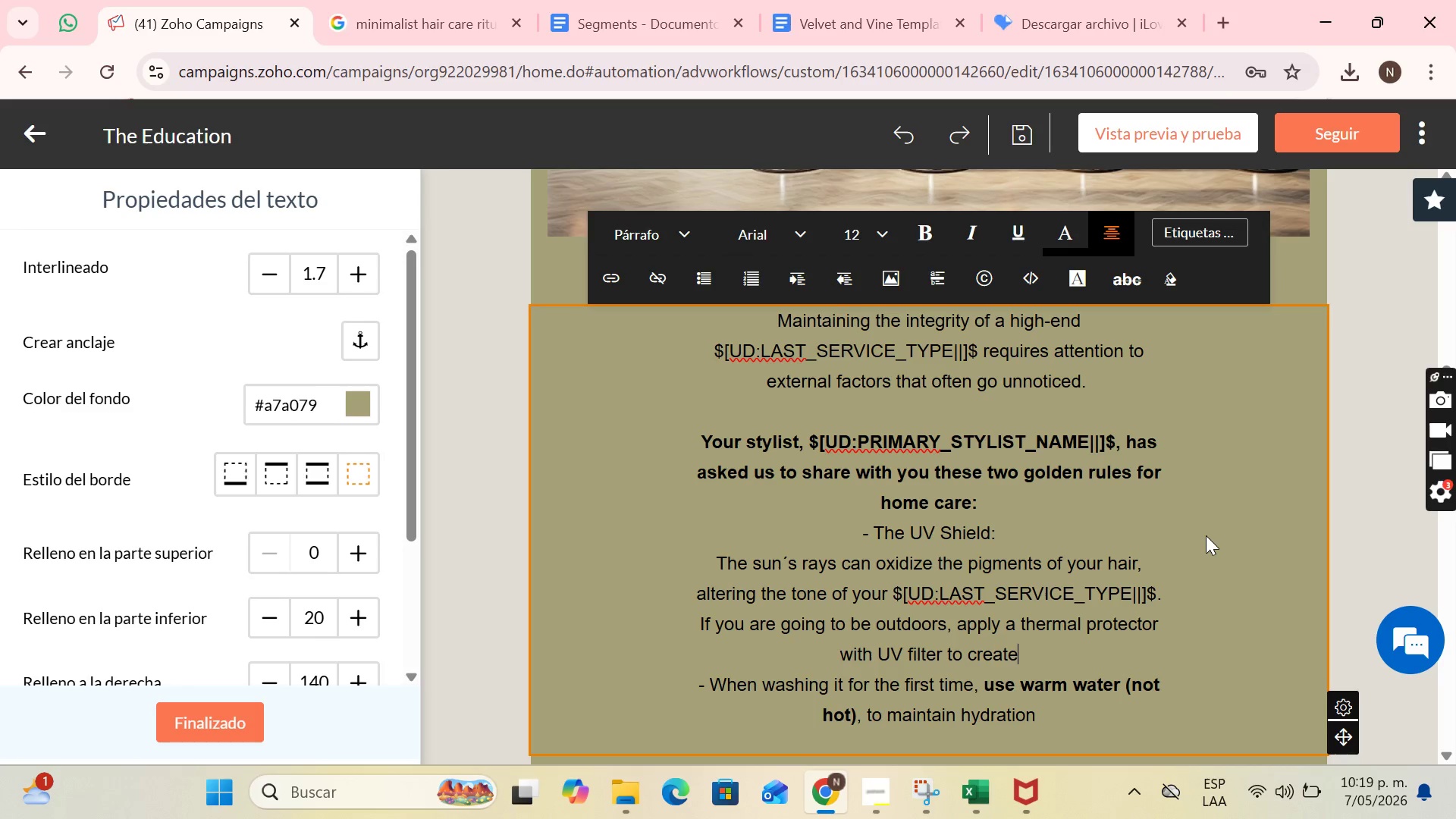 
type( an invisible protective barrier)
 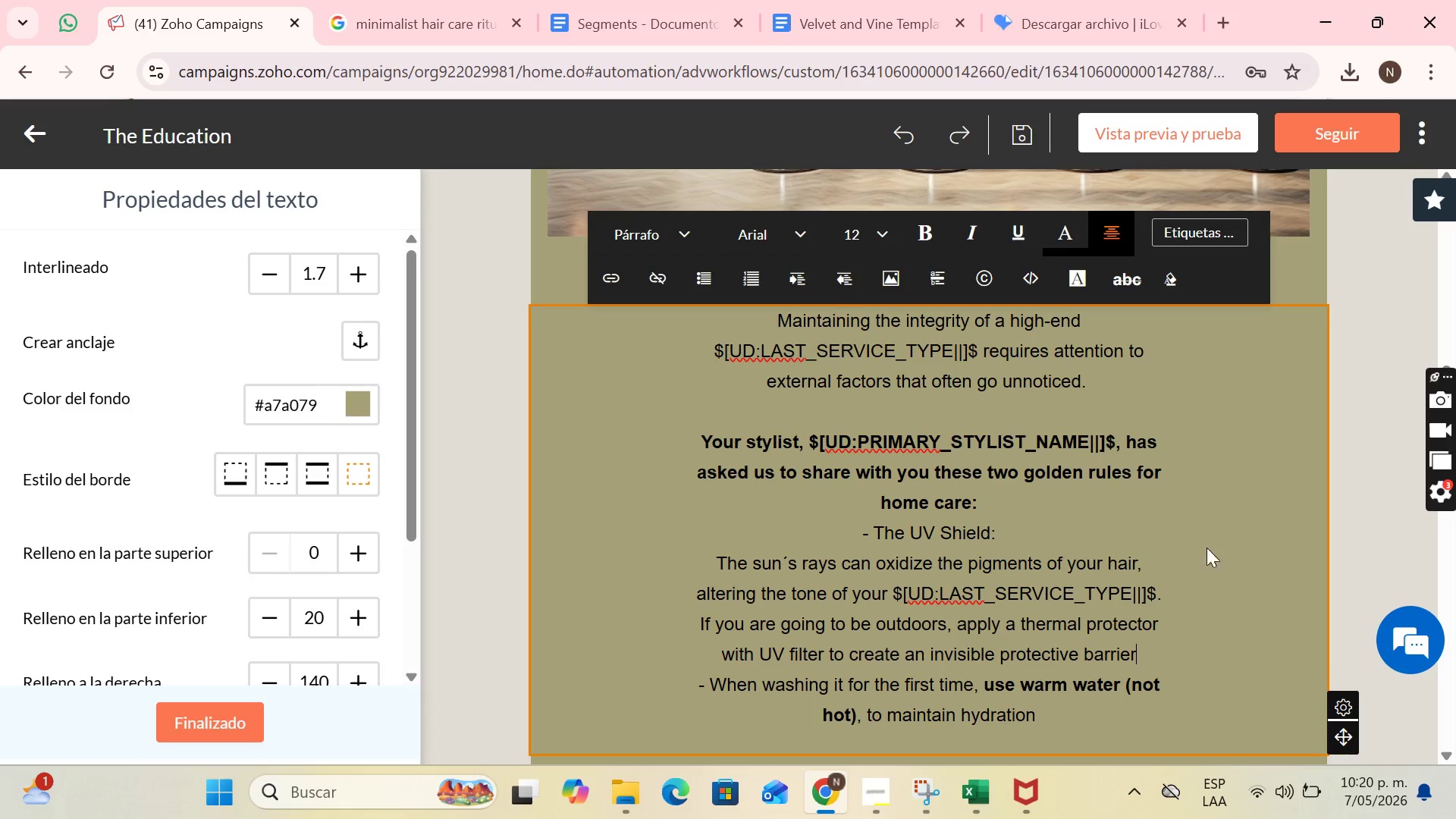 
scroll: coordinate [956, 535], scroll_direction: down, amount: 1.0
 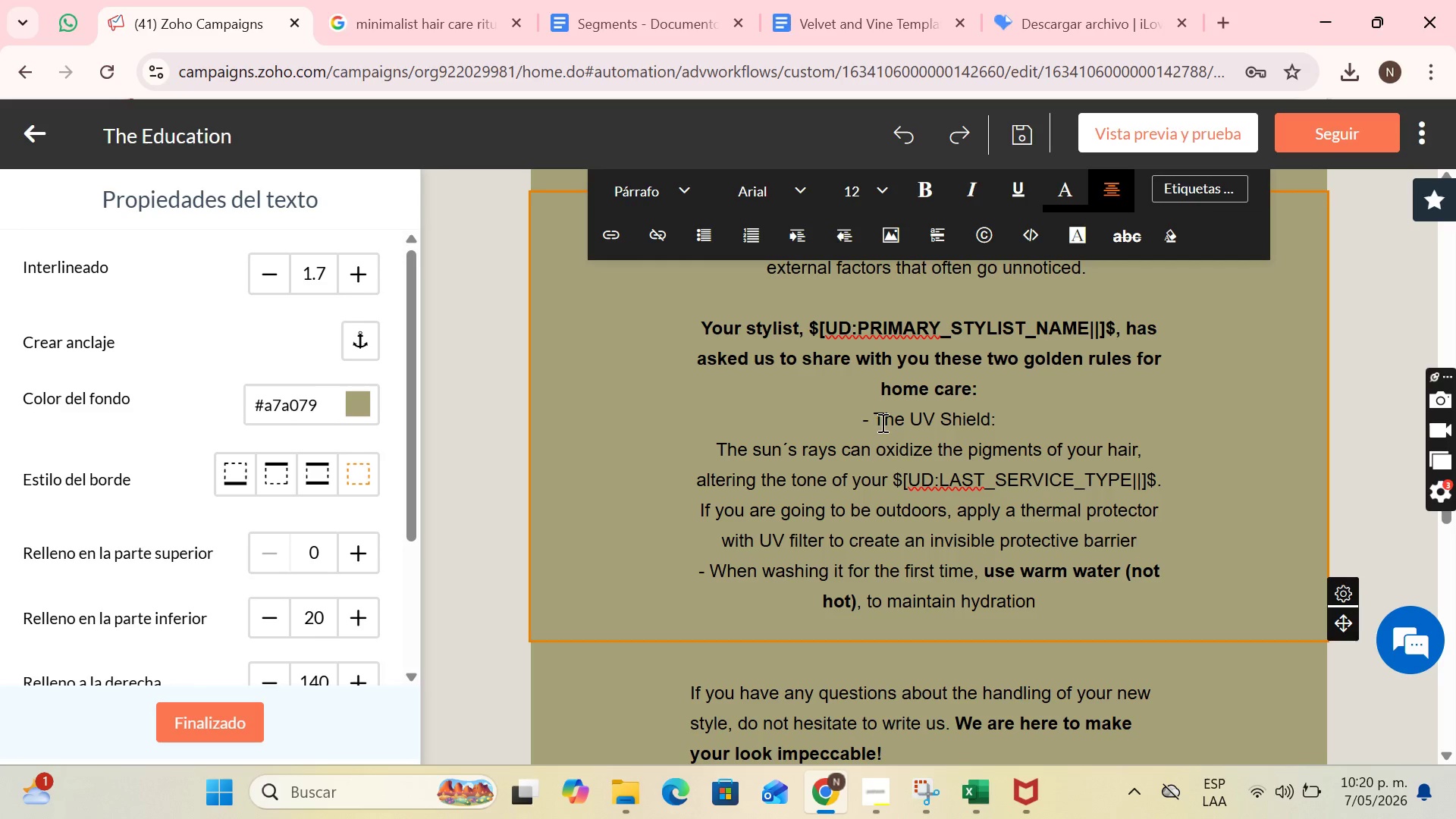 
left_click_drag(start_coordinate=[1004, 413], to_coordinate=[860, 413])
 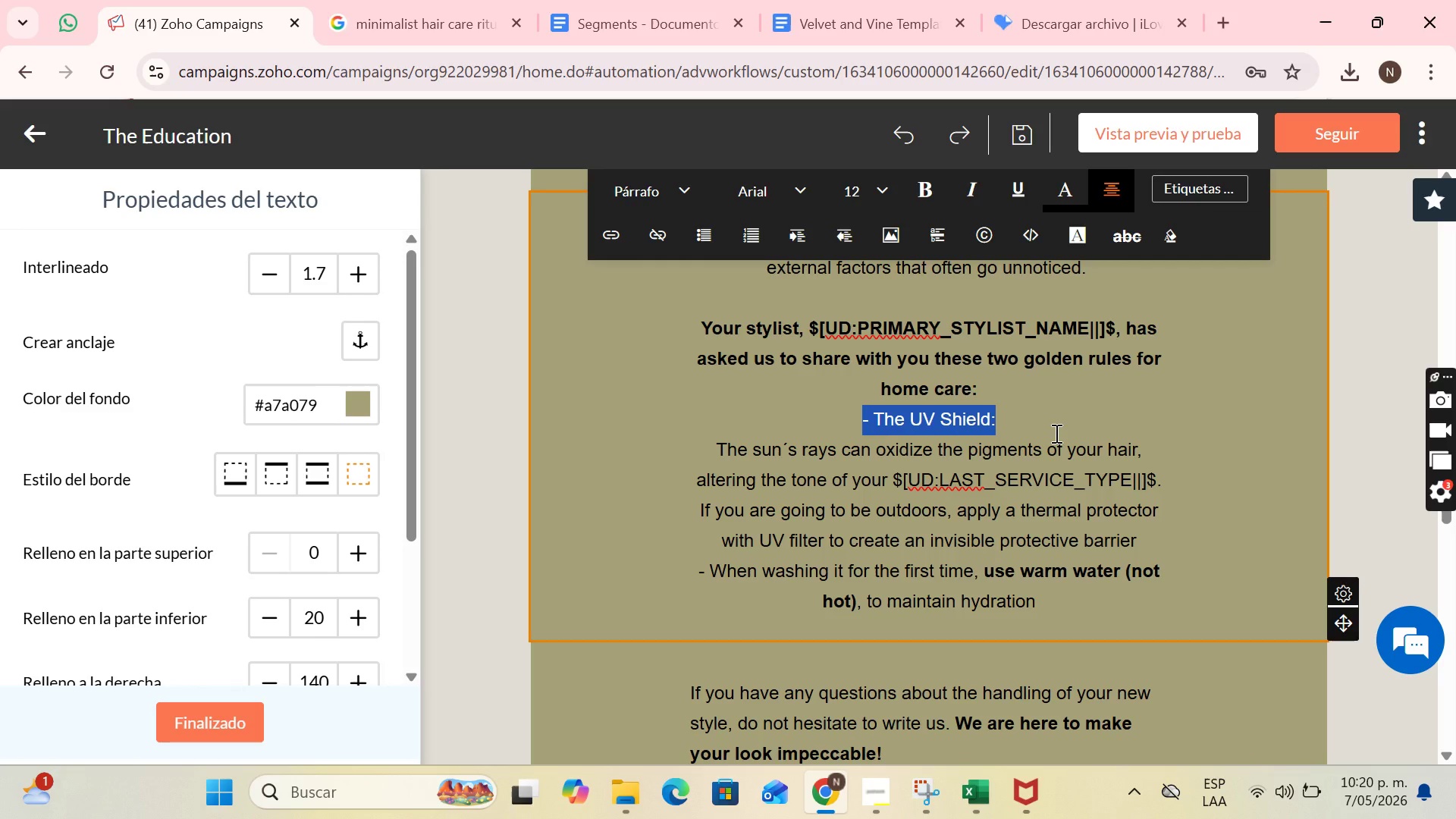 
left_click([1055, 433])
 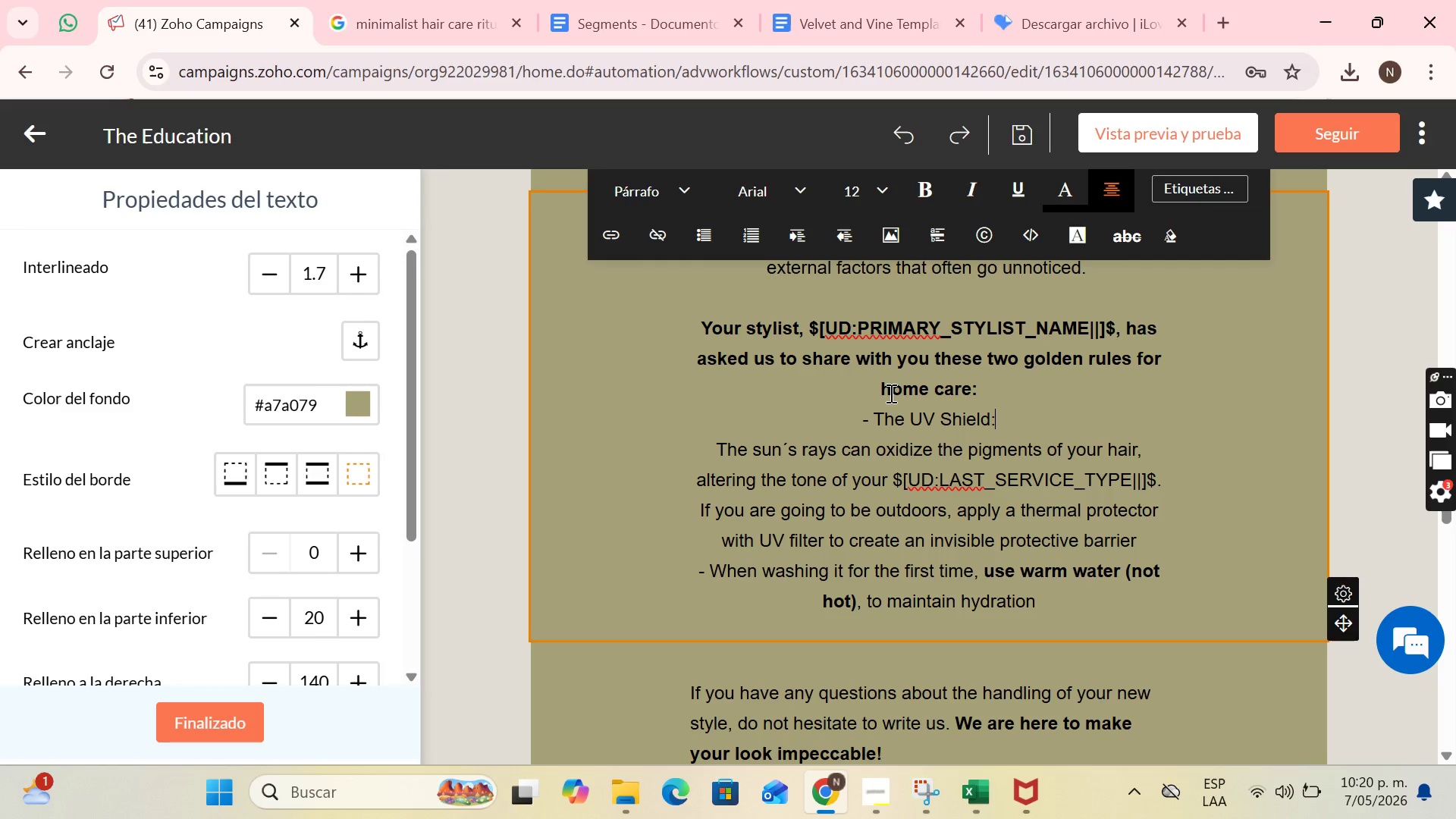 
wait(5.78)
 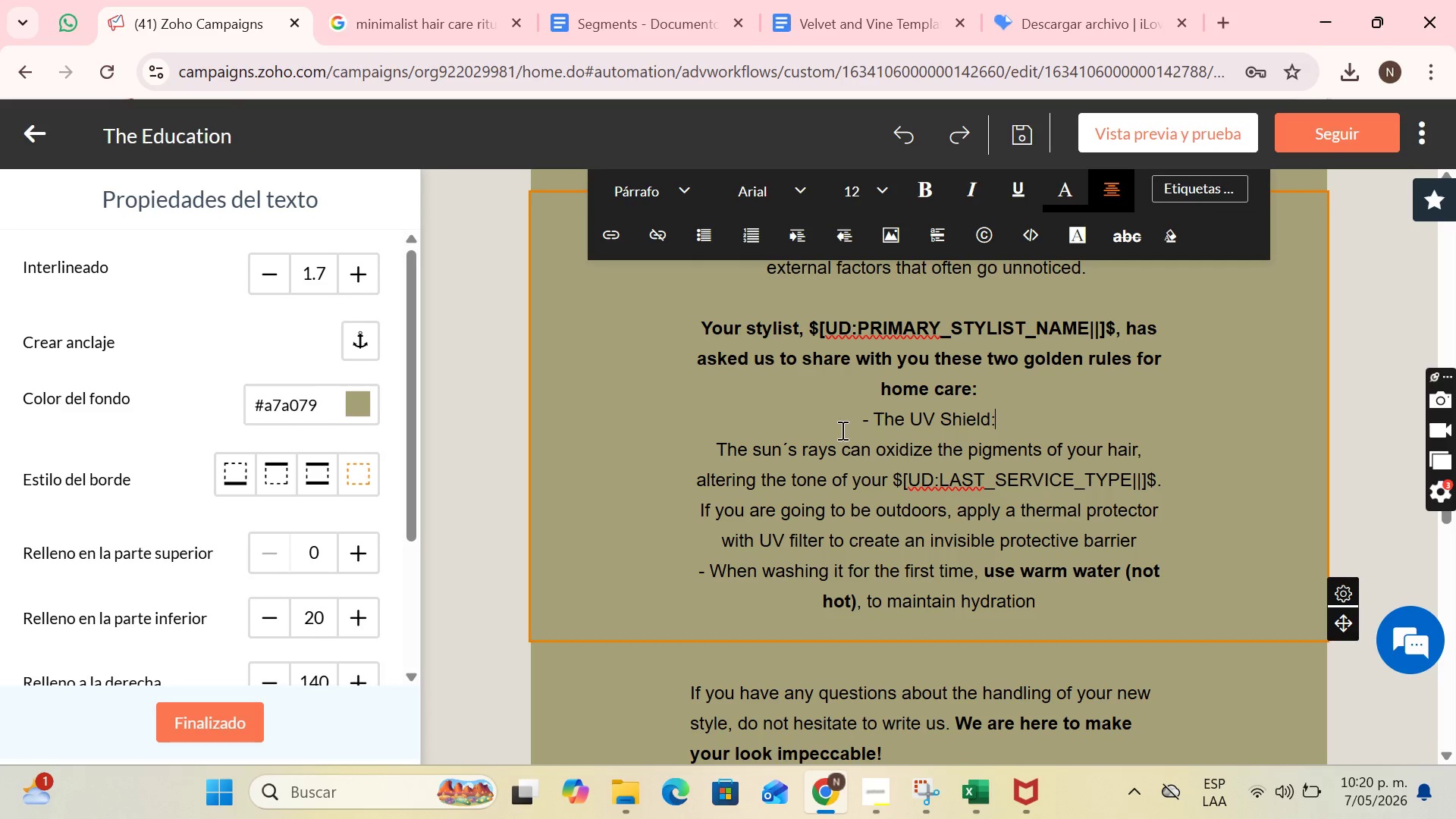 
double_click([1142, 540])
 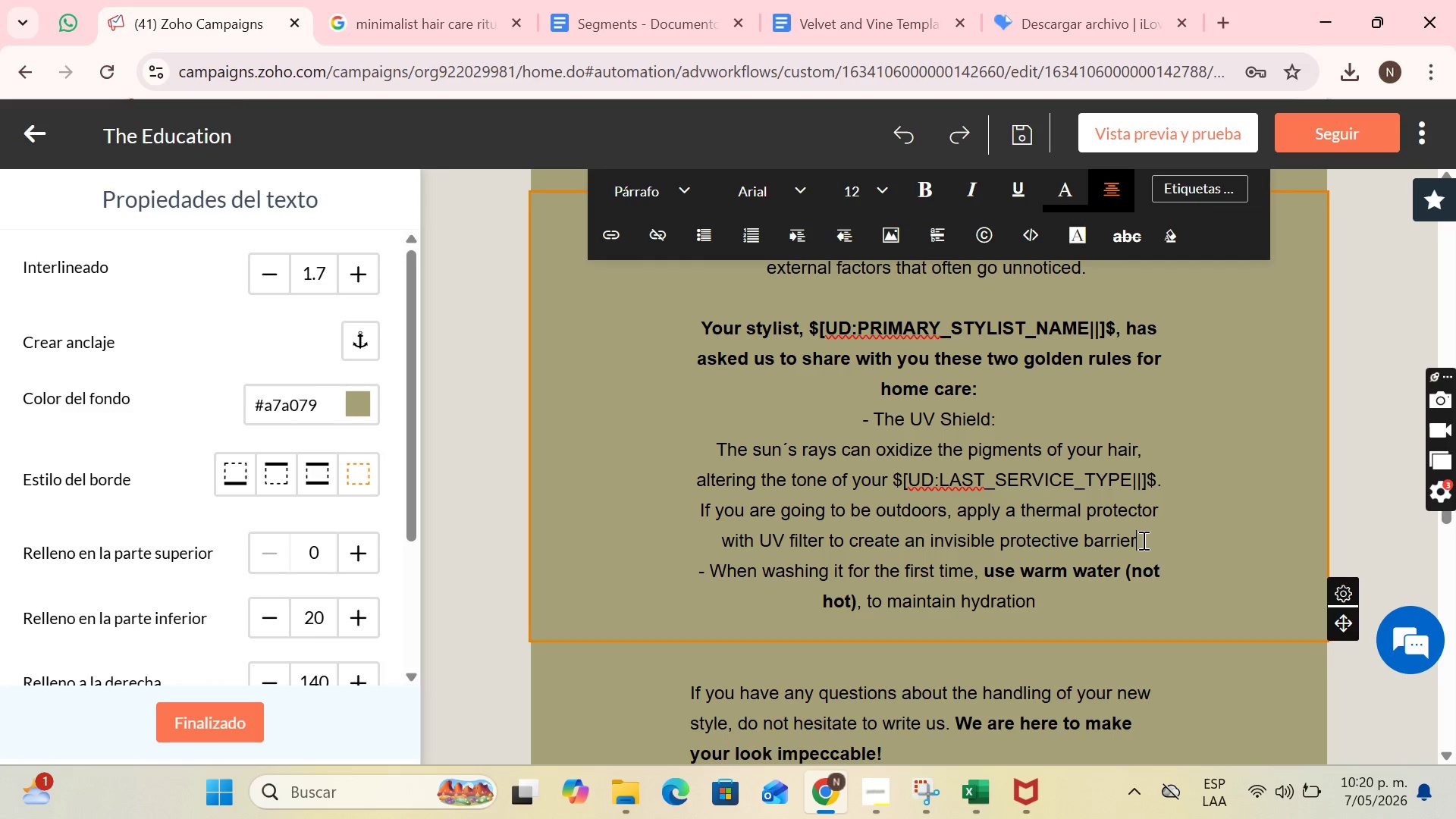 
key(Enter)
 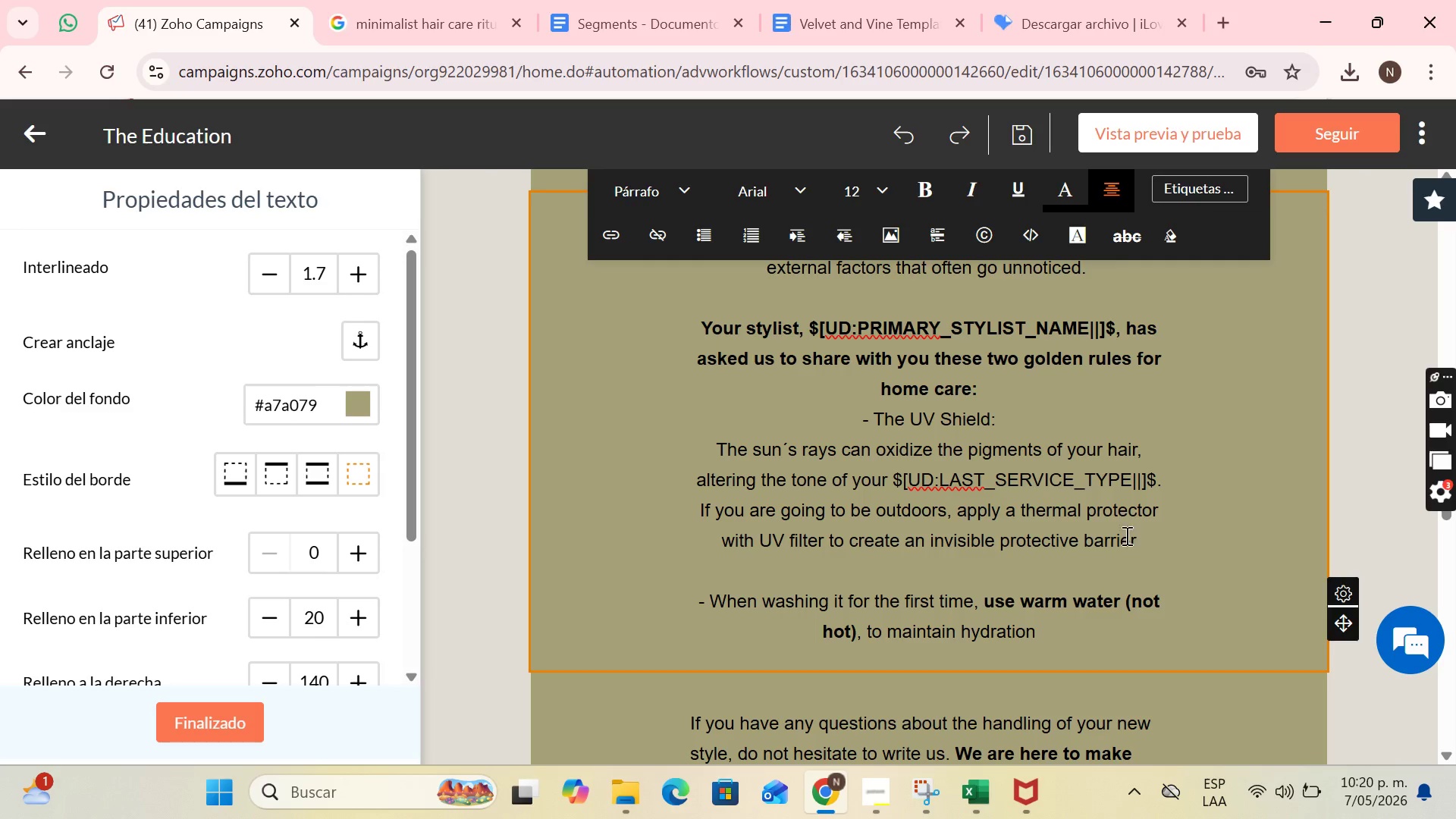 
scroll: coordinate [1113, 525], scroll_direction: up, amount: 2.0
 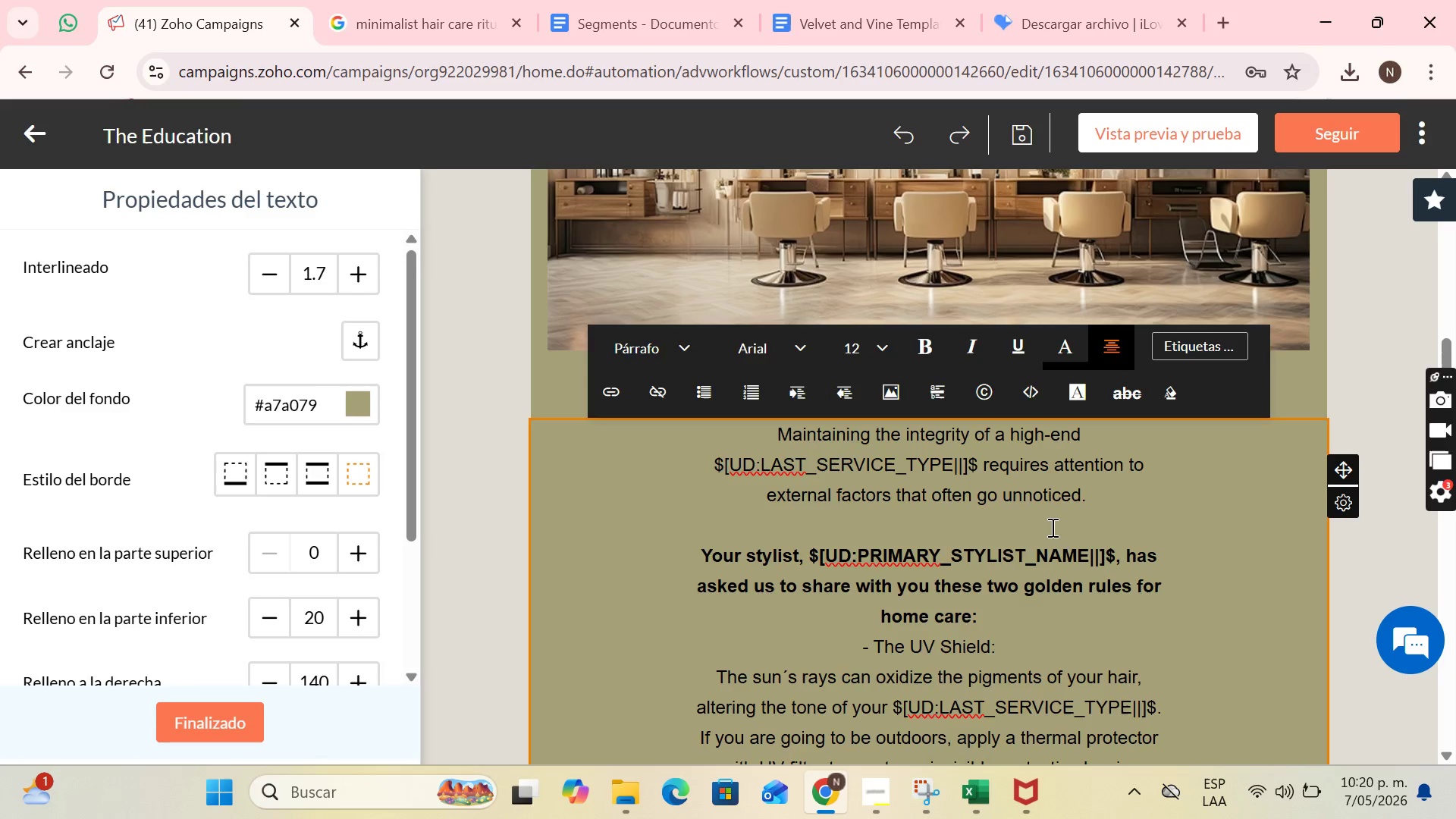 
scroll: coordinate [1051, 527], scroll_direction: down, amount: 1.0
 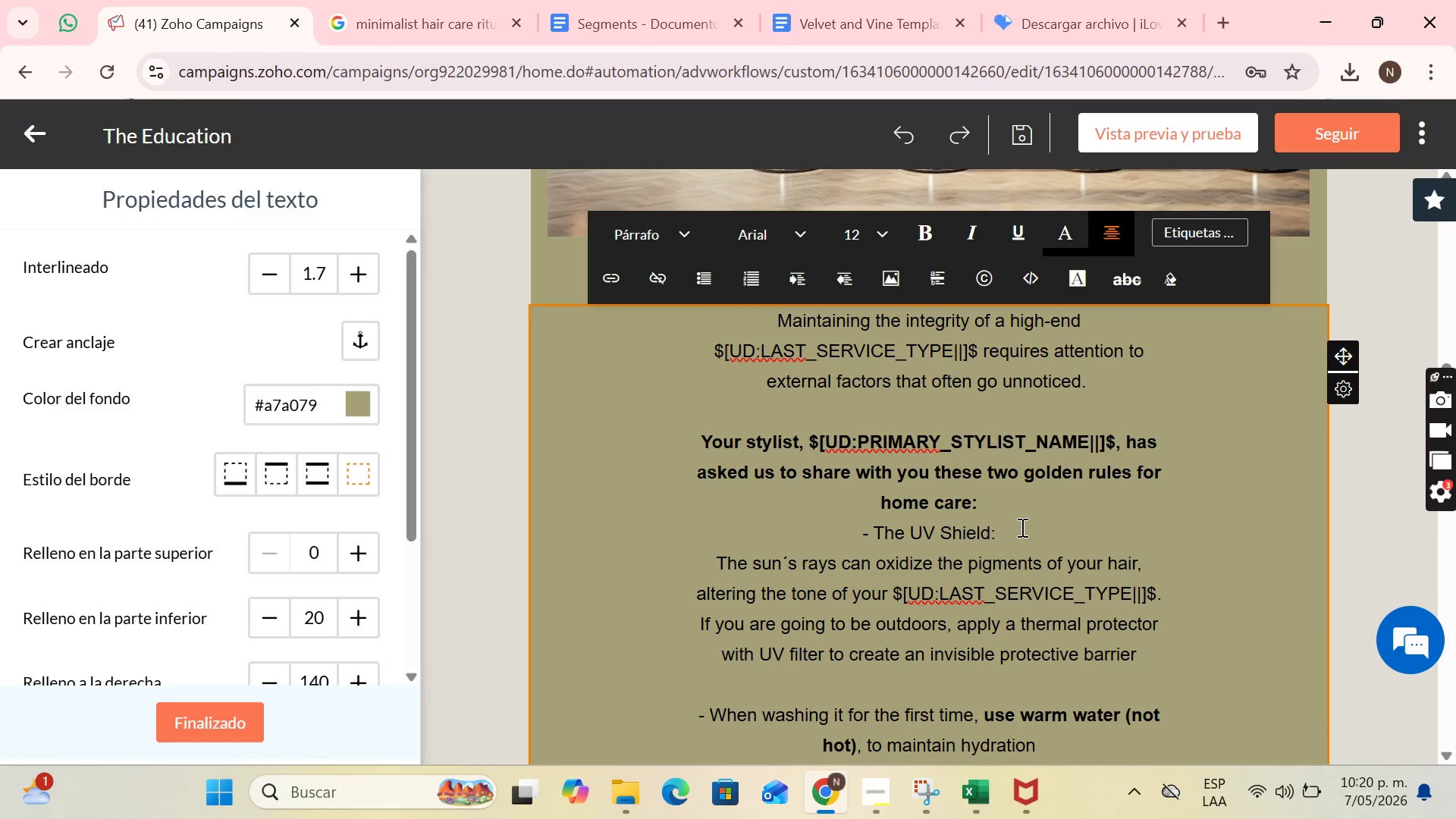 
left_click_drag(start_coordinate=[1021, 527], to_coordinate=[800, 532])
 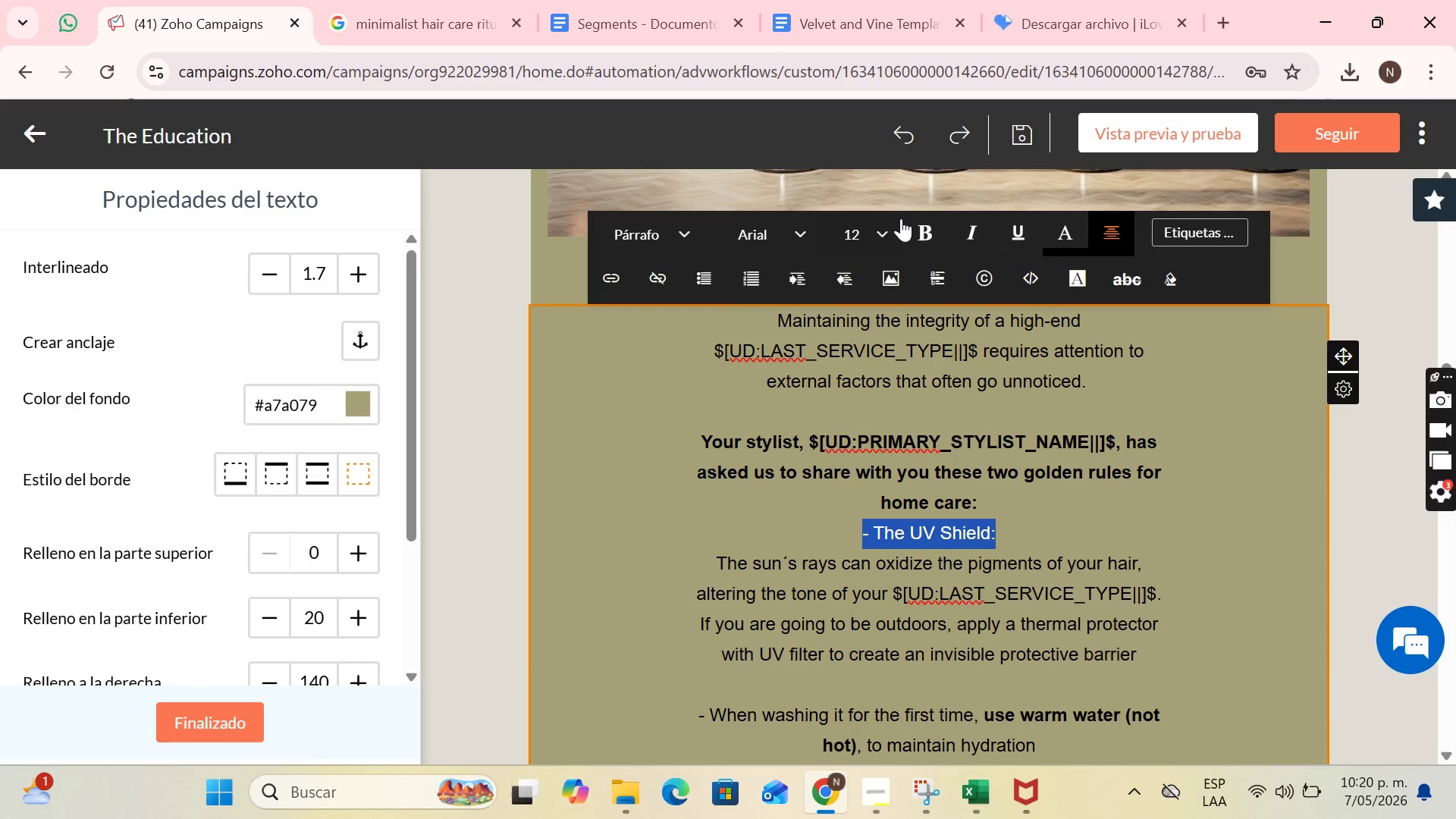 
left_click([912, 226])
 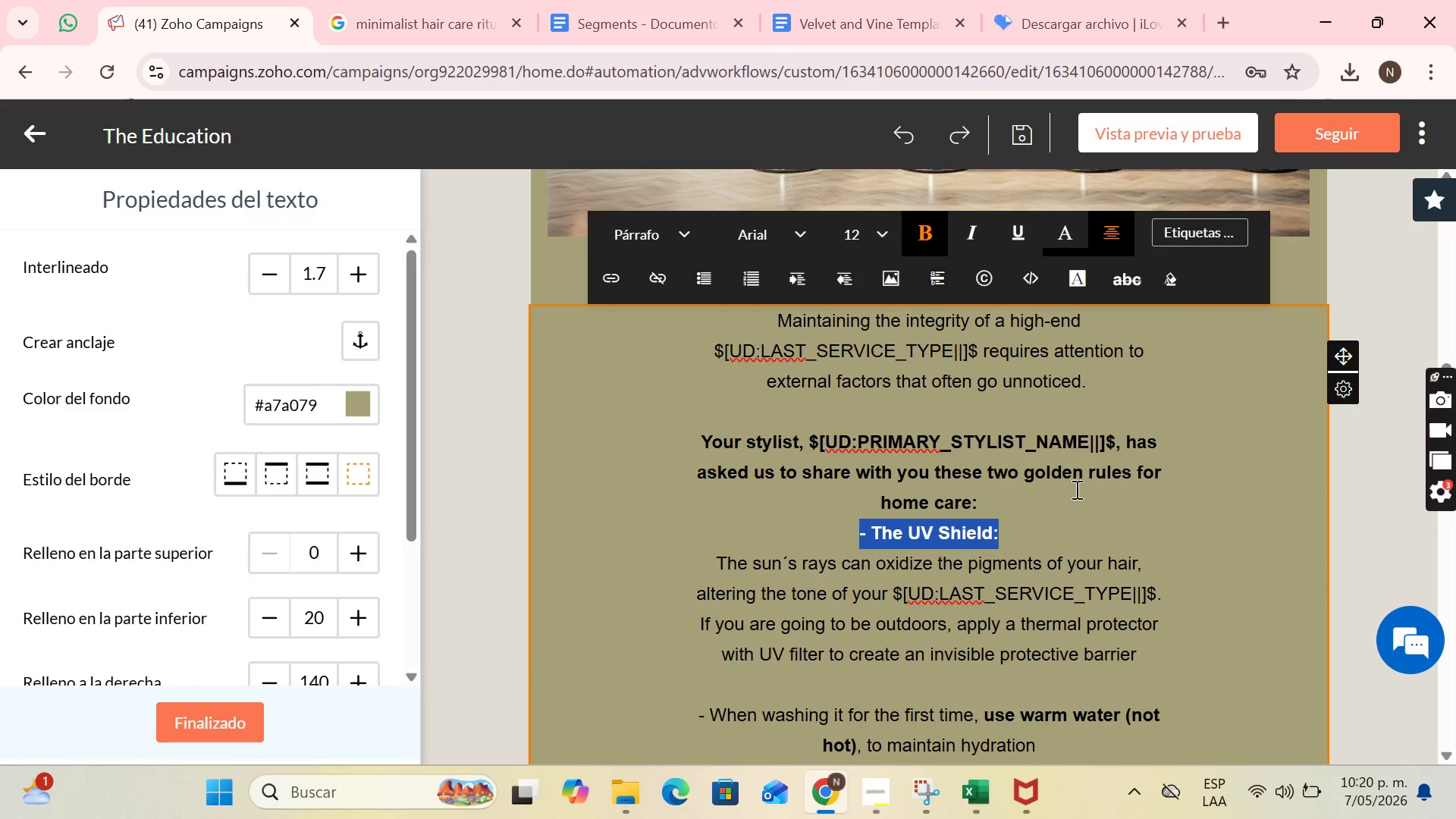 
left_click([1029, 507])
 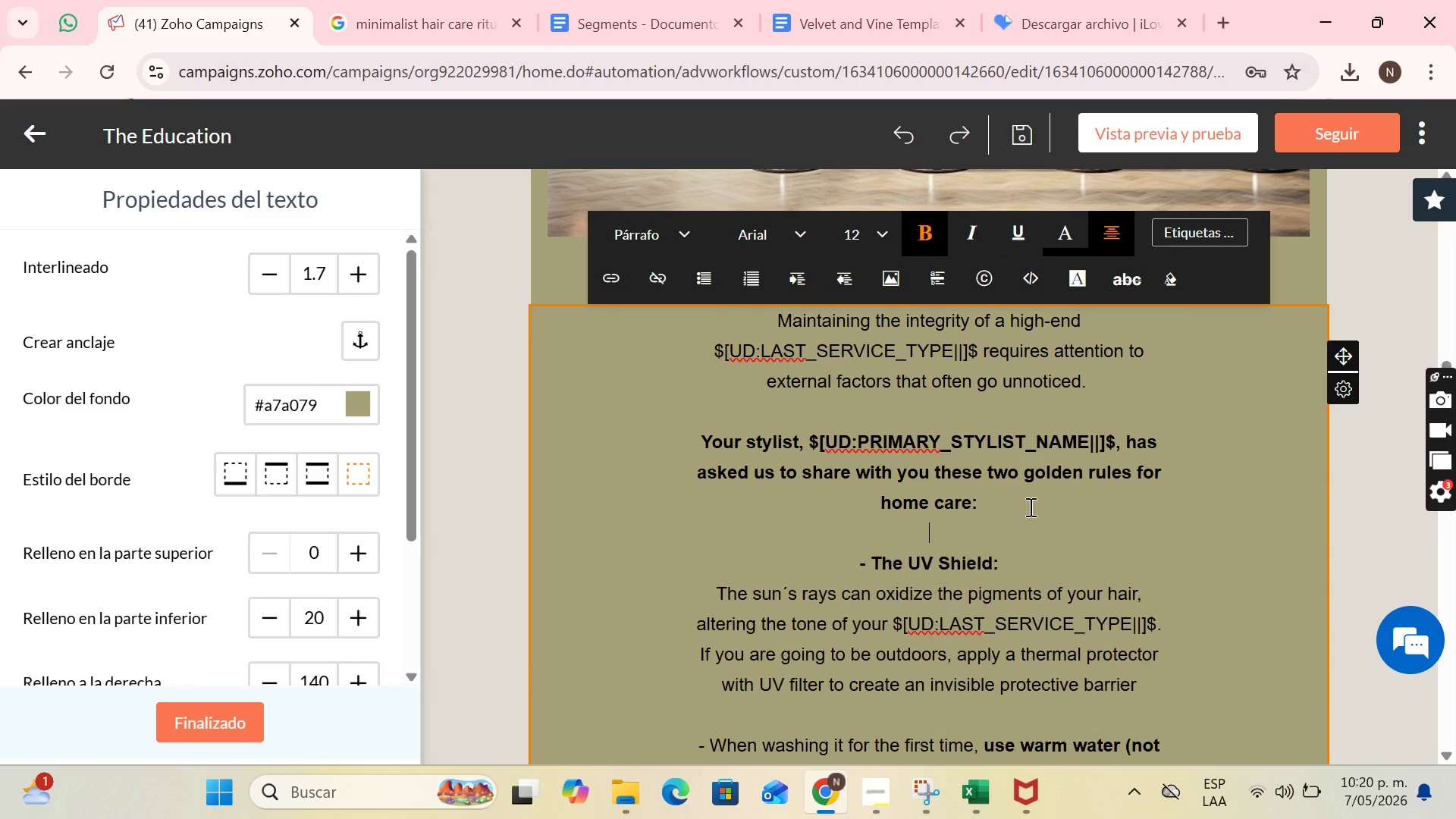 
key(Enter)
 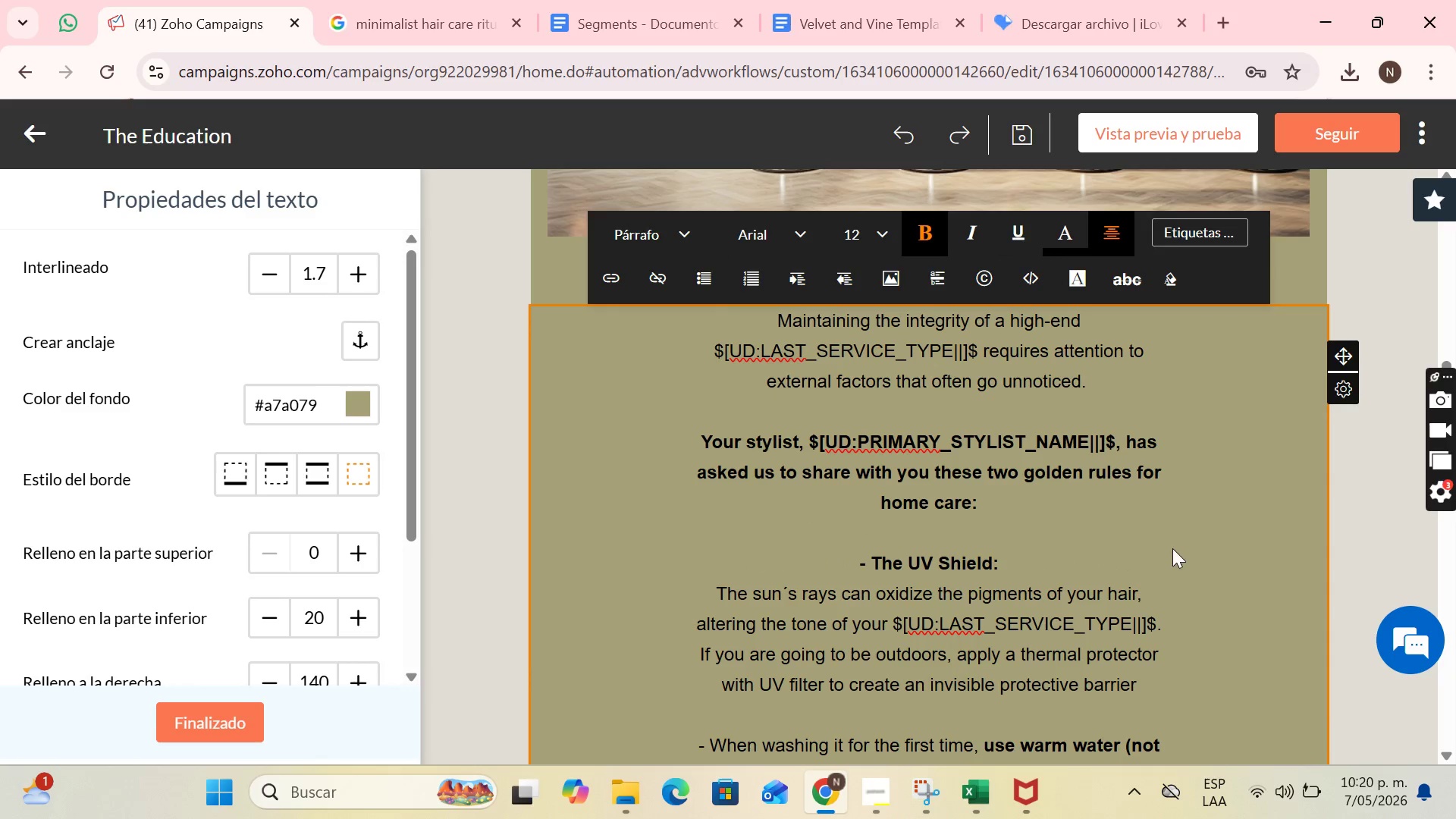 
scroll: coordinate [1126, 504], scroll_direction: up, amount: 2.0
 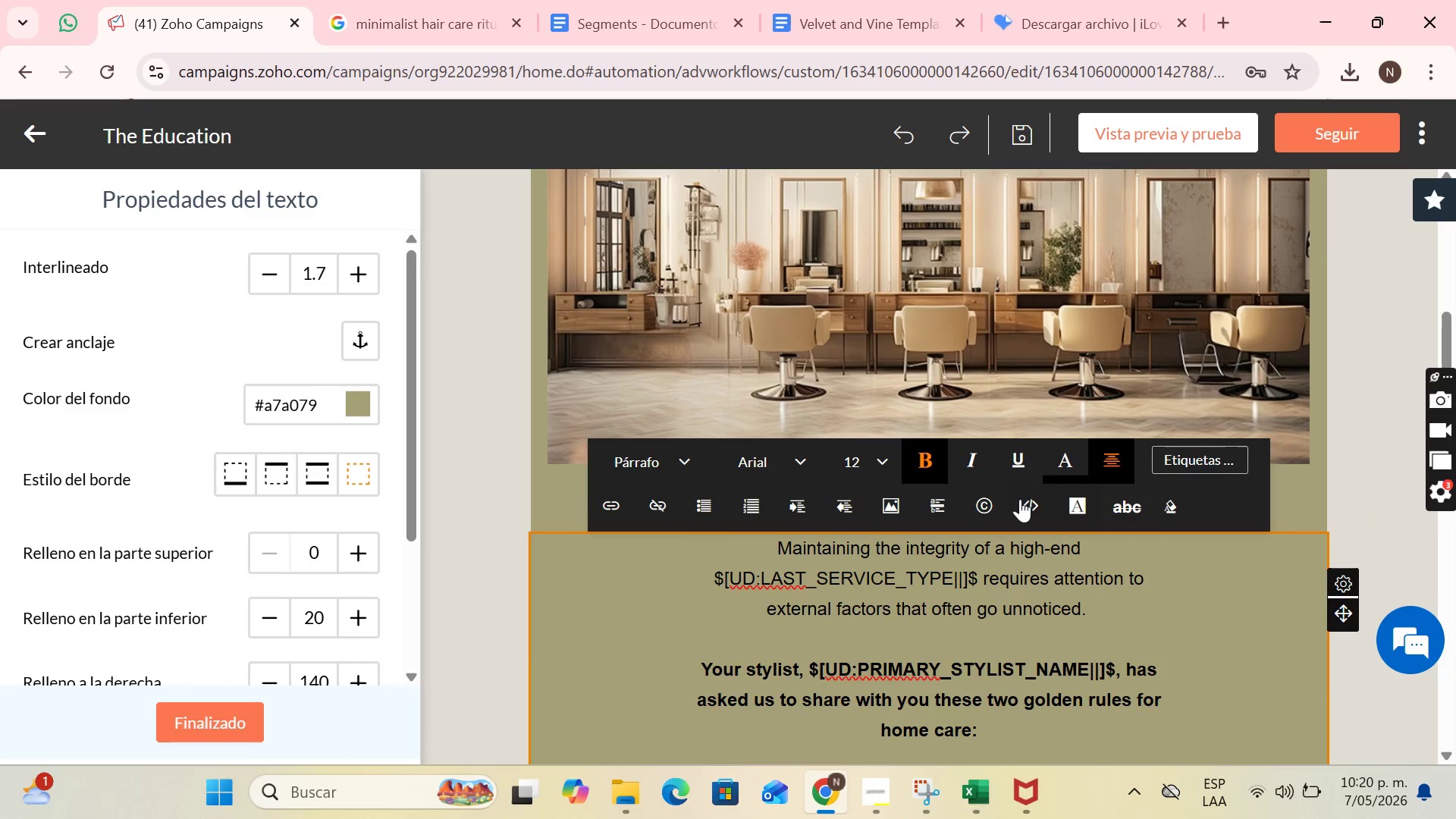 
scroll: coordinate [1028, 549], scroll_direction: down, amount: 1.0
 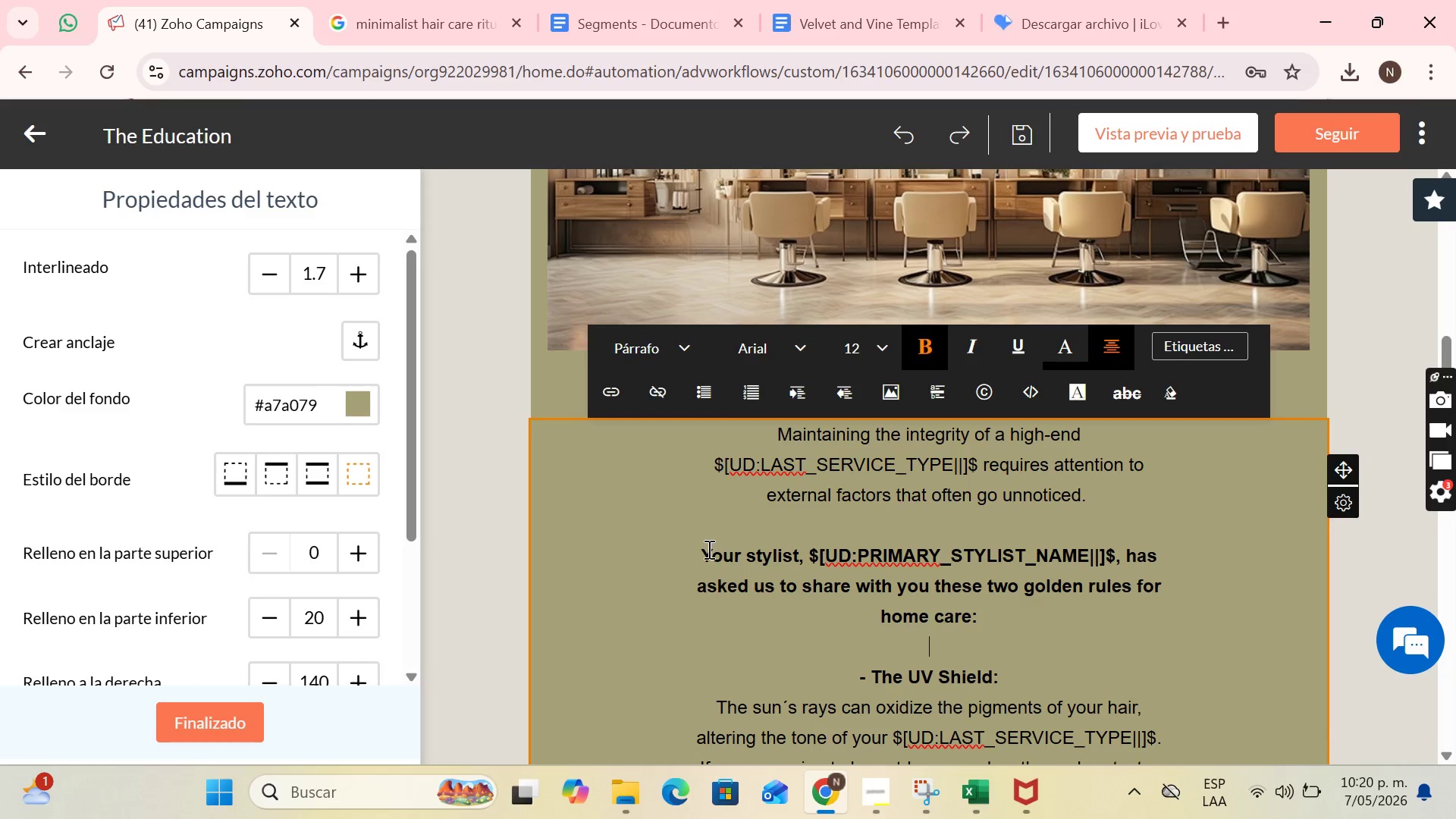 
left_click([702, 551])
 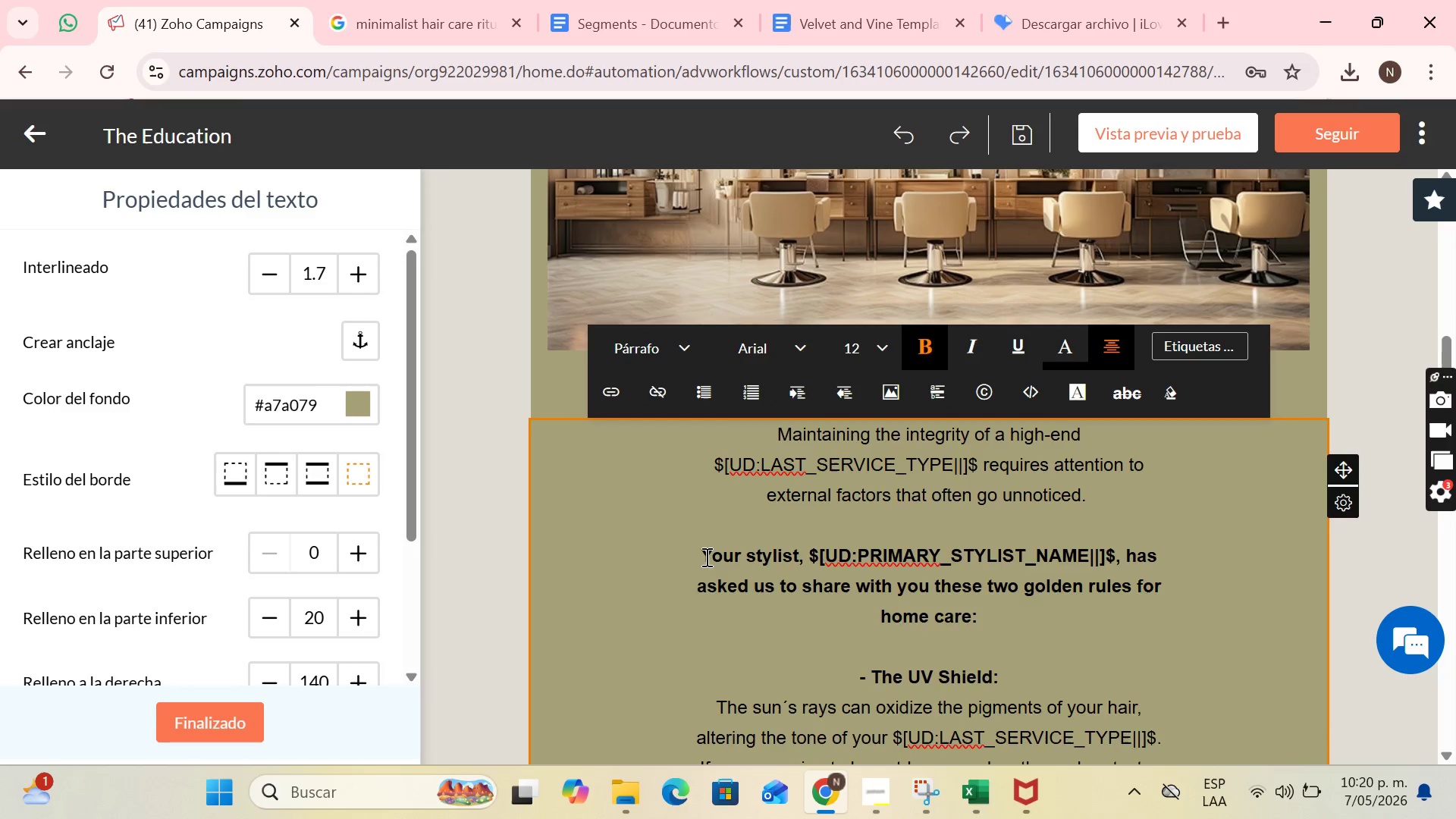 
key(Backspace)
 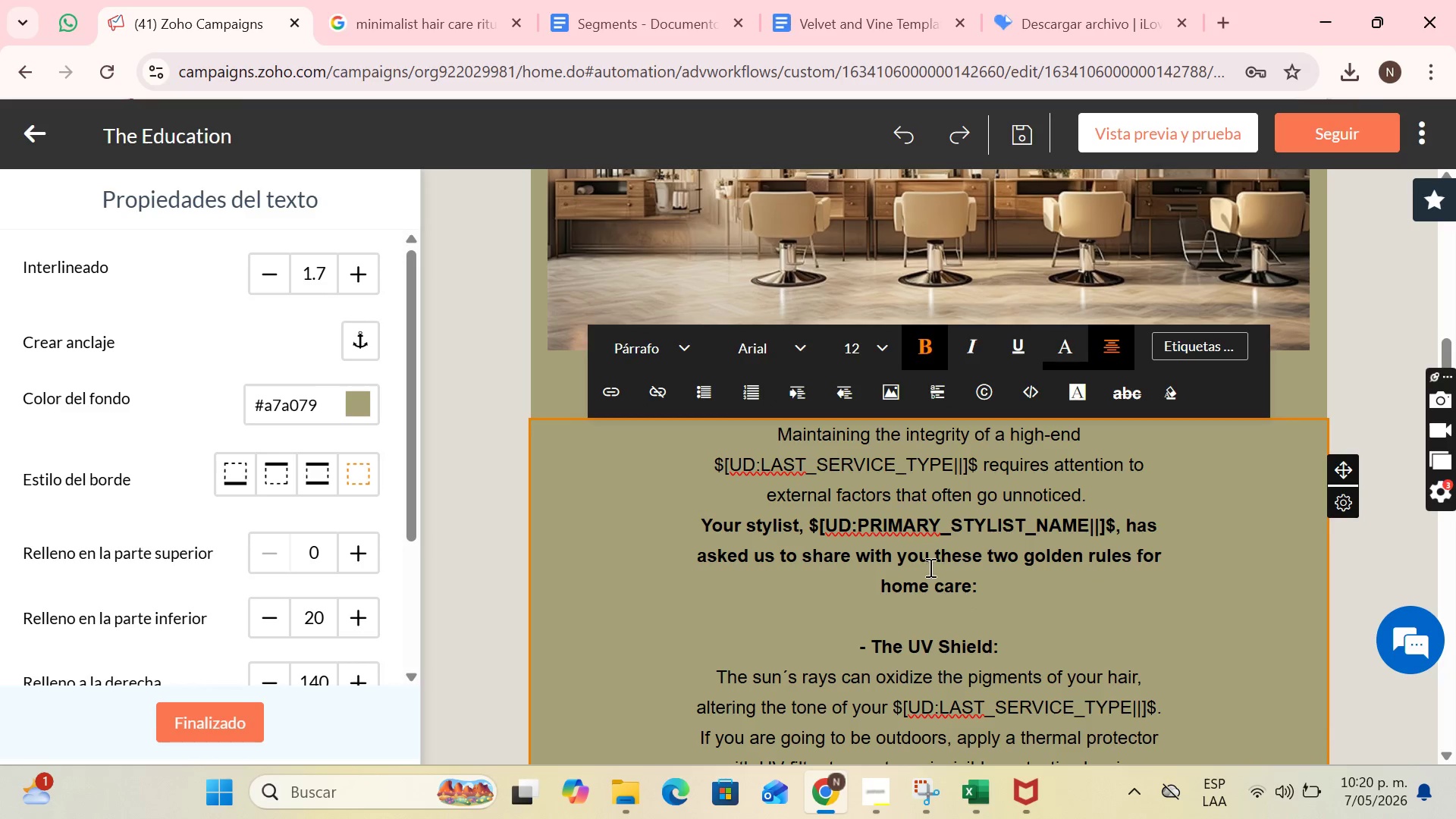 
scroll: coordinate [1025, 629], scroll_direction: down, amount: 4.0
 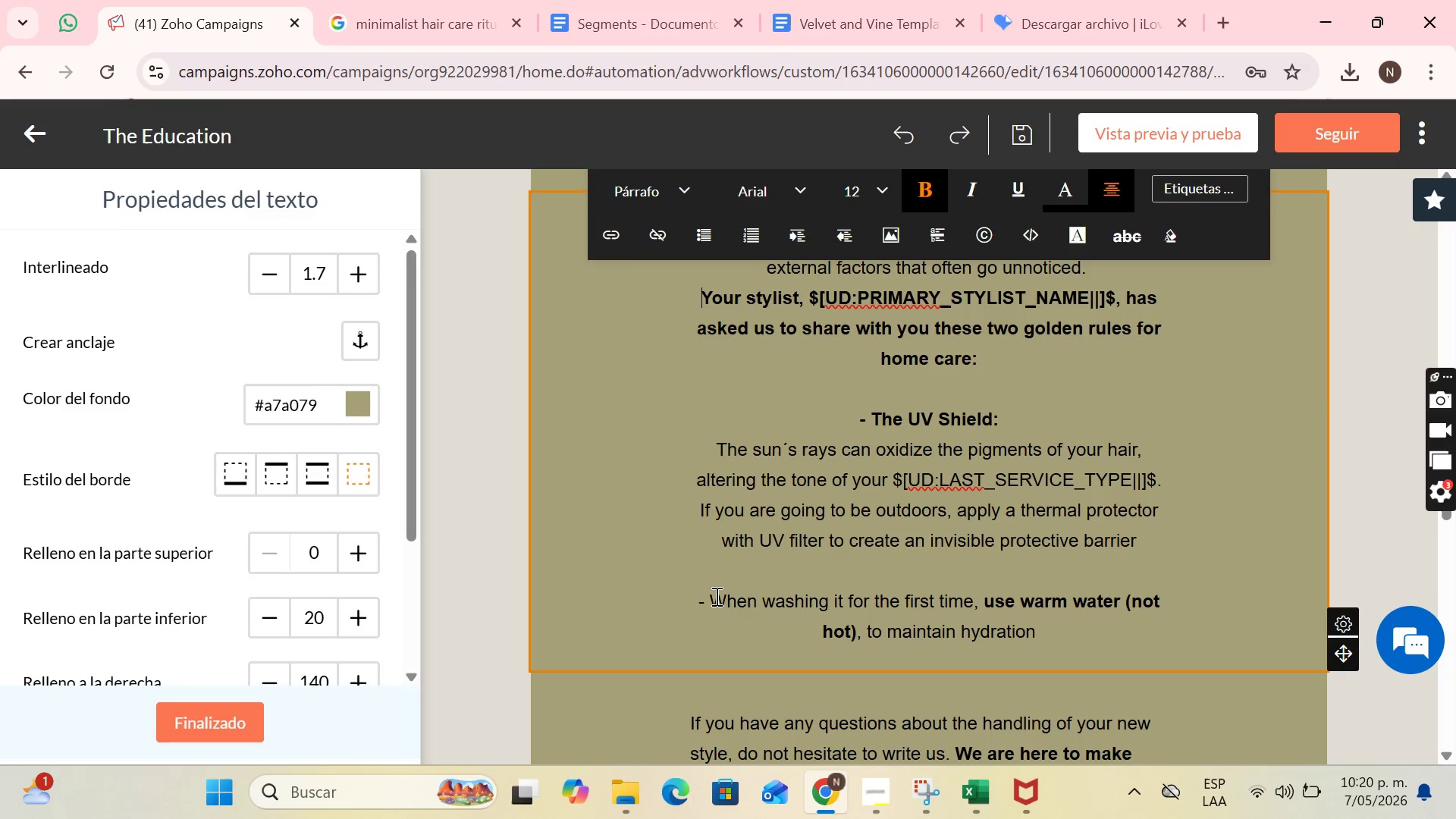 
left_click_drag(start_coordinate=[714, 596], to_coordinate=[1081, 627])
 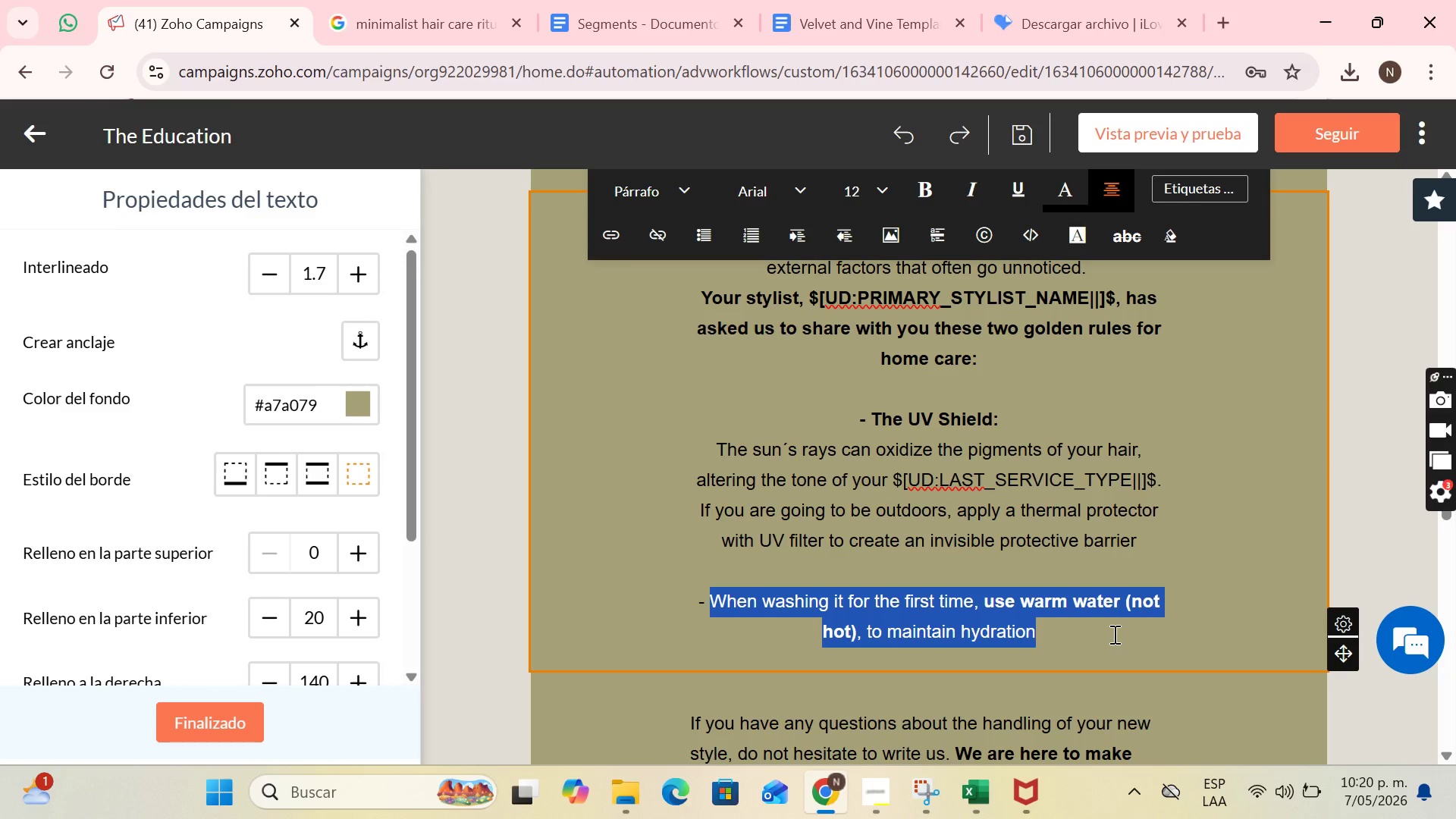 
type(sO)
key(Backspace)
type(AY @No@ ti)
key(Backspace)
type(o Sulfates)
 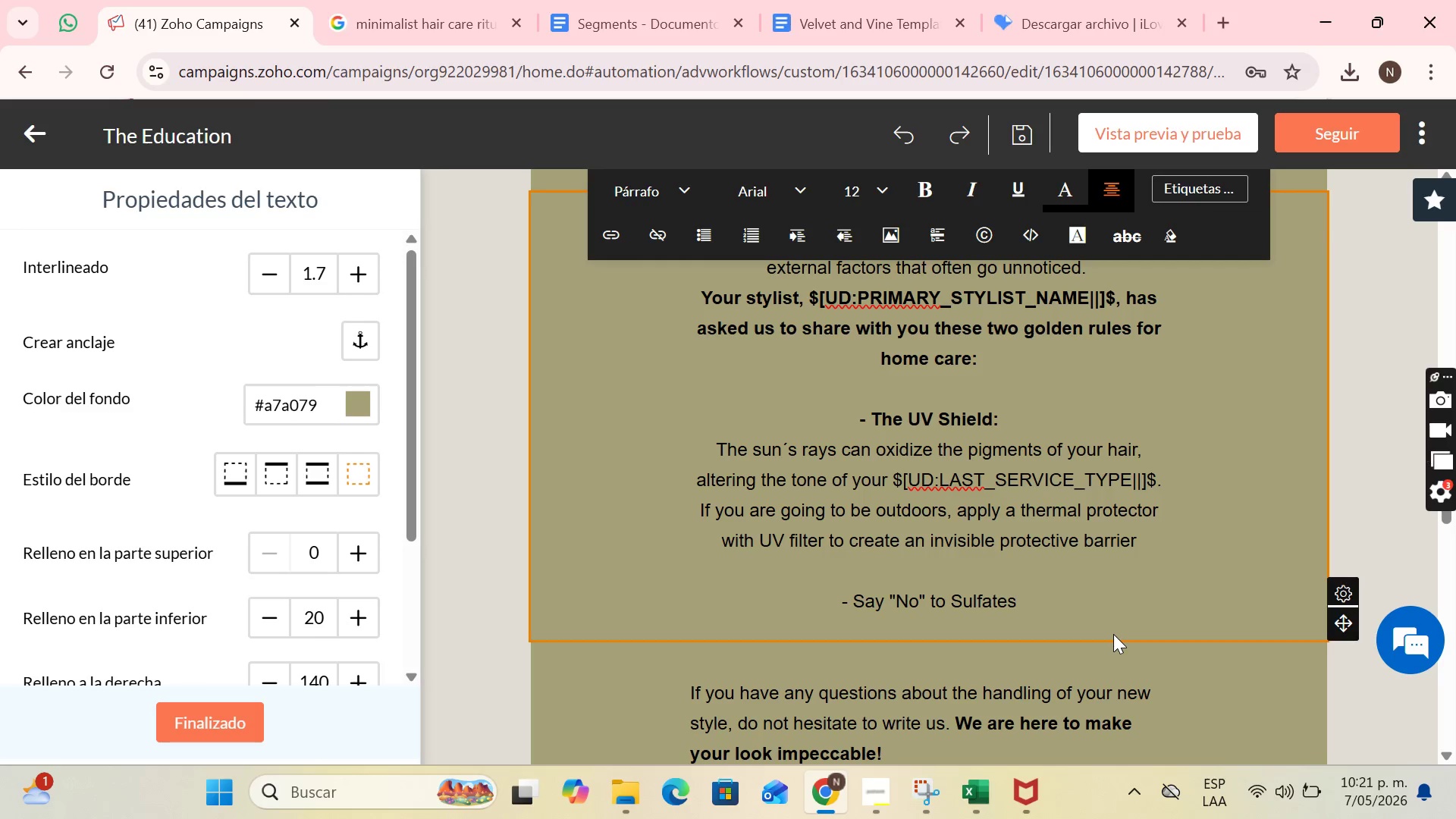 
 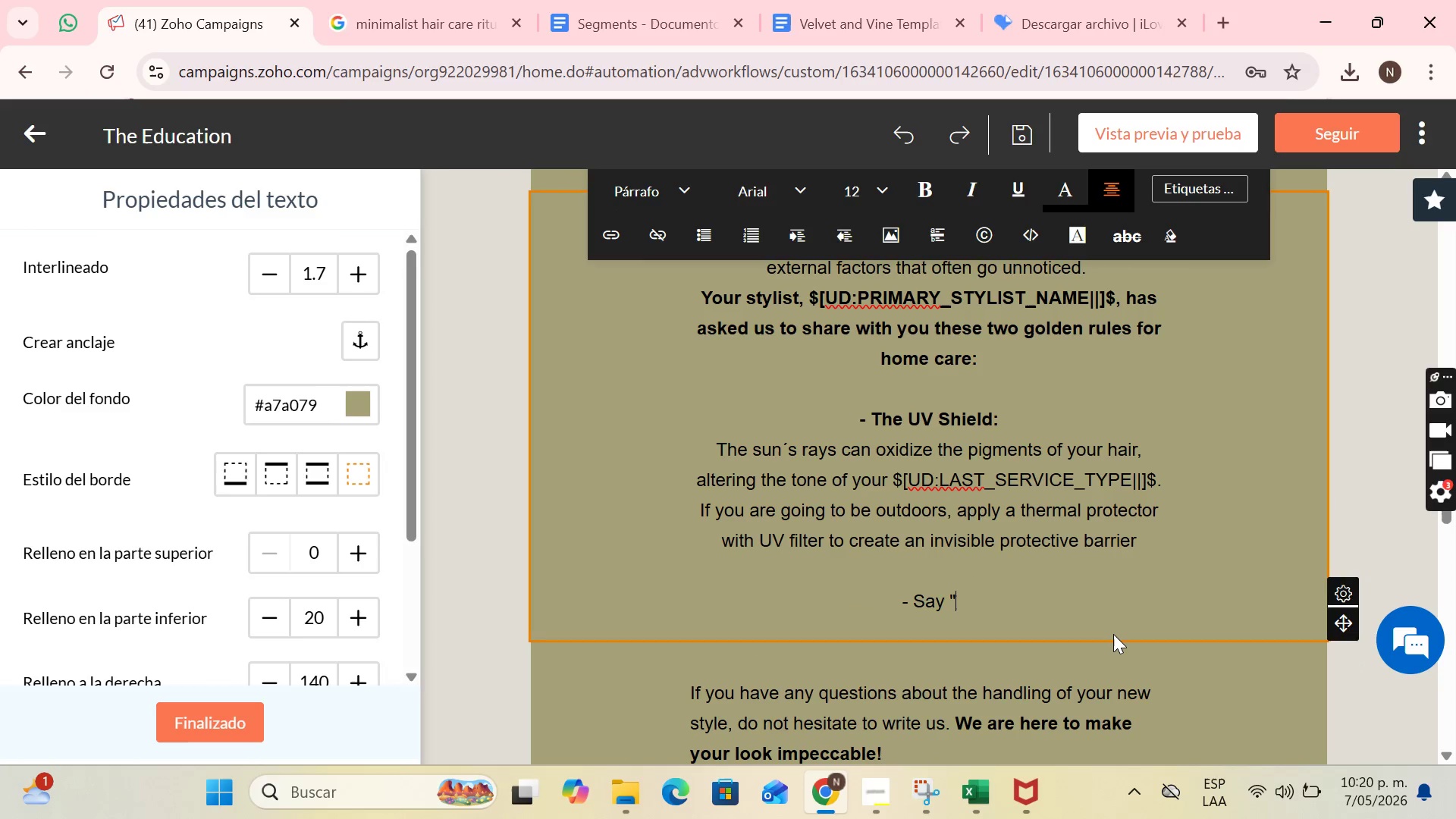 
hold_key(key=CapsLock, duration=0.44)
 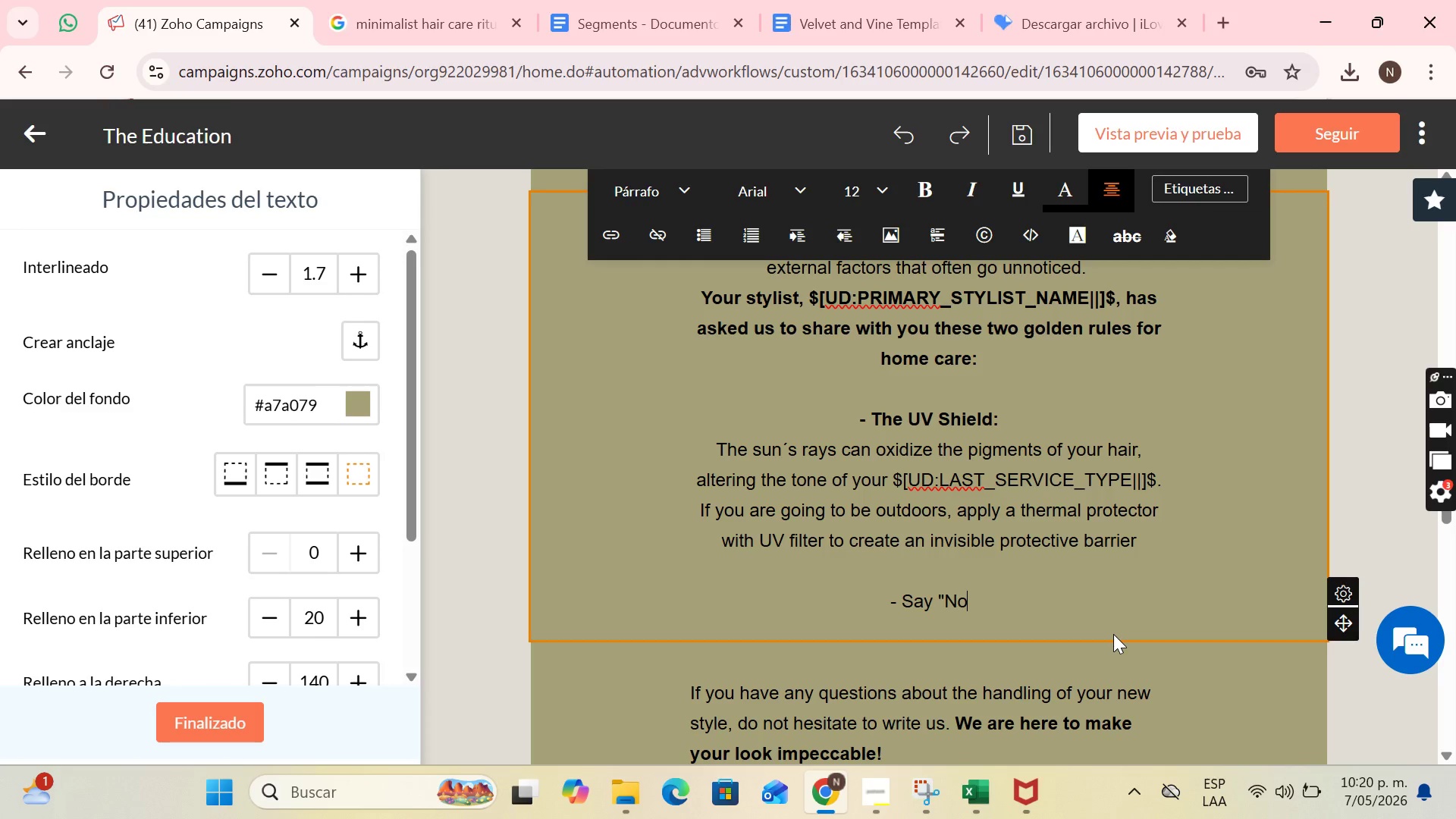 
wait(5.55)
 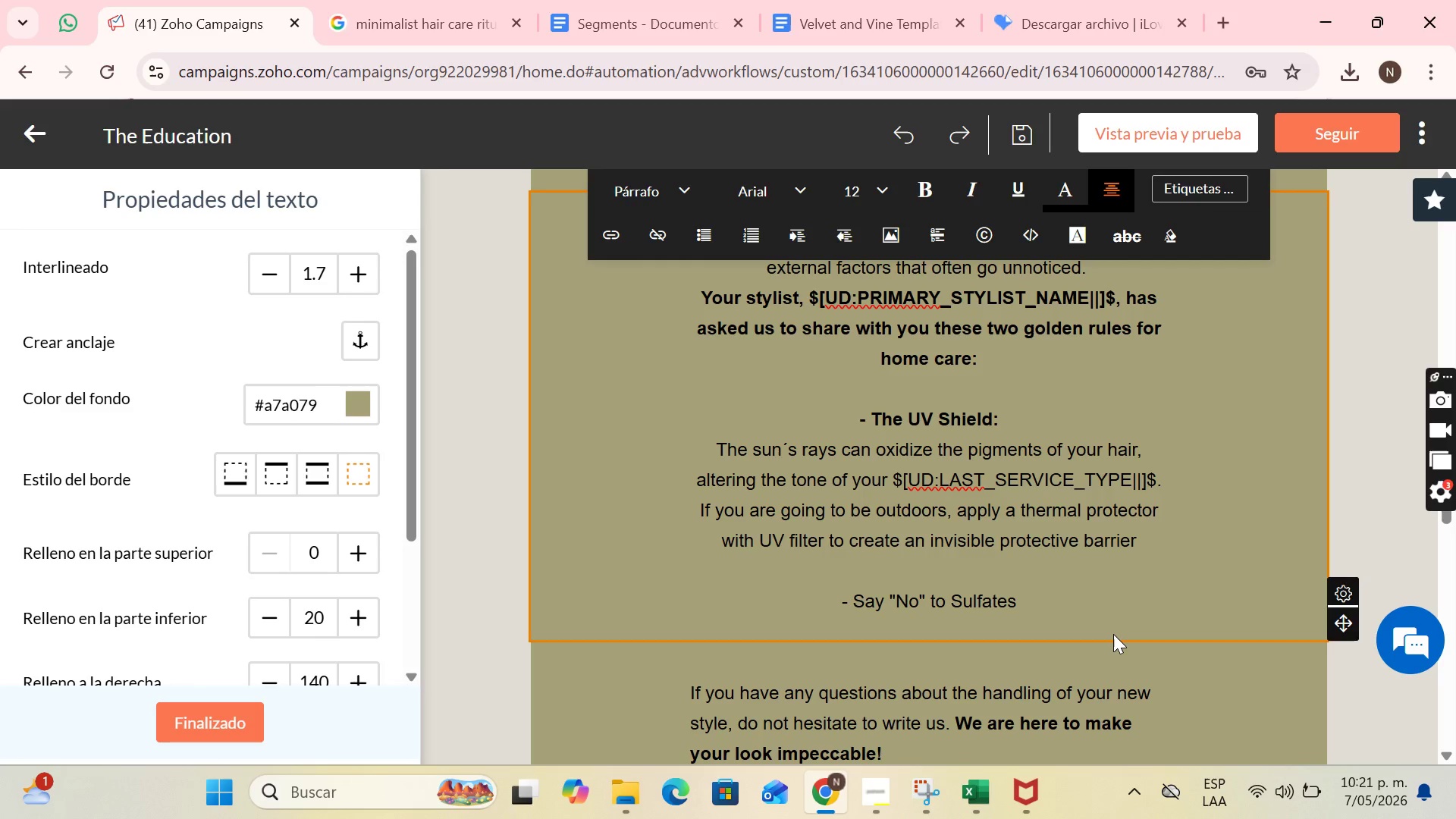 
key(Shift+Period)
 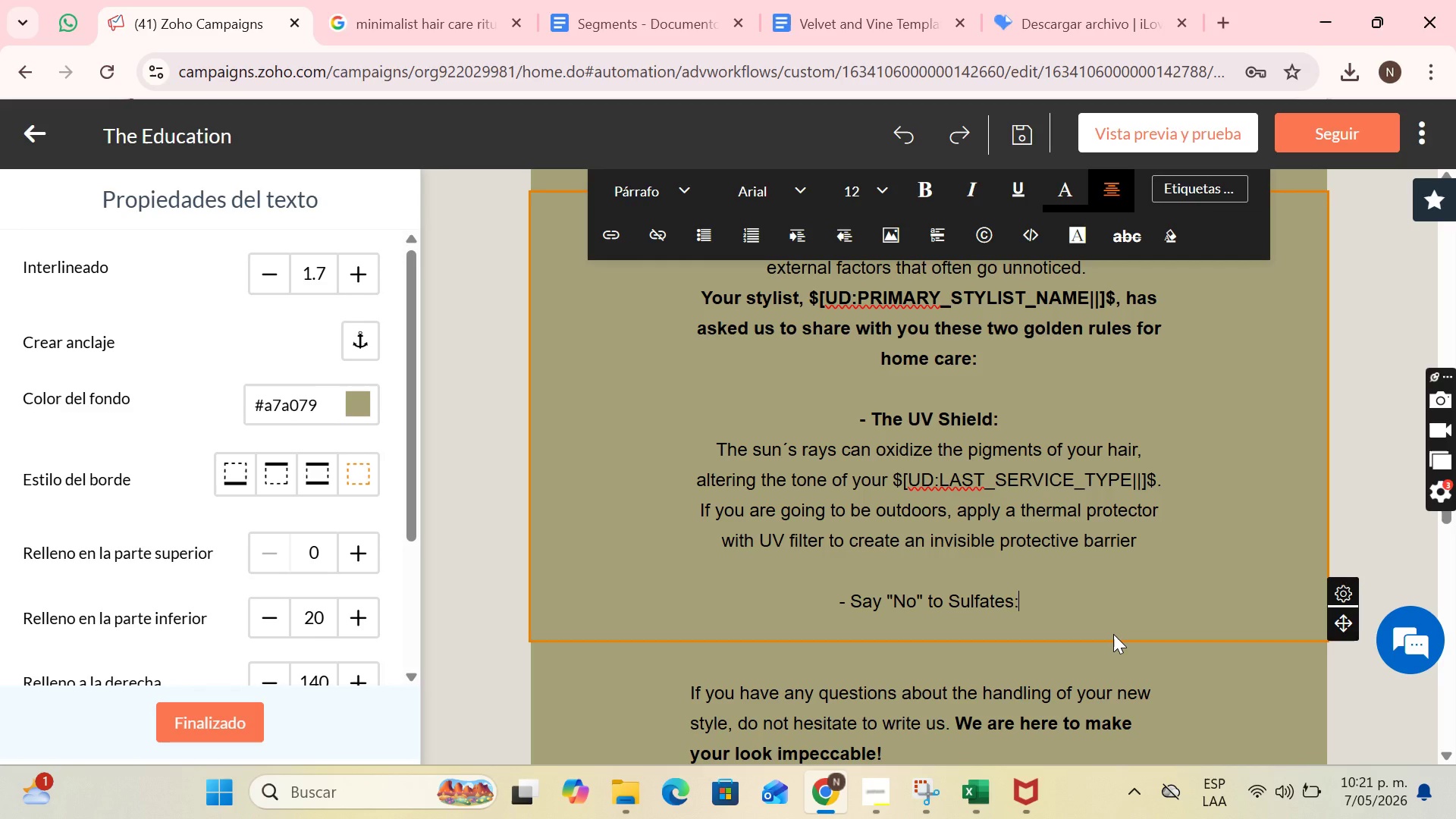 
key(Enter)
 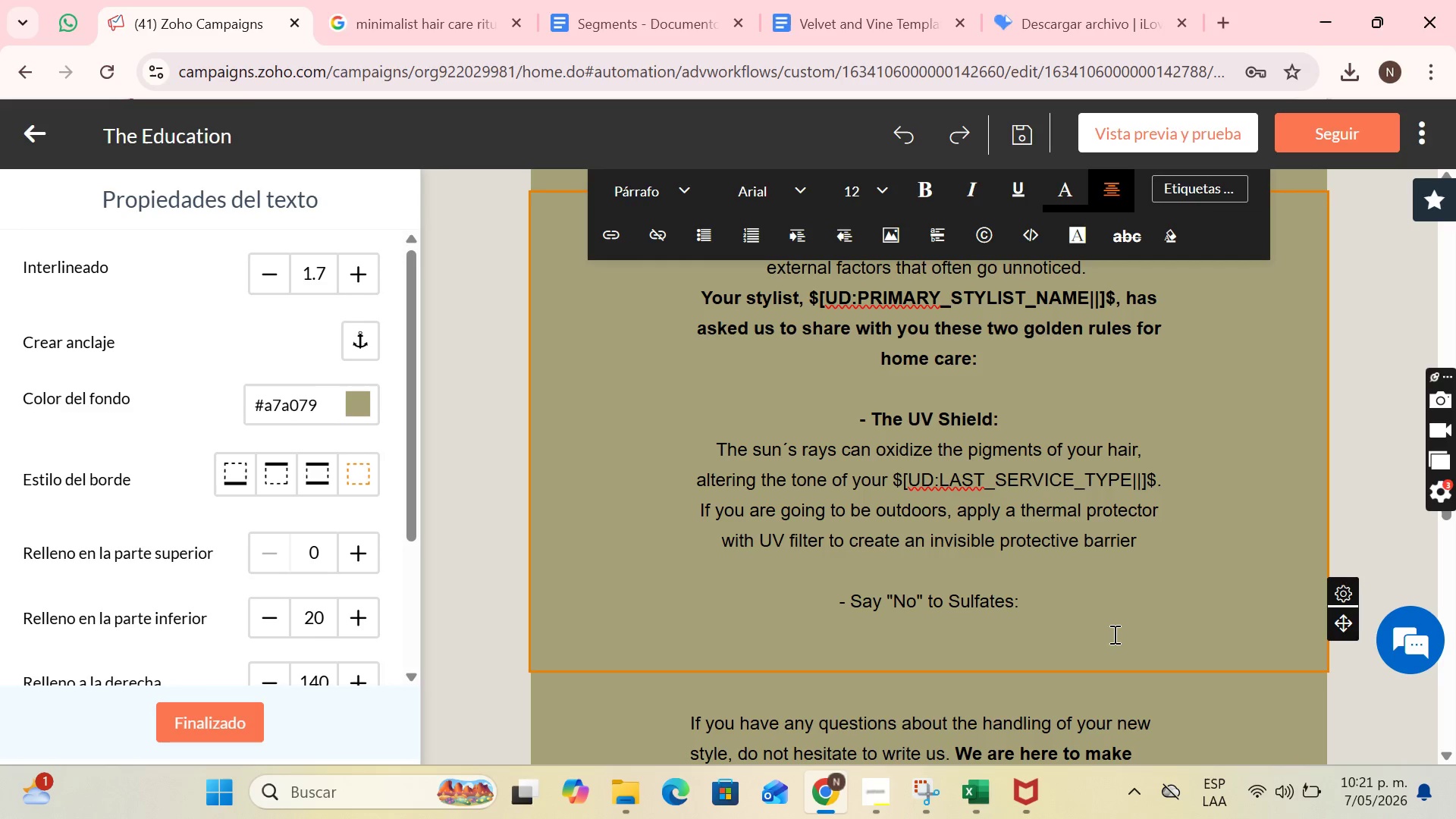 
type(For a service like yours, sulfates are the number one enemy. These strong detergents drag the color and rmove natural ol)
key(Backspace)
type(ils,)
key(Backspace)
type(. We recommend using exclusively sulfate-free formulas to maintain hydration and shina)
key(Backspace)
type(e)
 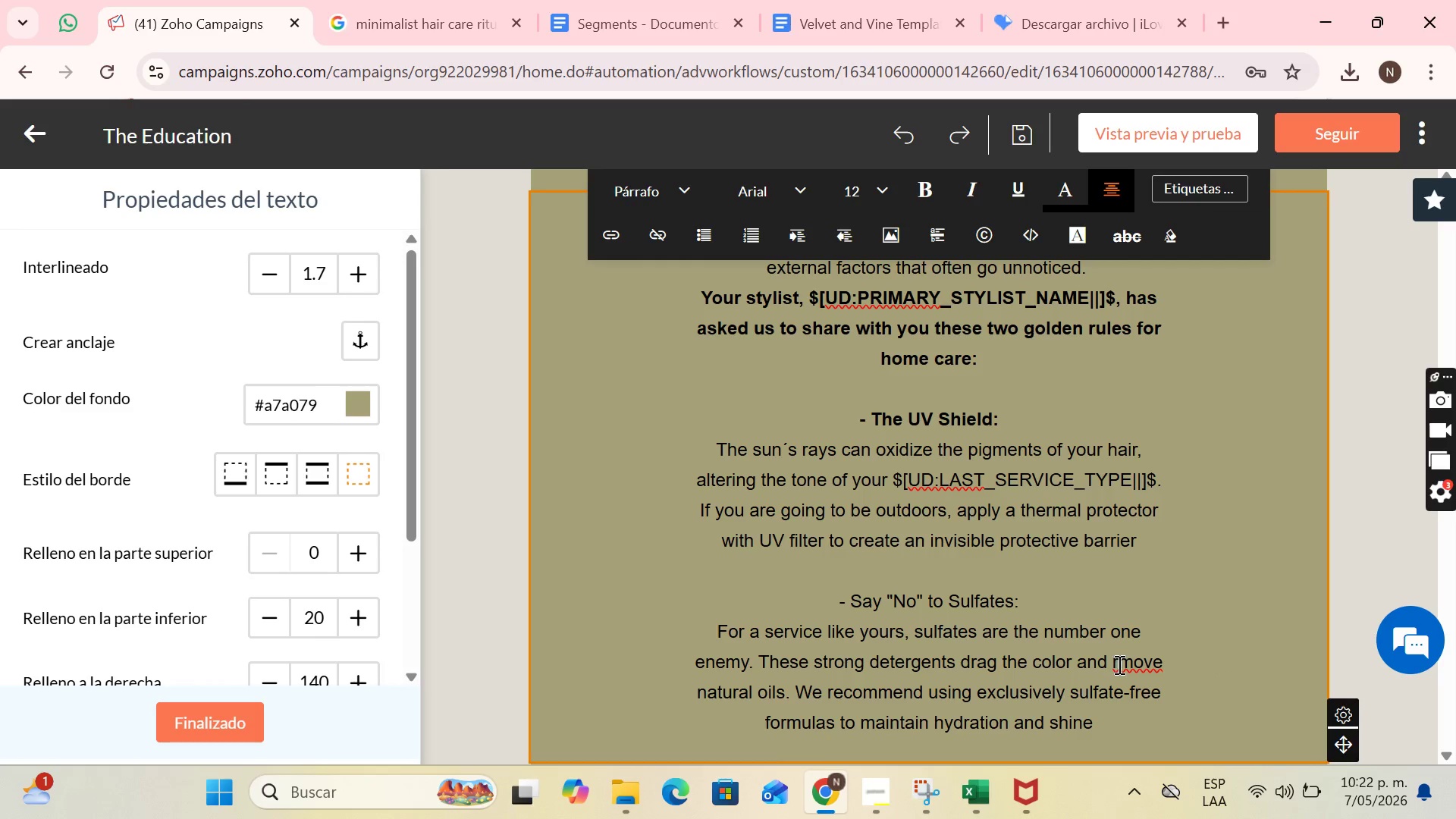 
left_click([1118, 664])
 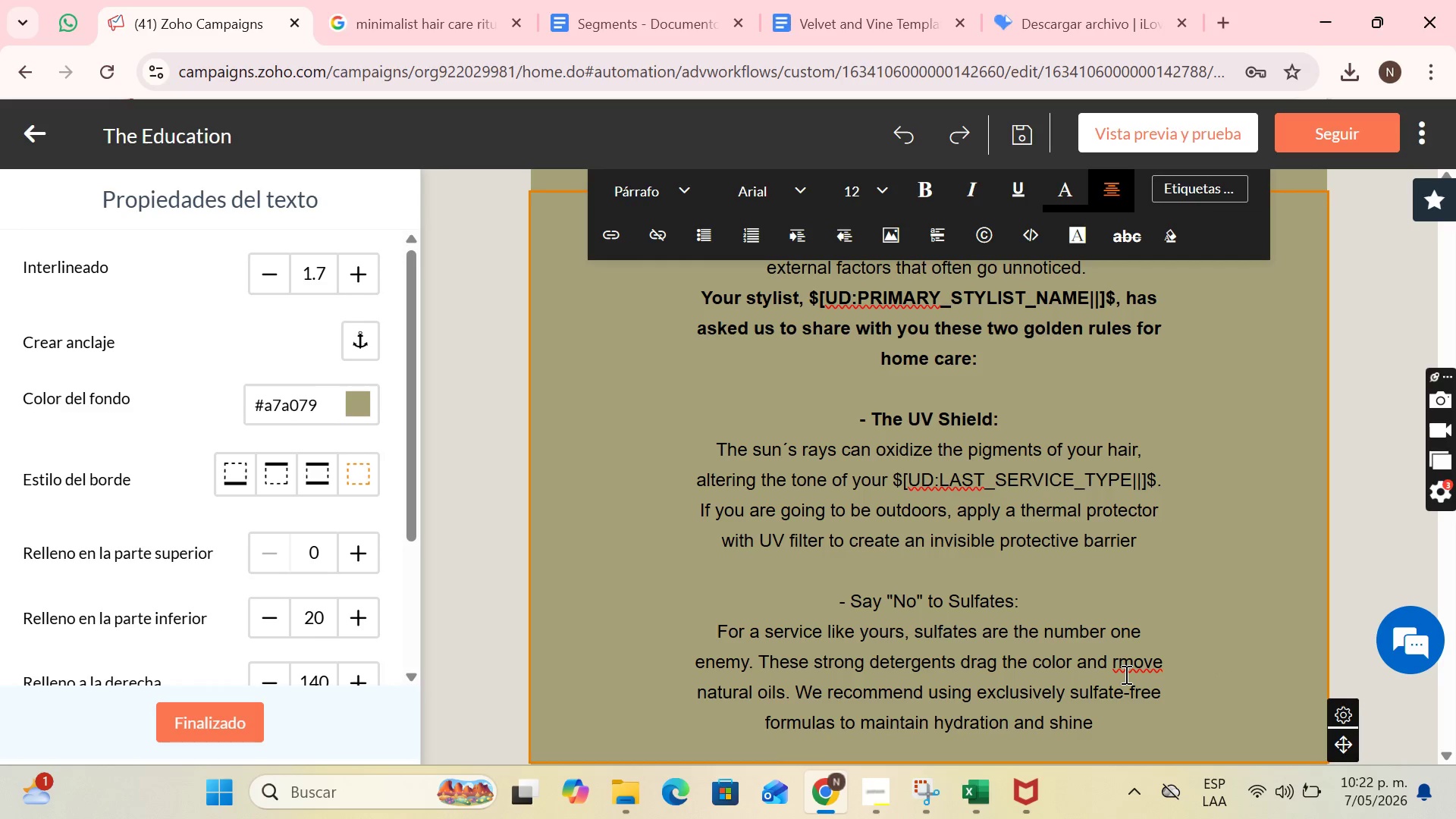 
key(E)
 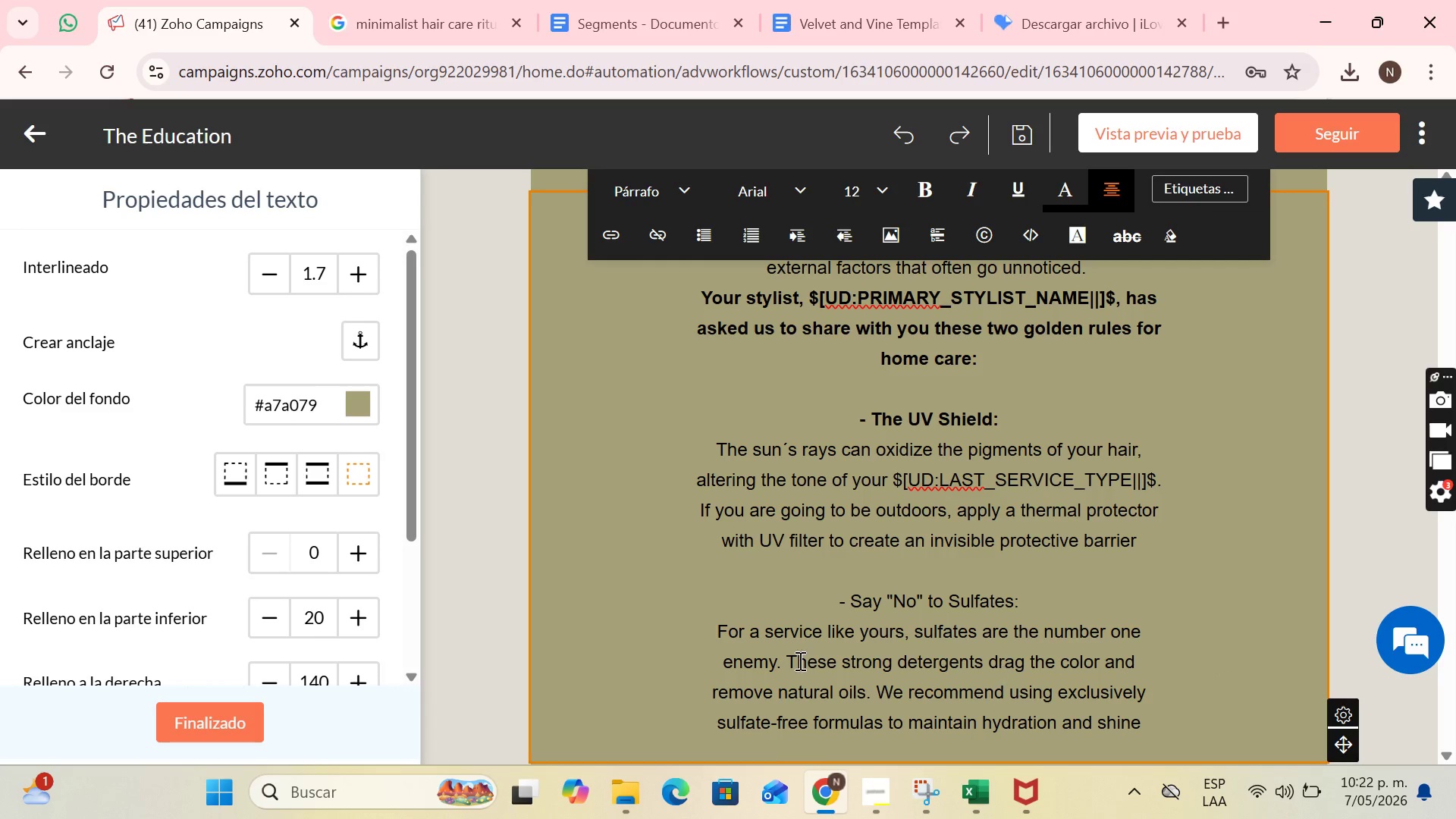 
scroll: coordinate [957, 598], scroll_direction: down, amount: 1.0
 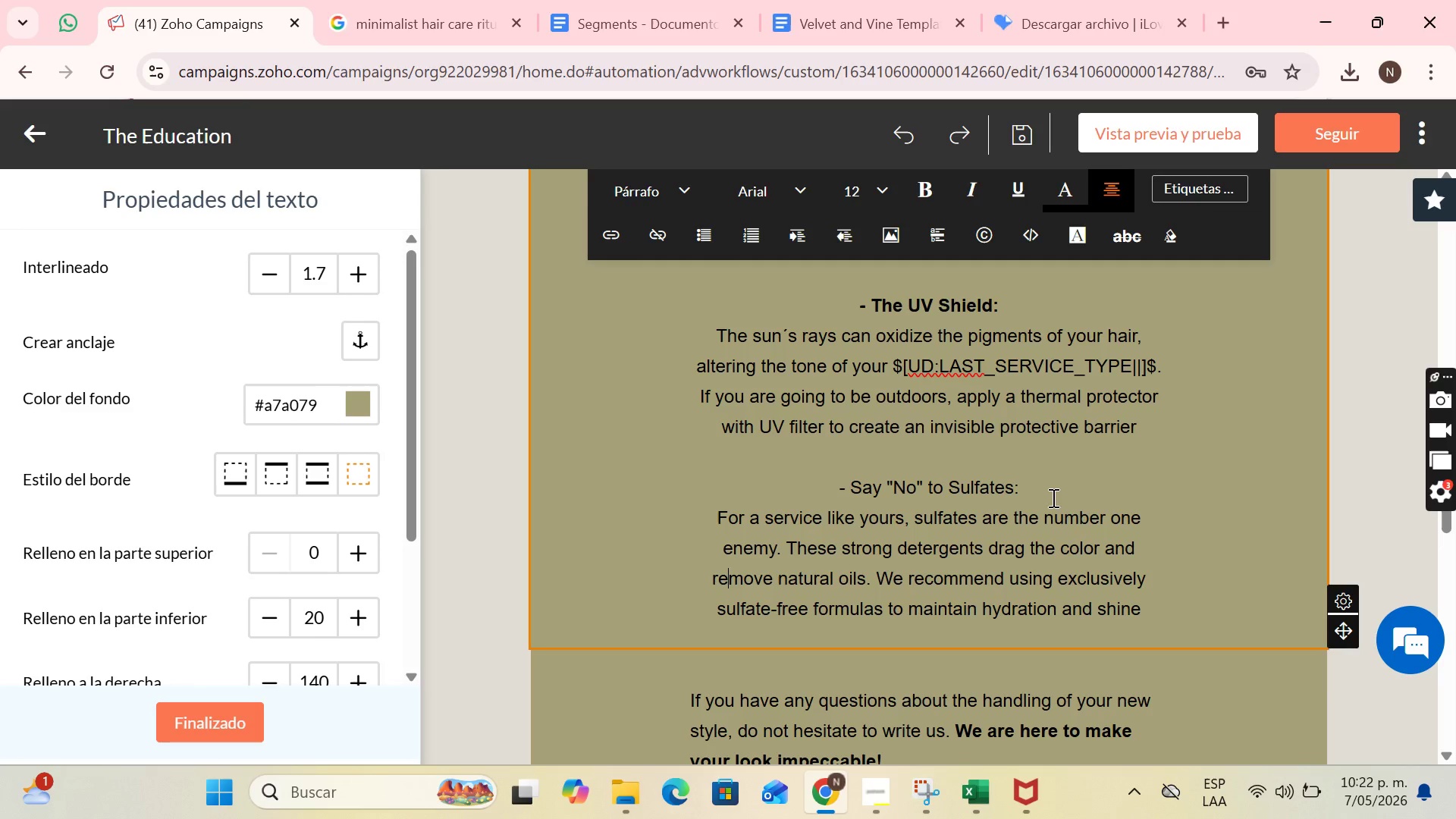 
left_click_drag(start_coordinate=[1052, 489], to_coordinate=[837, 491])
 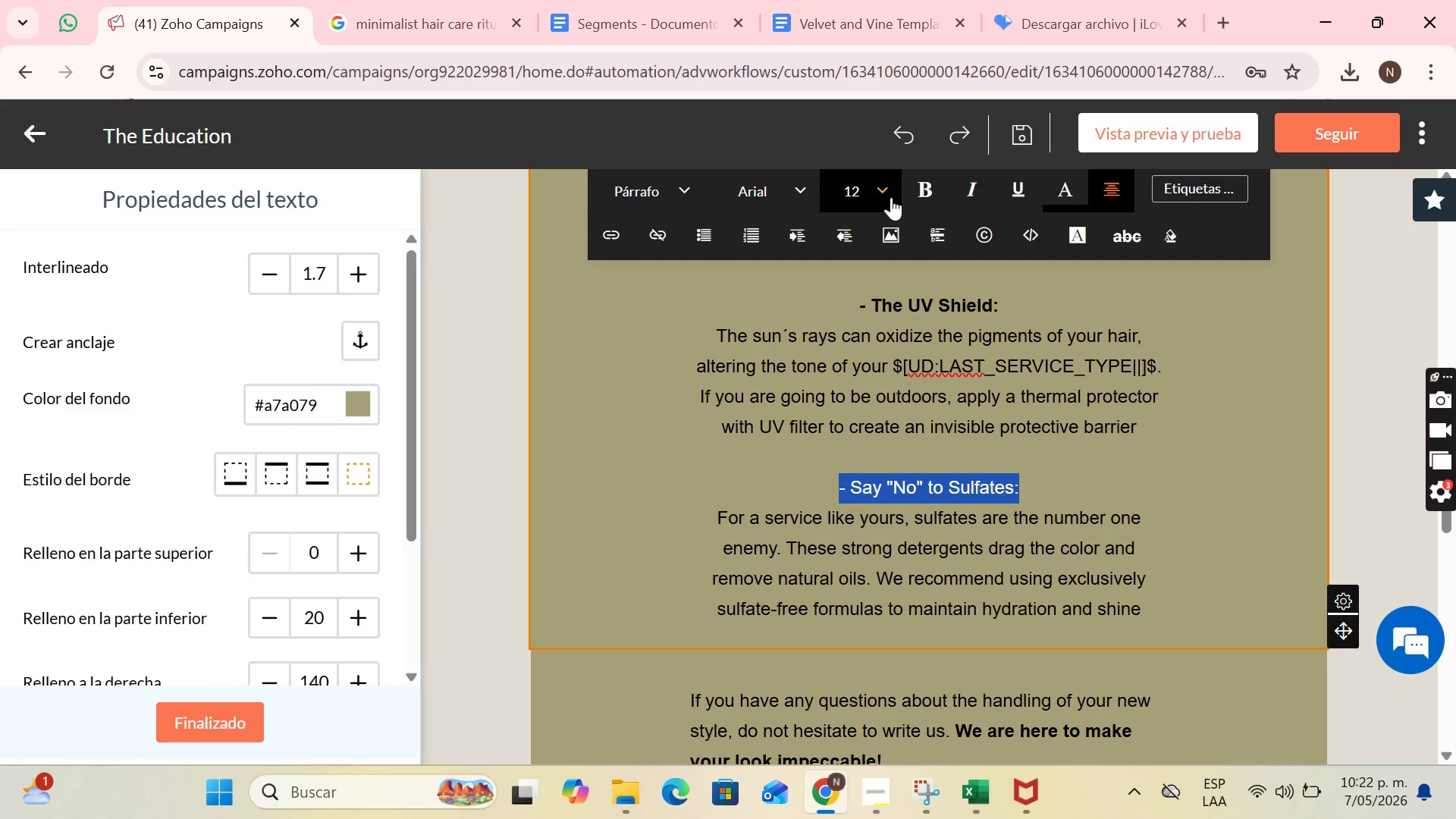 
left_click([926, 187])
 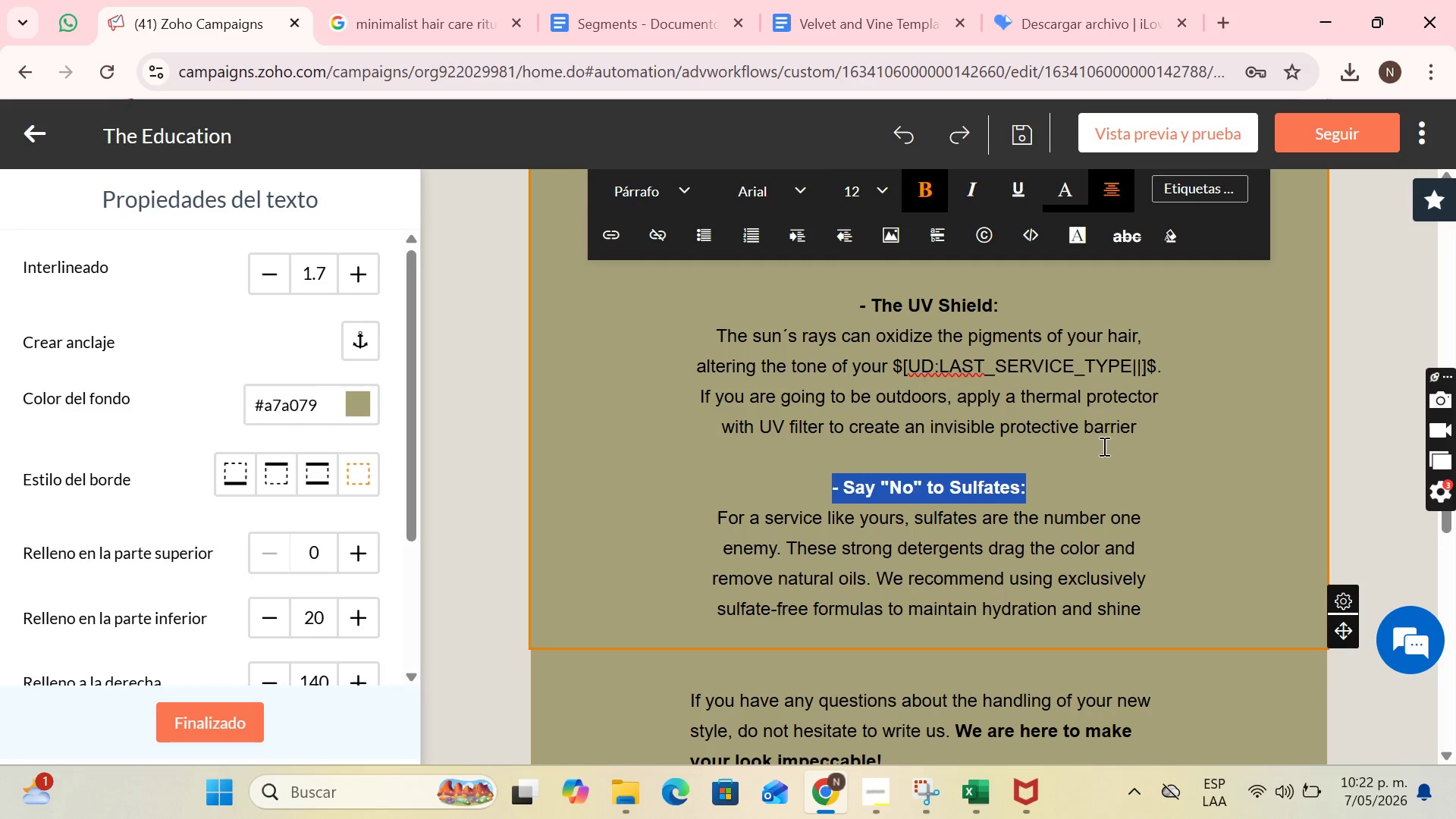 
left_click([1097, 453])
 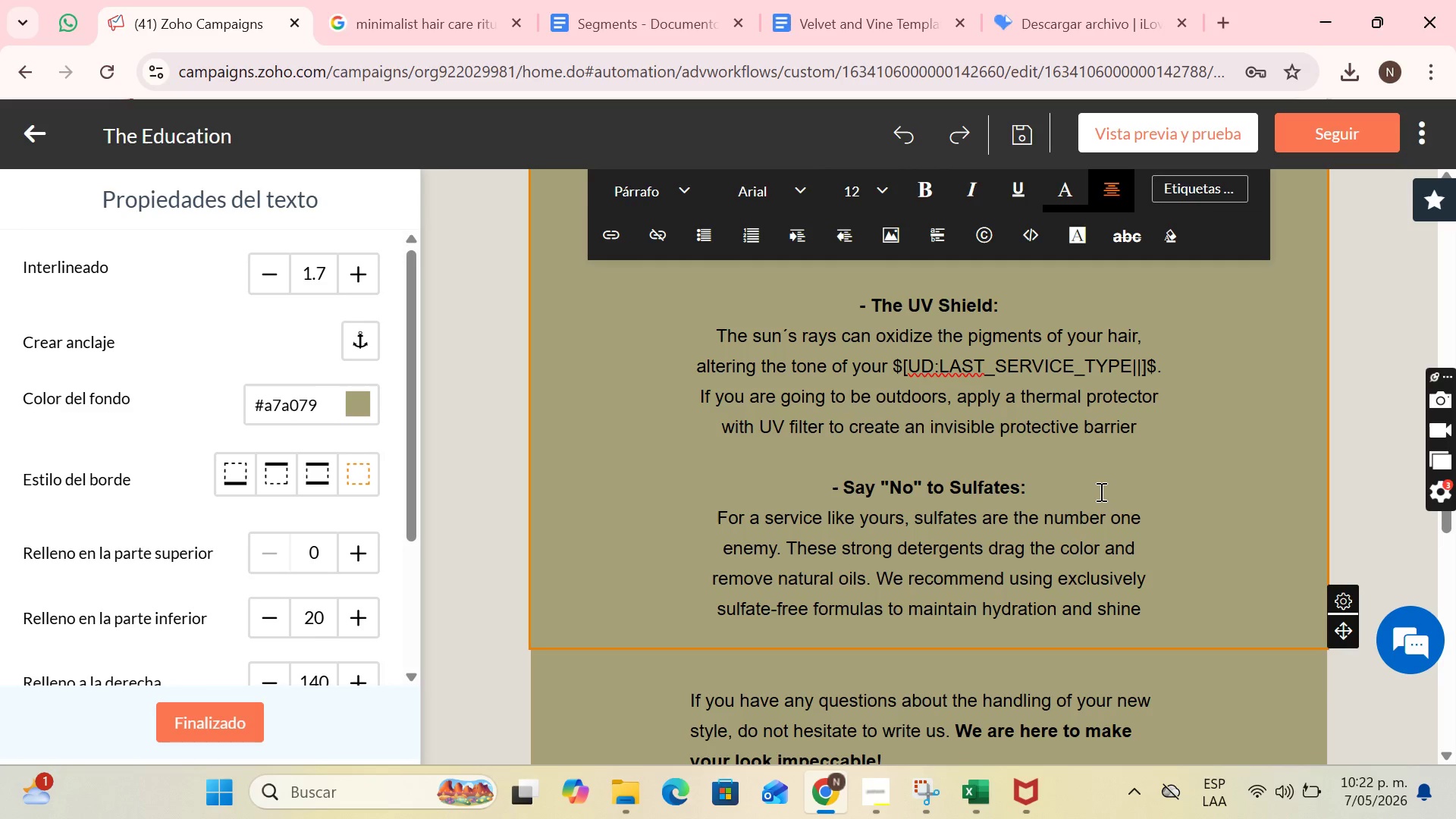 
scroll: coordinate [1100, 491], scroll_direction: down, amount: 1.0
 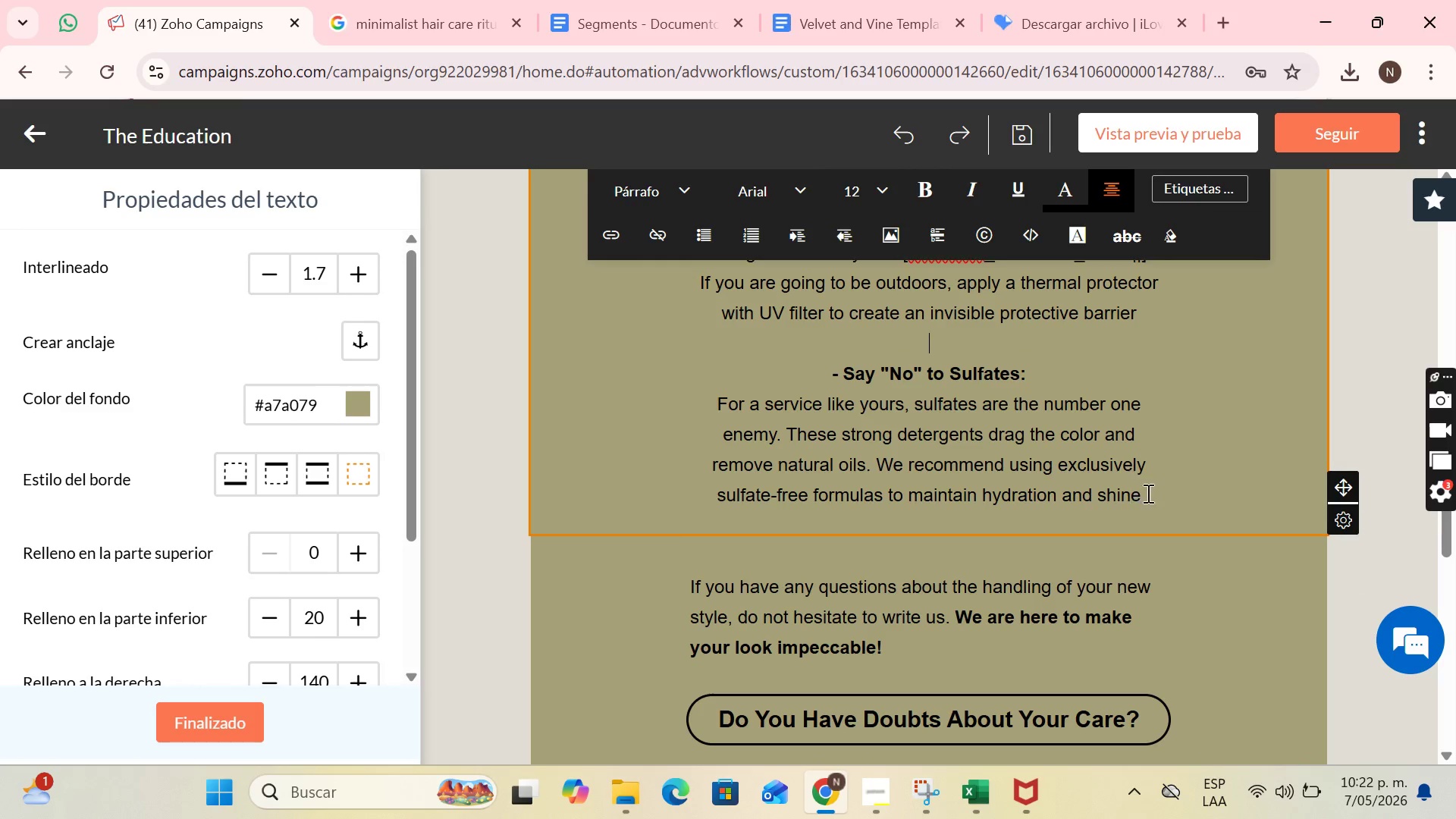 
left_click([1153, 495])
 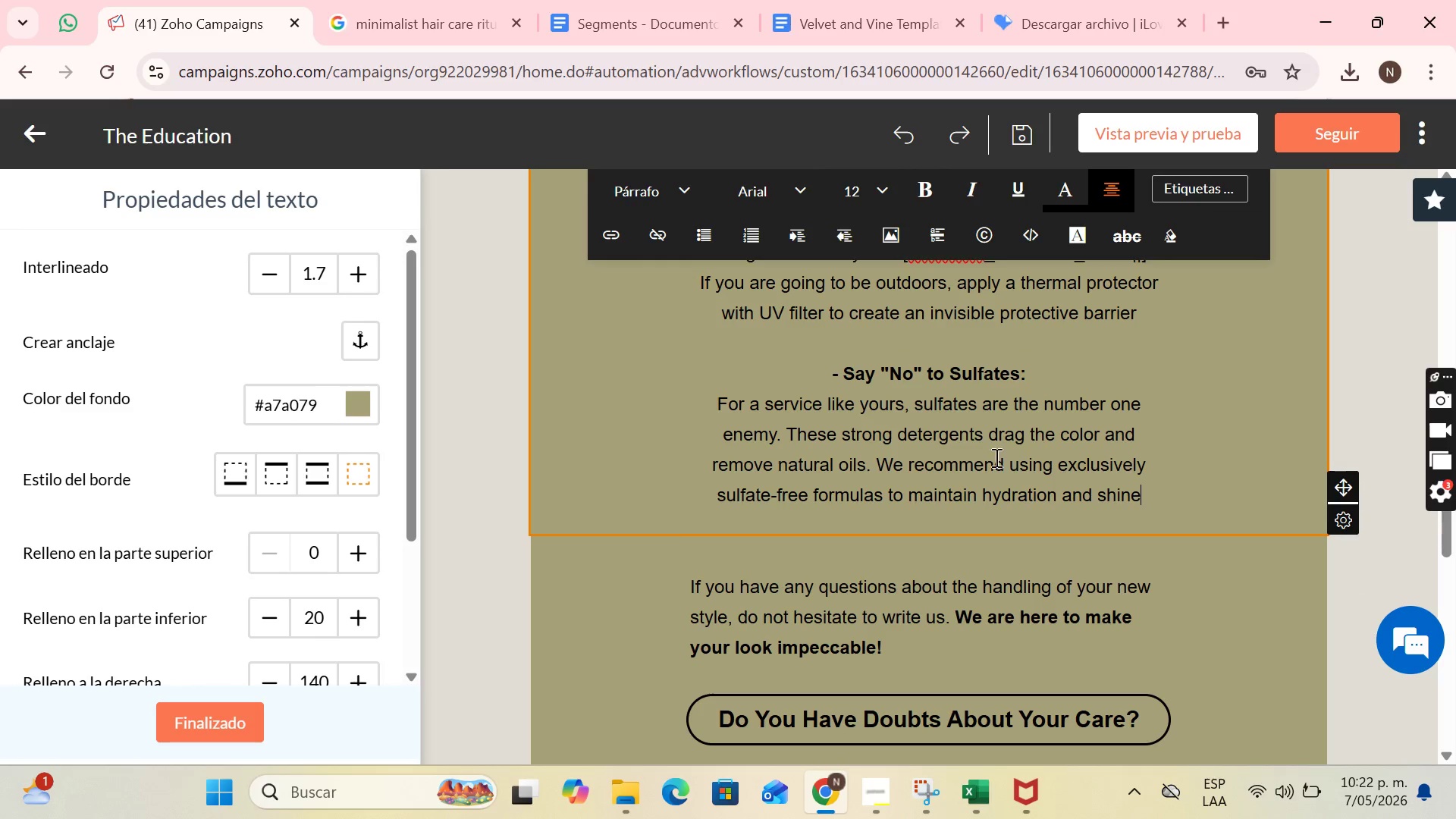 
scroll: coordinate [1043, 400], scroll_direction: up, amount: 3.0
 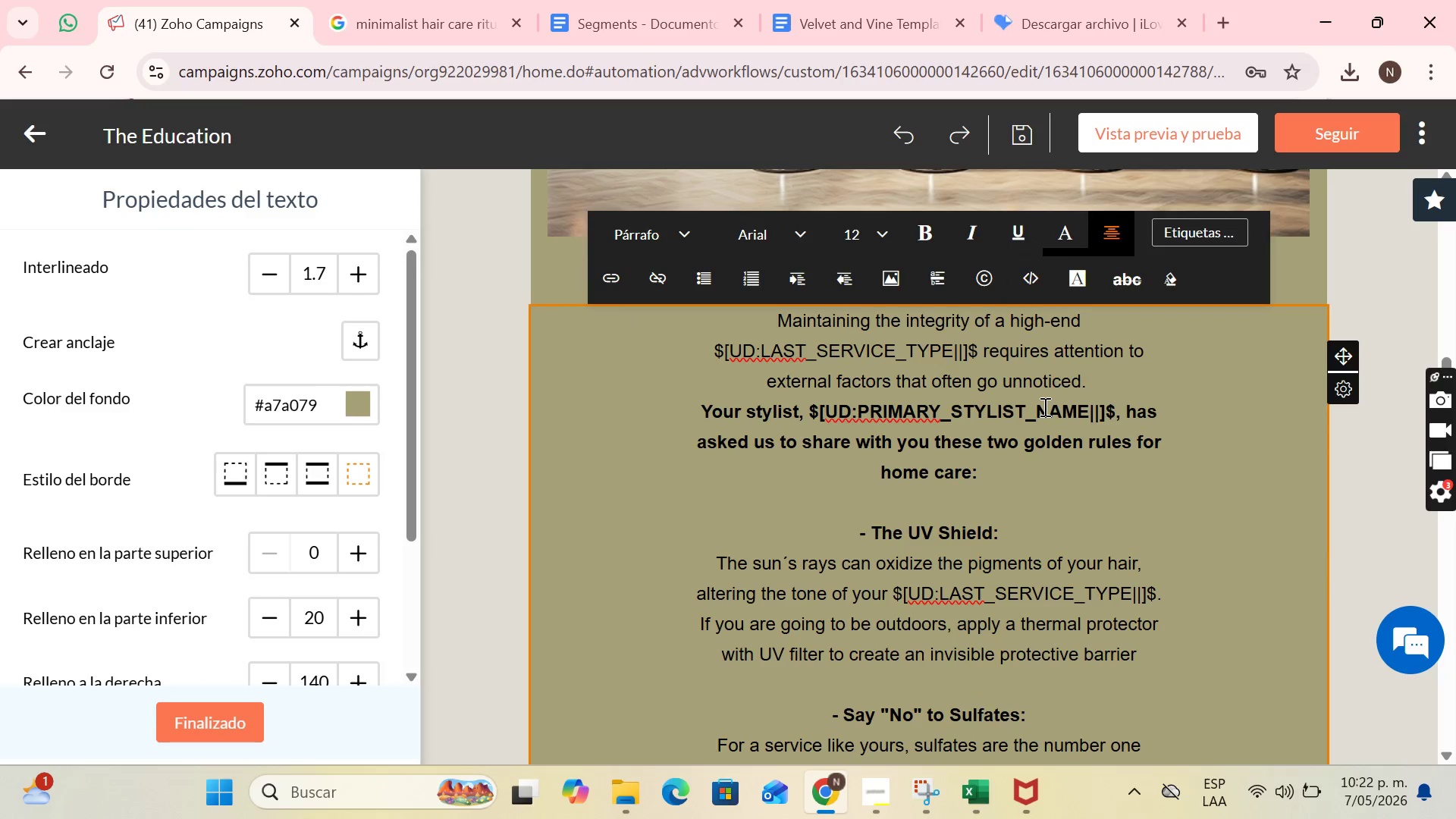 
scroll: coordinate [1043, 406], scroll_direction: none, amount: 0.0
 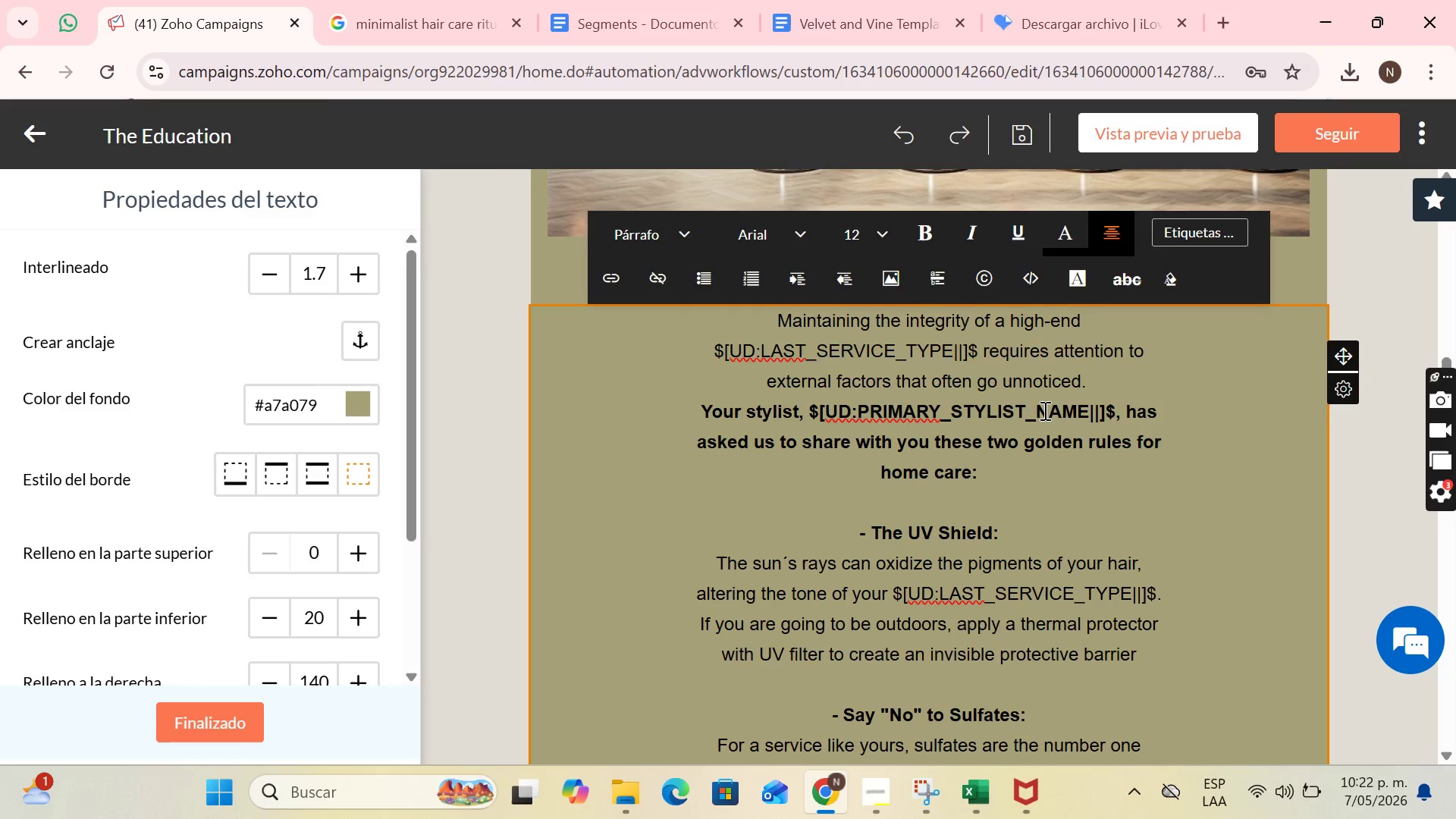 
scroll: coordinate [1043, 410], scroll_direction: down, amount: 1.0
 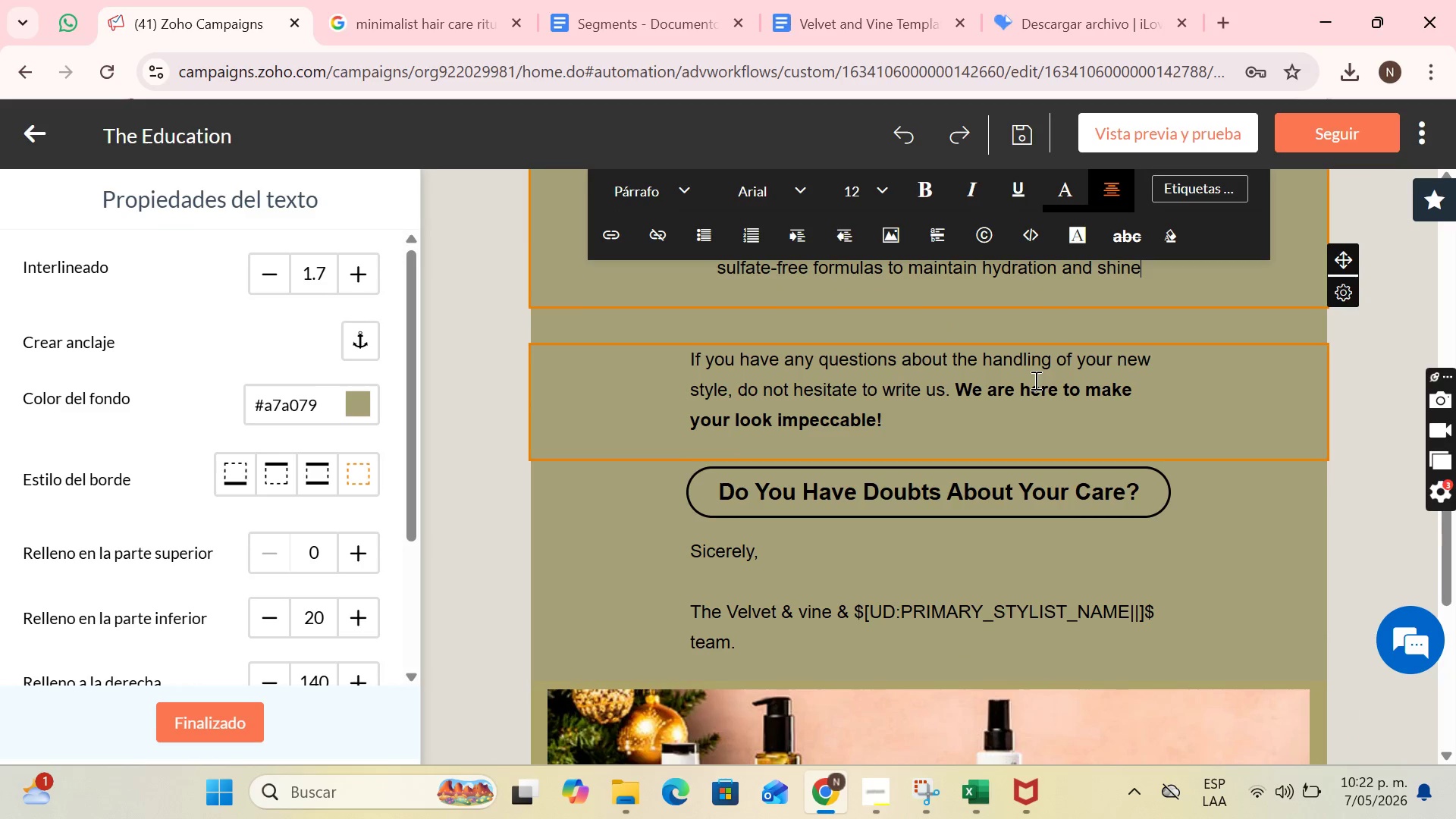 
wait(8.62)
 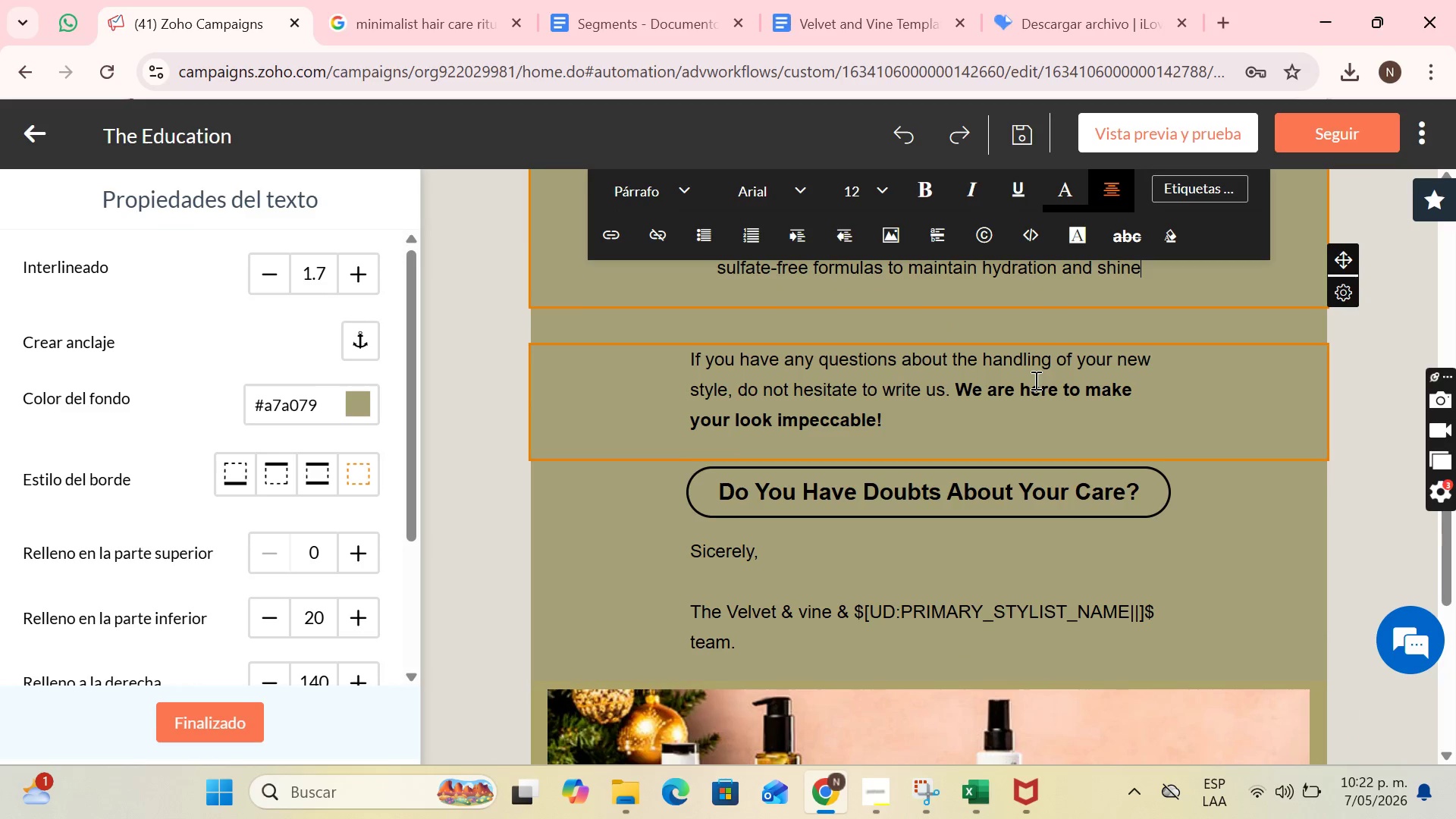 
left_click([1263, 477])
 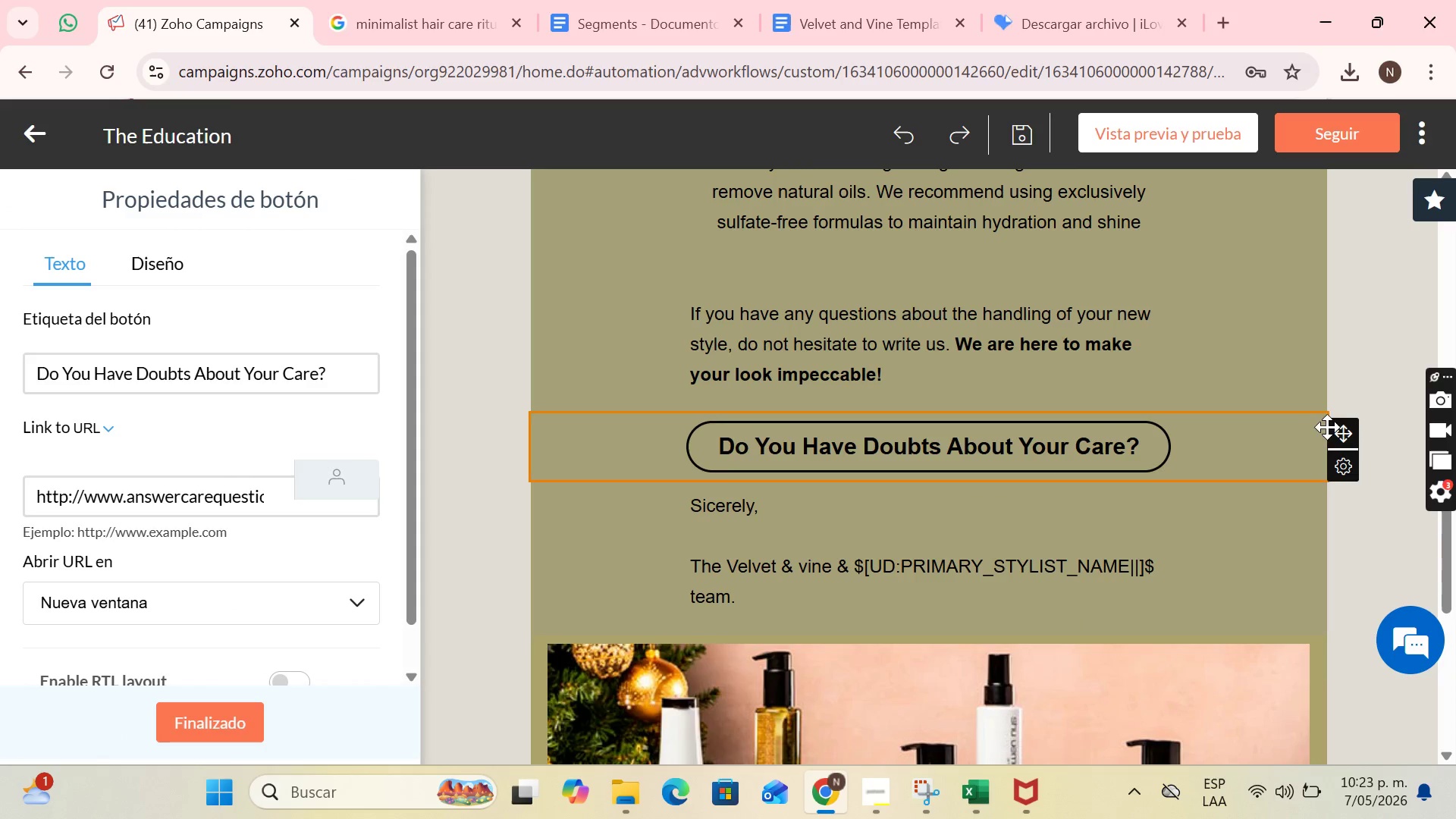 
left_click_drag(start_coordinate=[1336, 427], to_coordinate=[930, 594])
 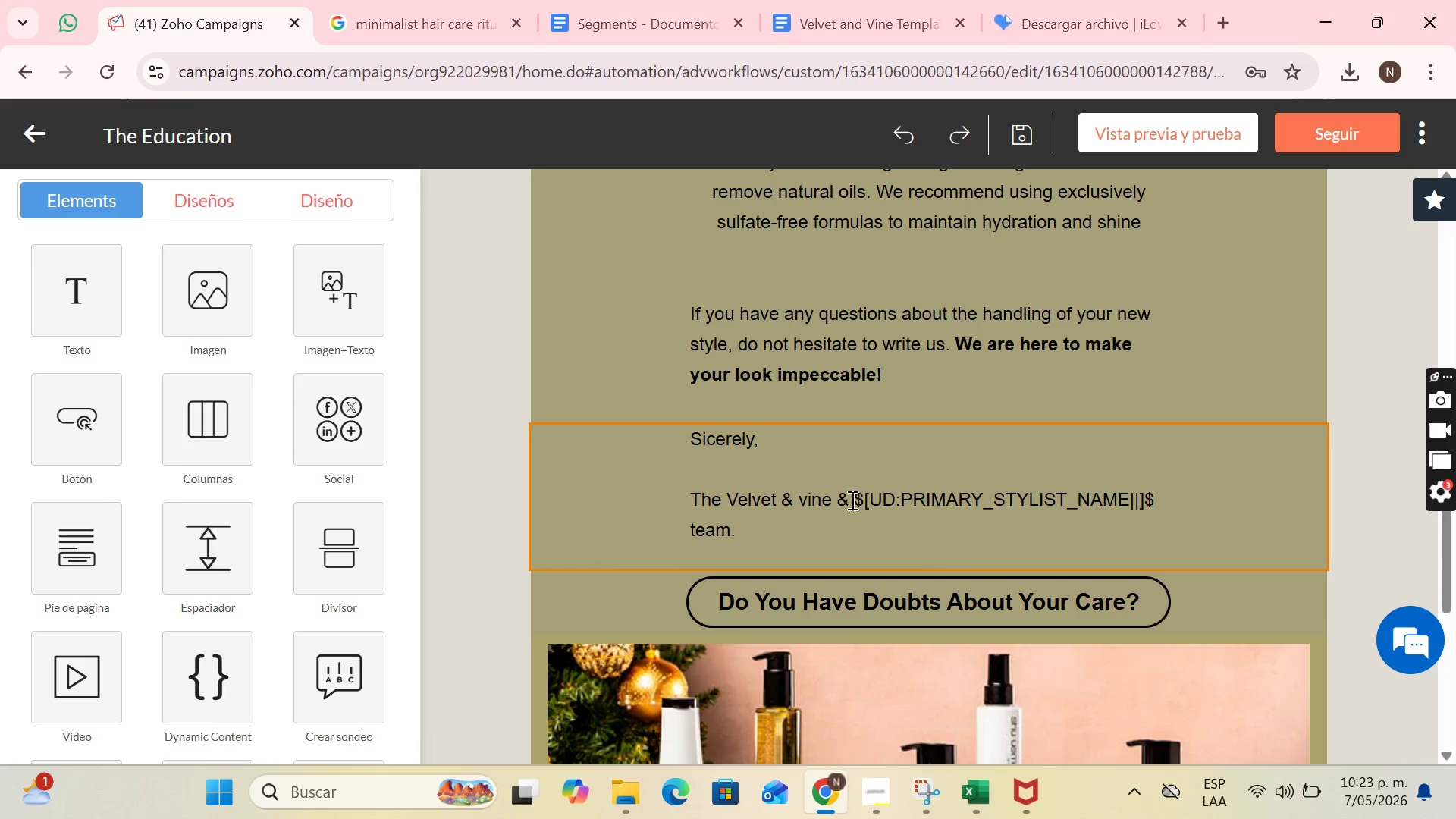 
left_click([839, 507])
 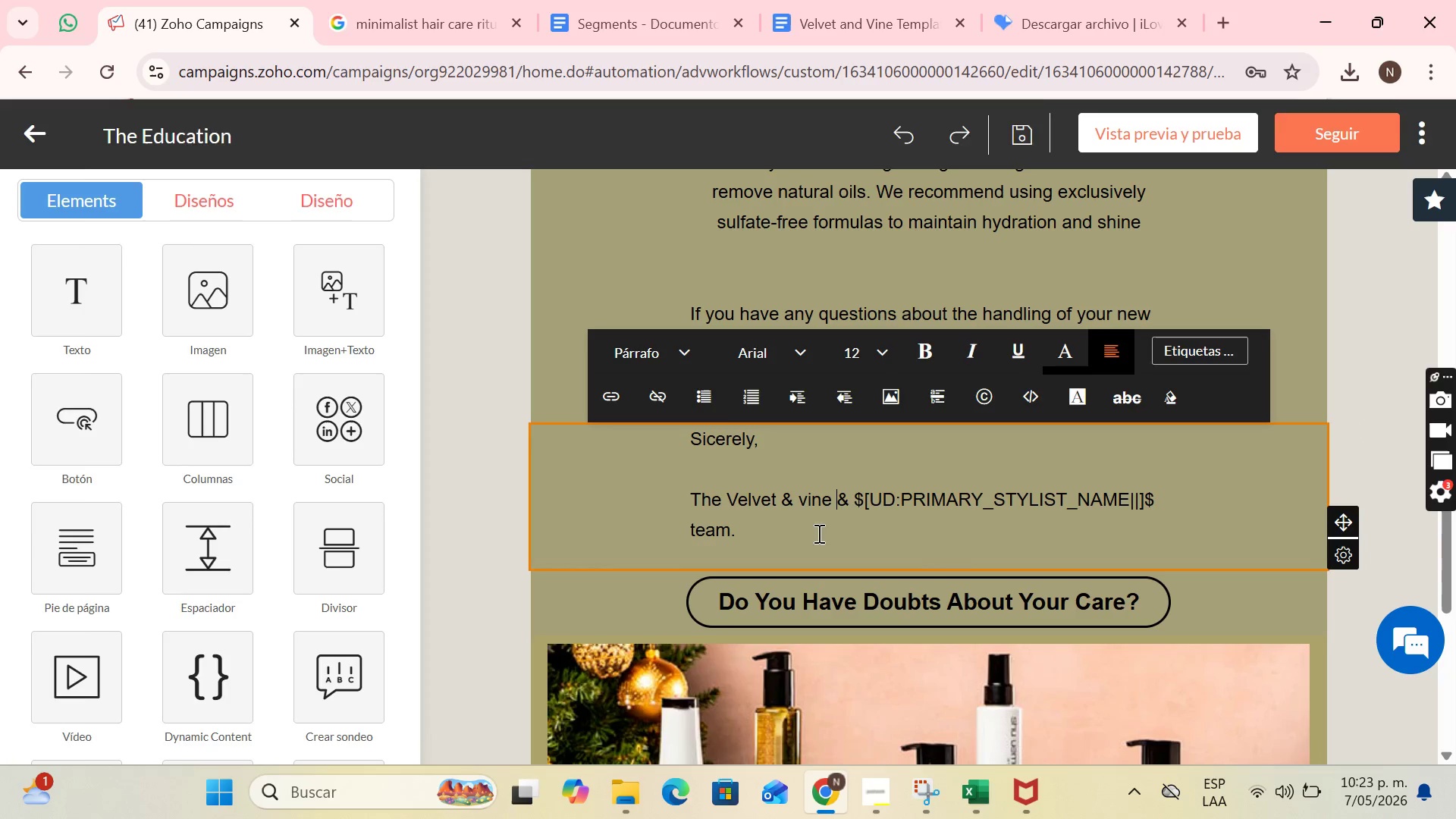 
left_click_drag(start_coordinate=[813, 535], to_coordinate=[694, 440])
 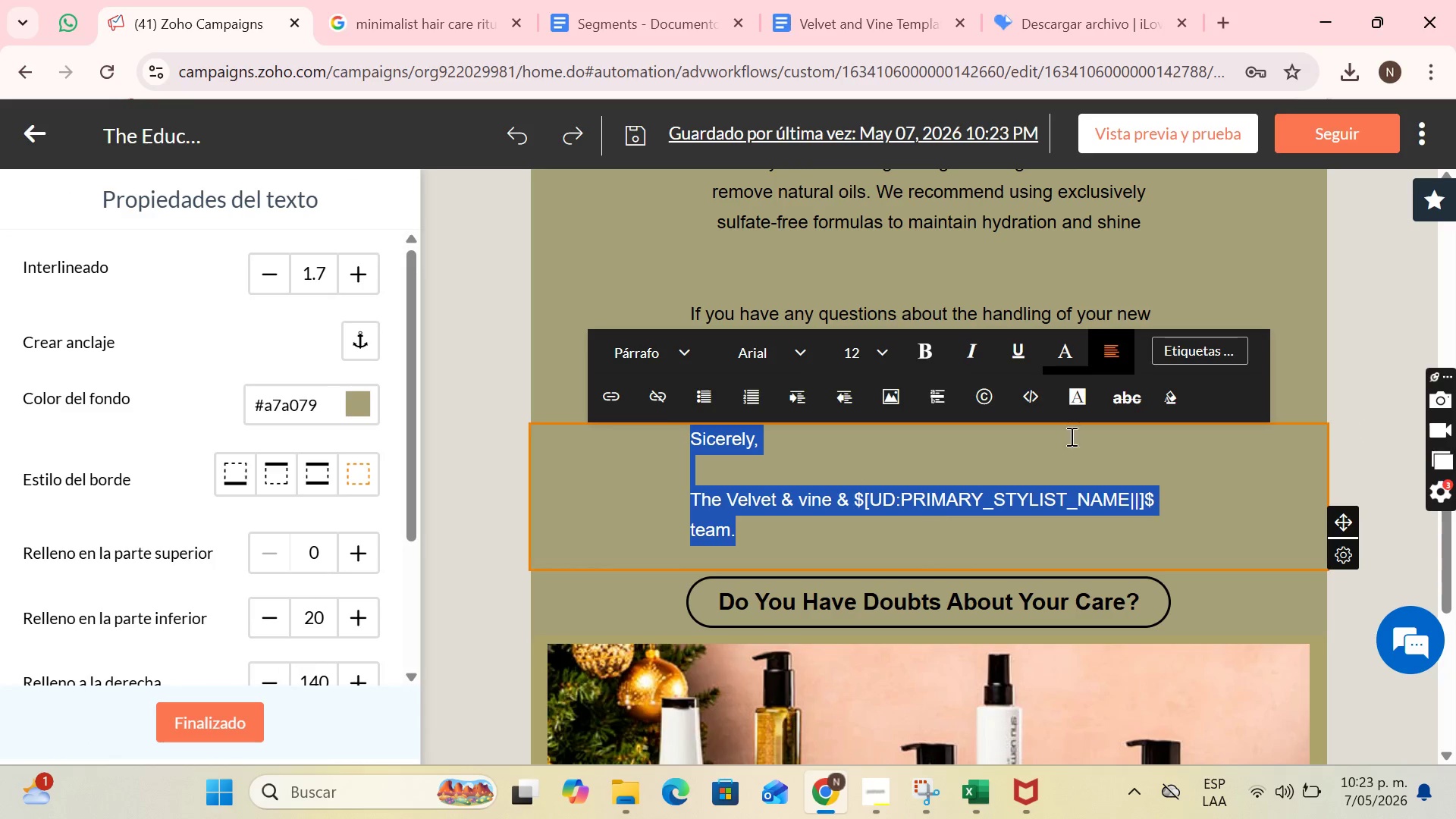 
left_click([1103, 350])
 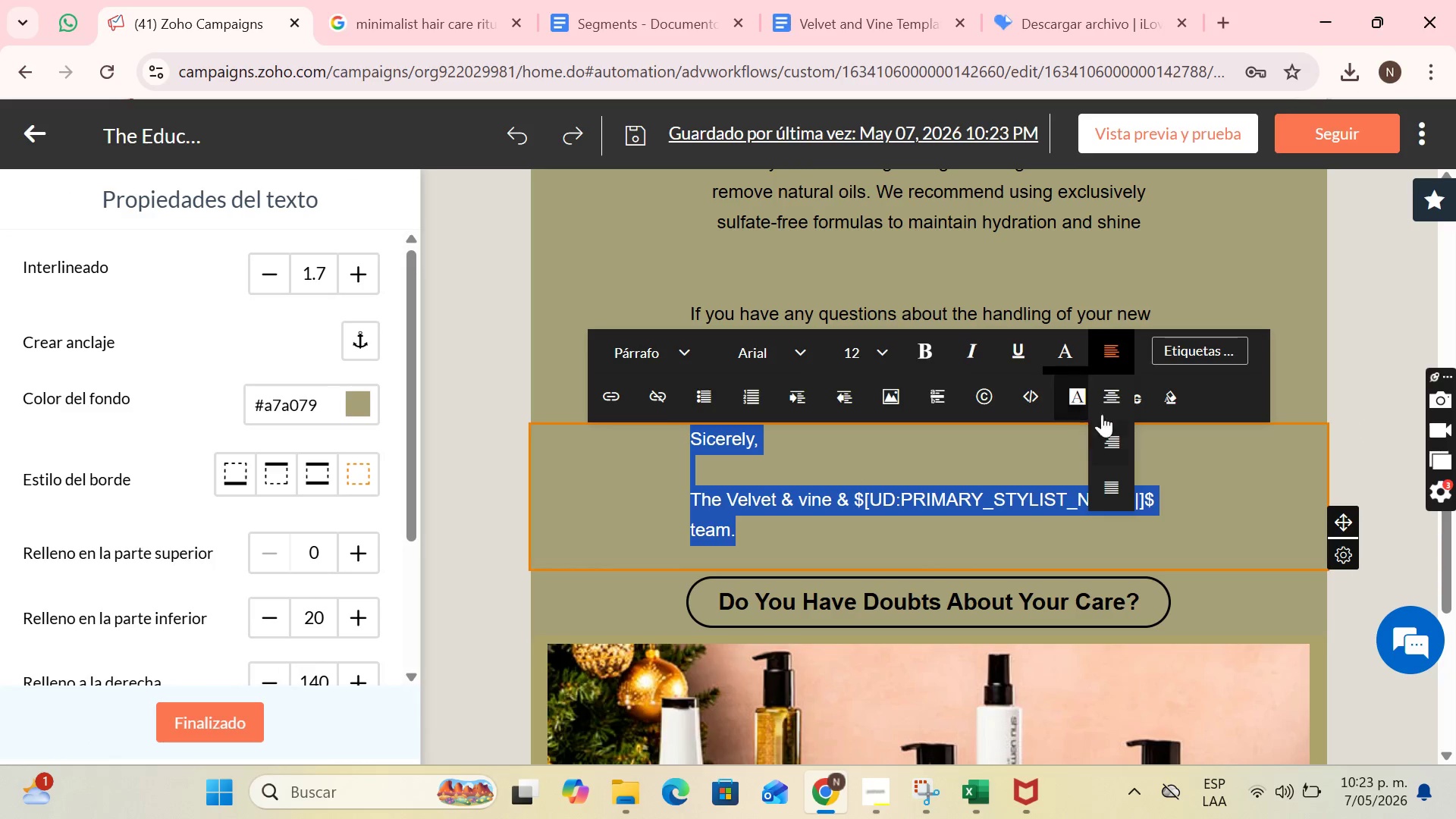 
left_click([1116, 397])
 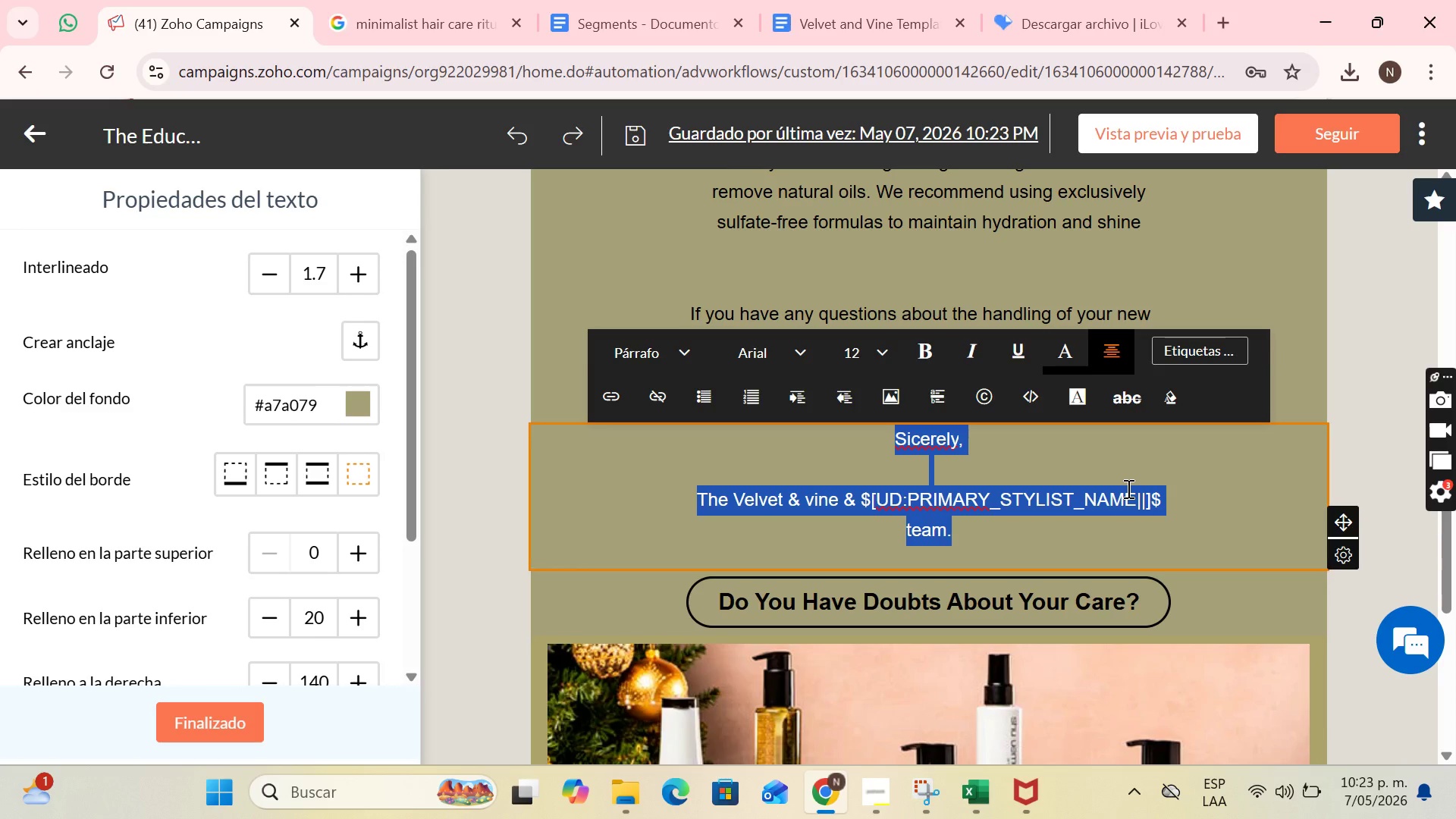 
wait(14.56)
 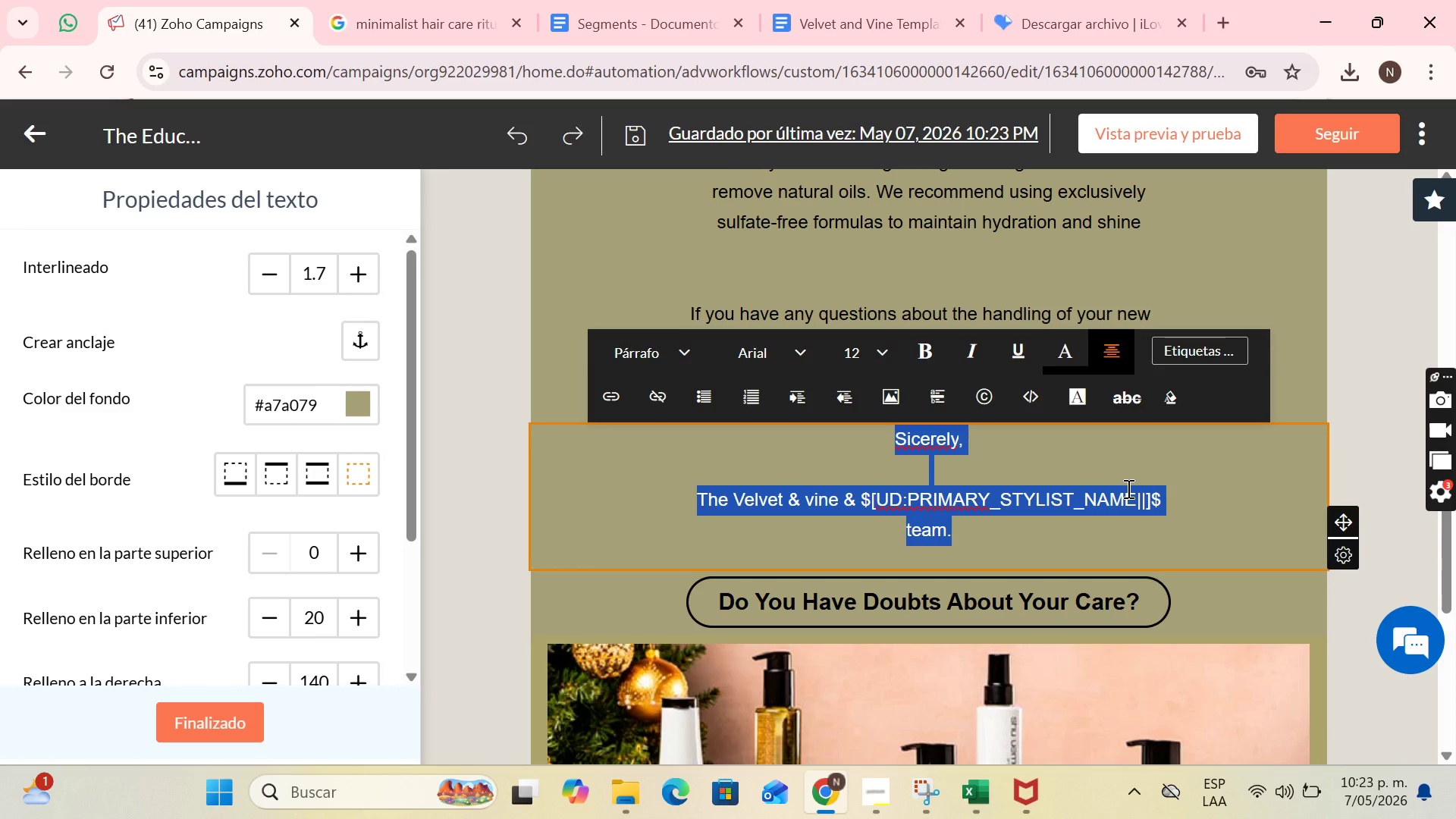 
type(Small changes in your daily routine)
 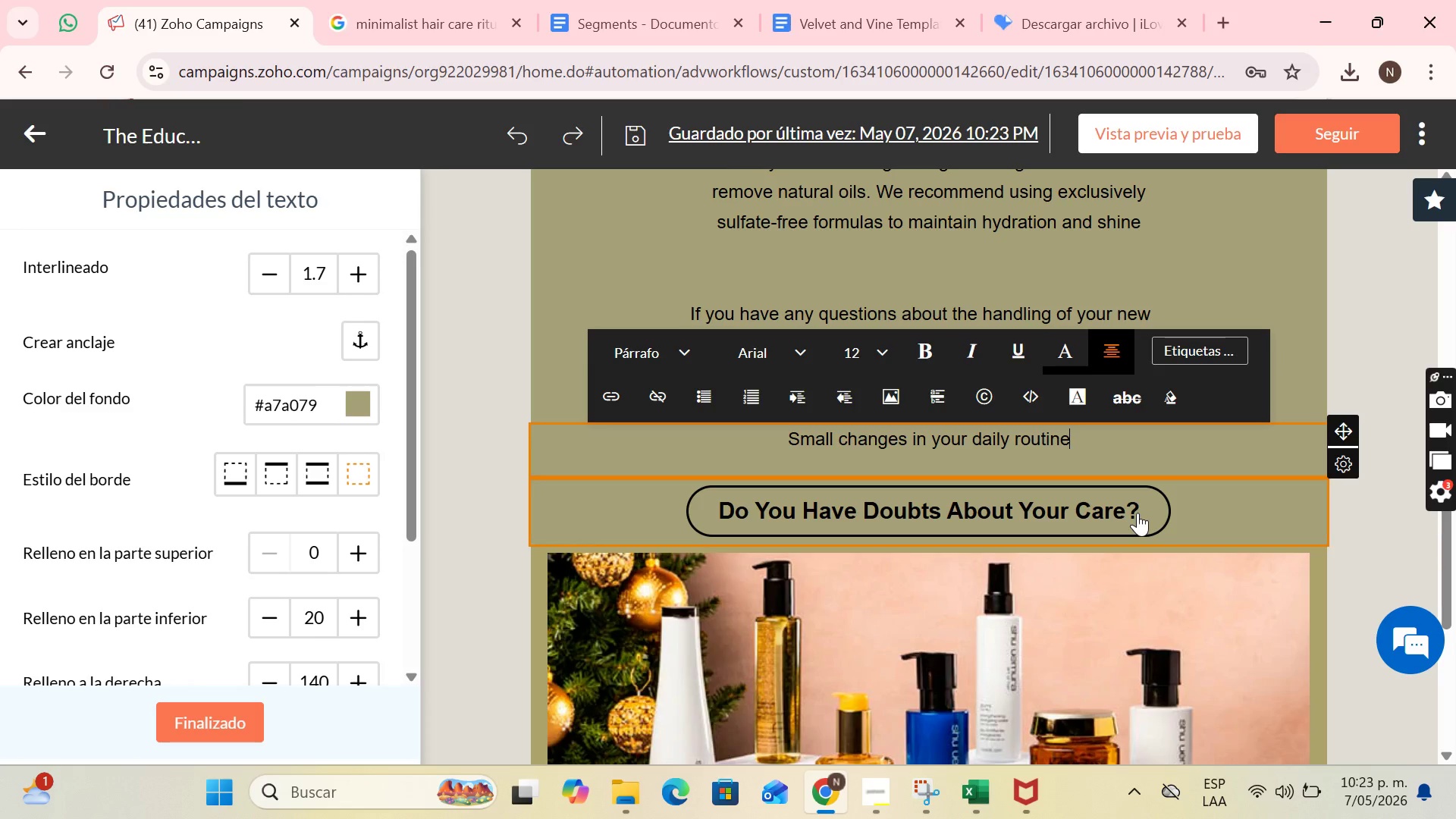 
wait(11.7)
 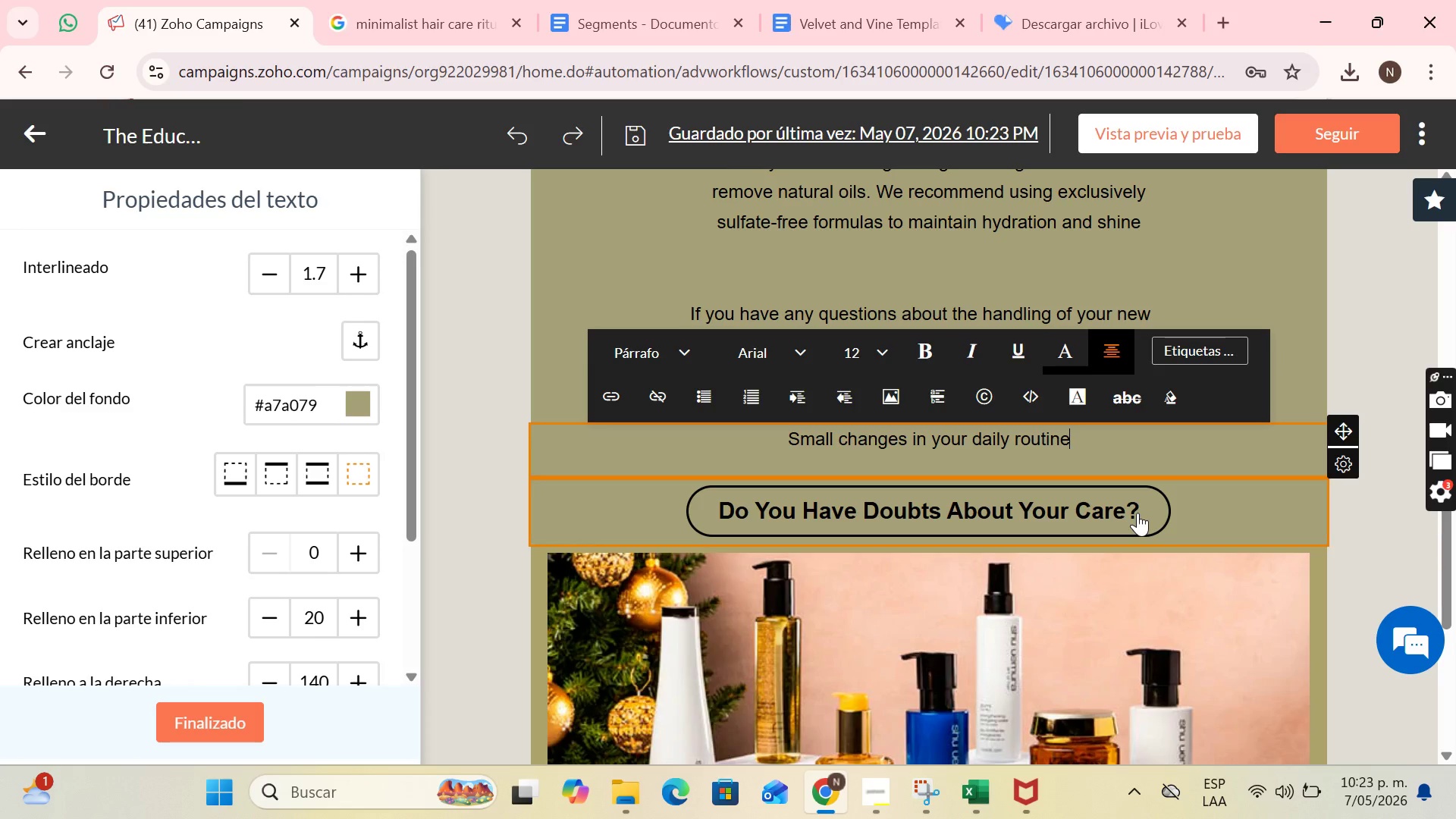 
type( make )
 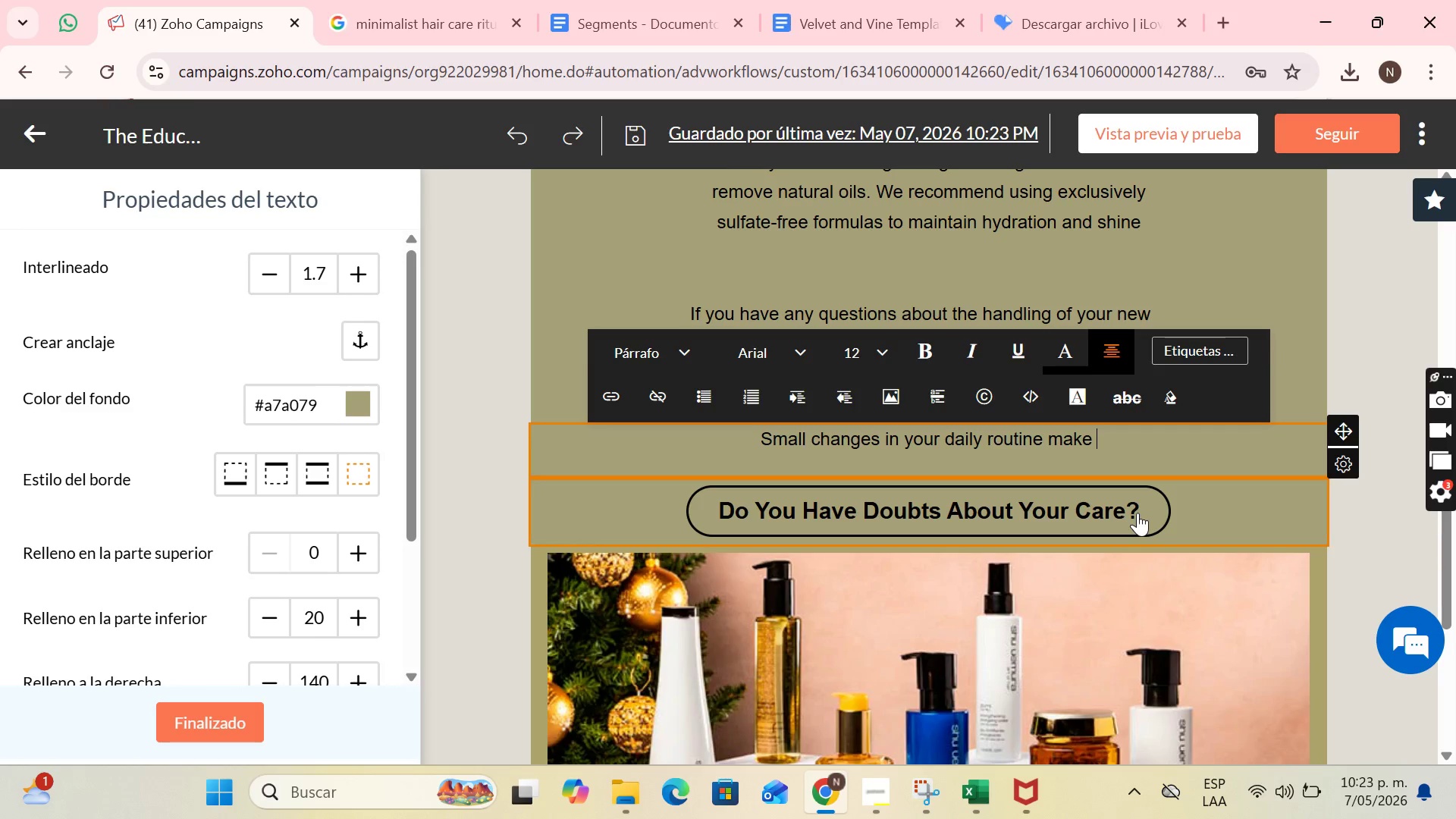 
wait(15.97)
 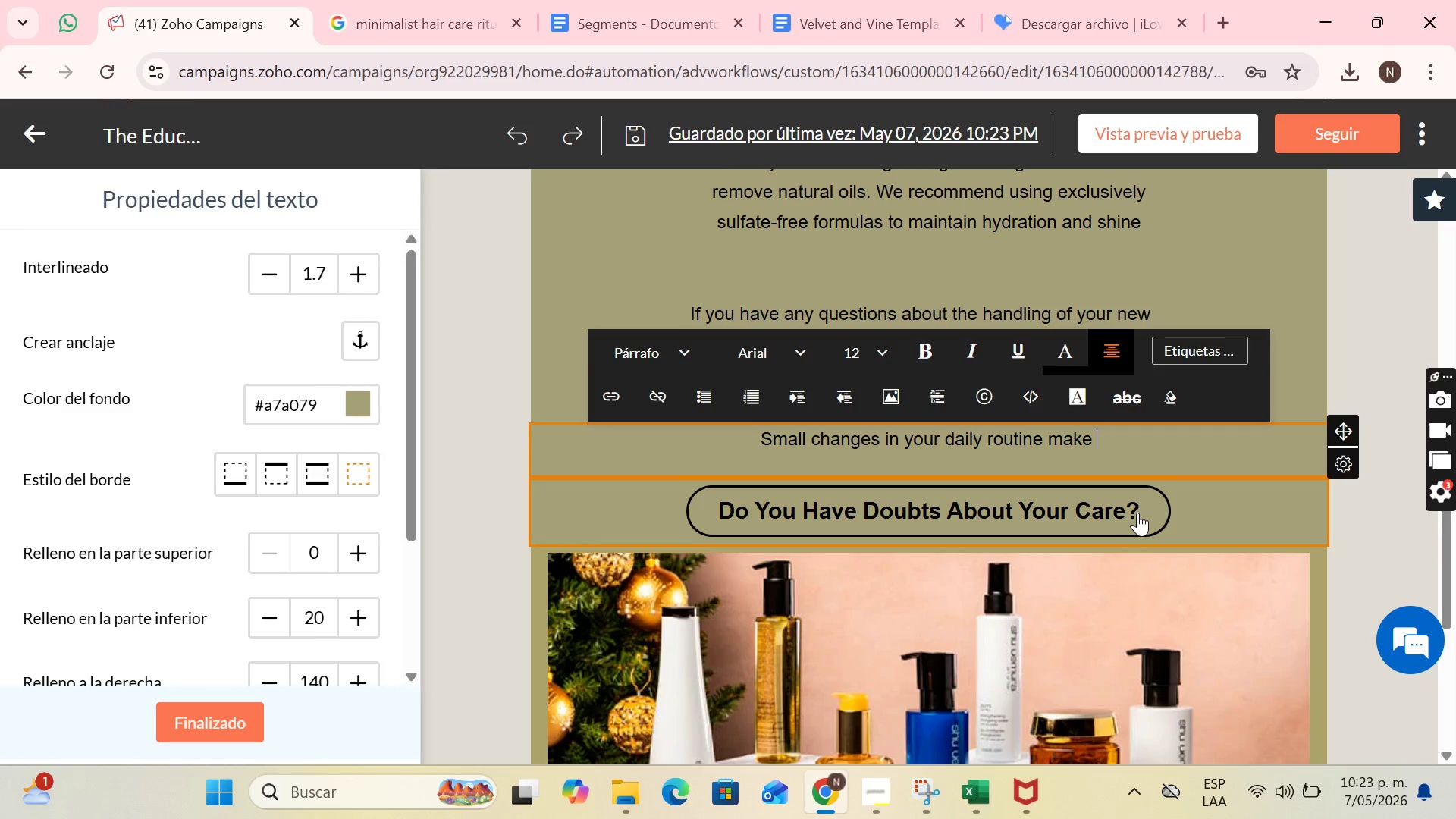 
type(the difference in the health of your hair fiber)
 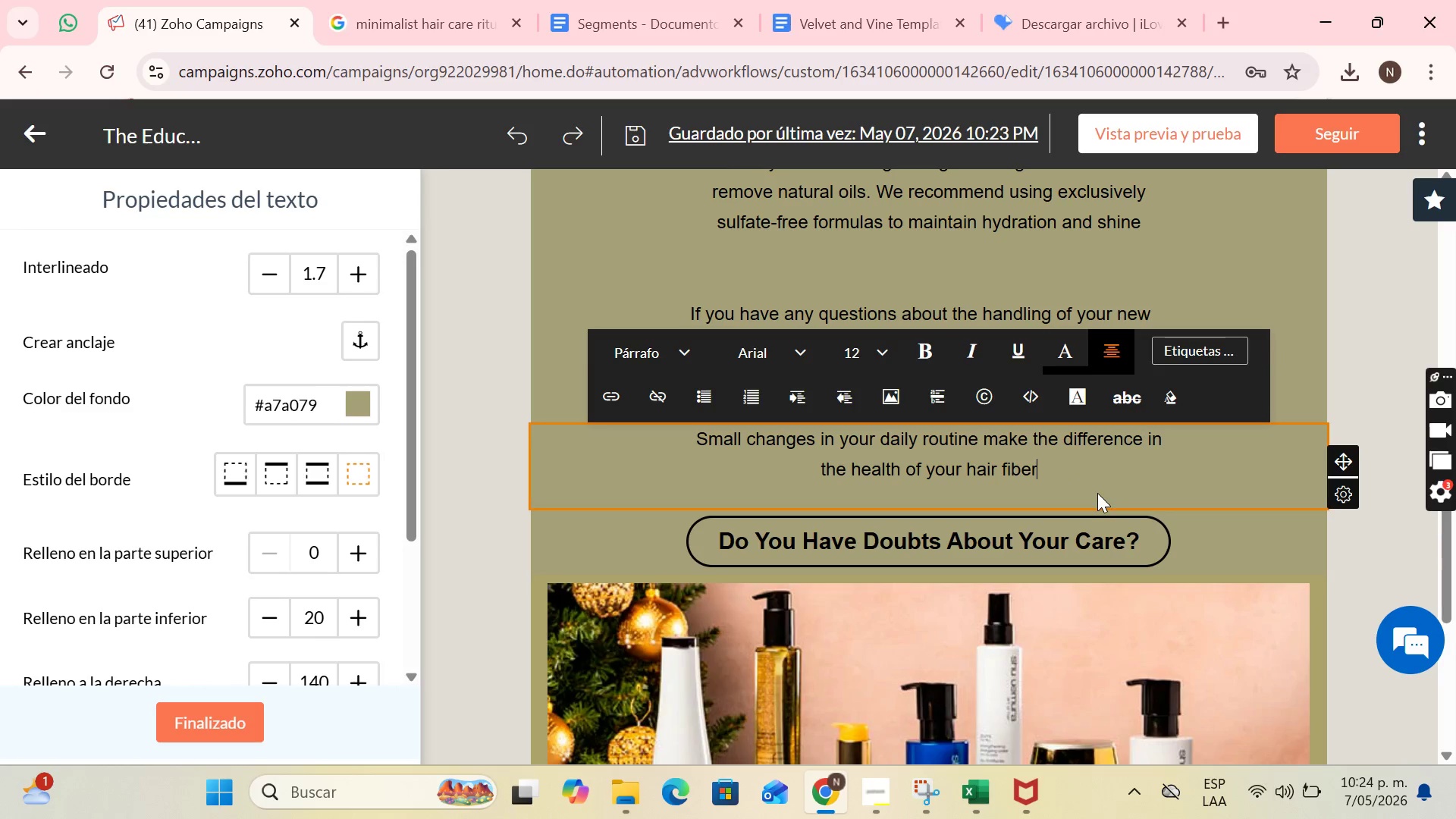 
left_click_drag(start_coordinate=[1065, 479], to_coordinate=[621, 430])
 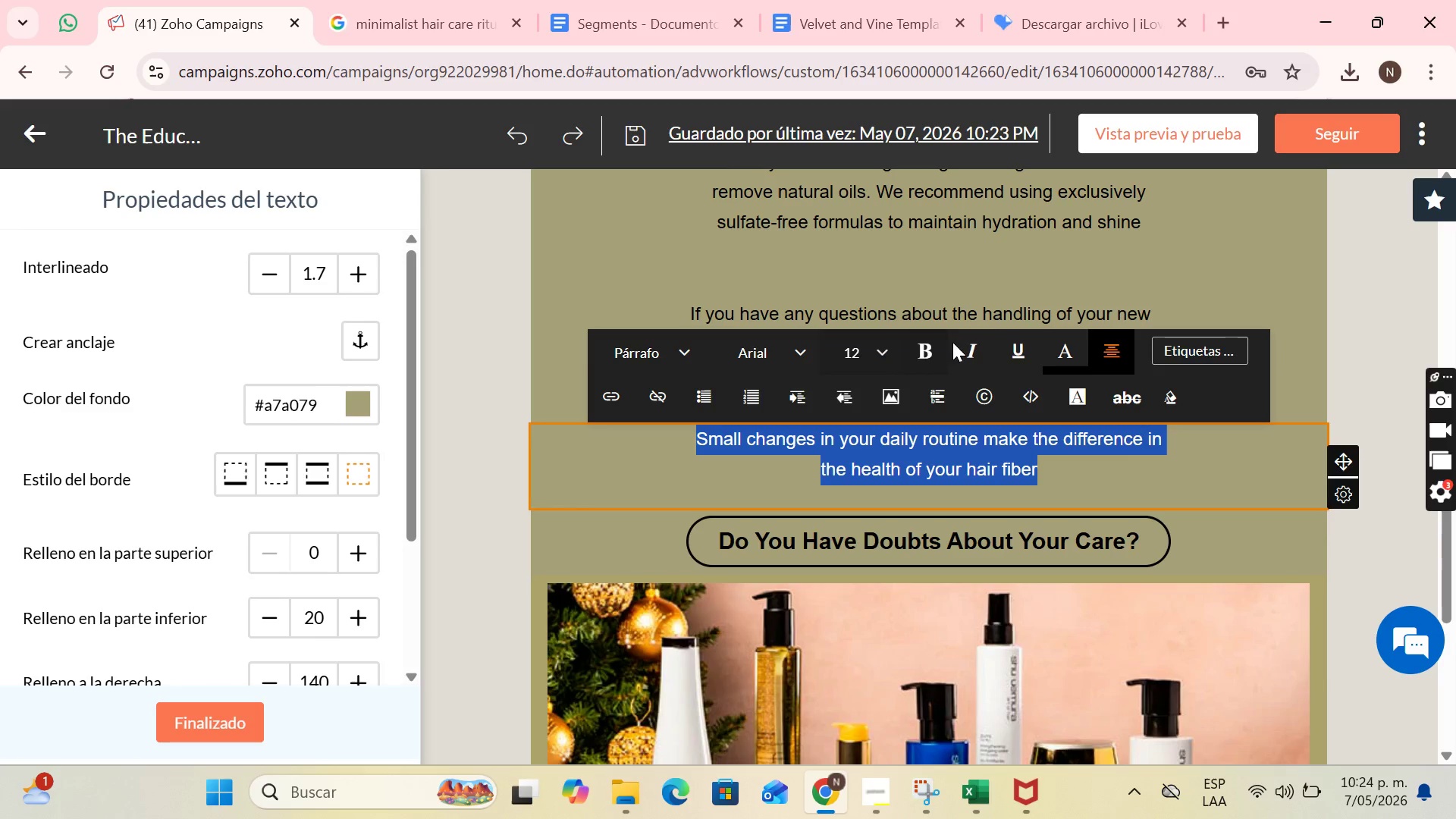 
left_click([952, 342])
 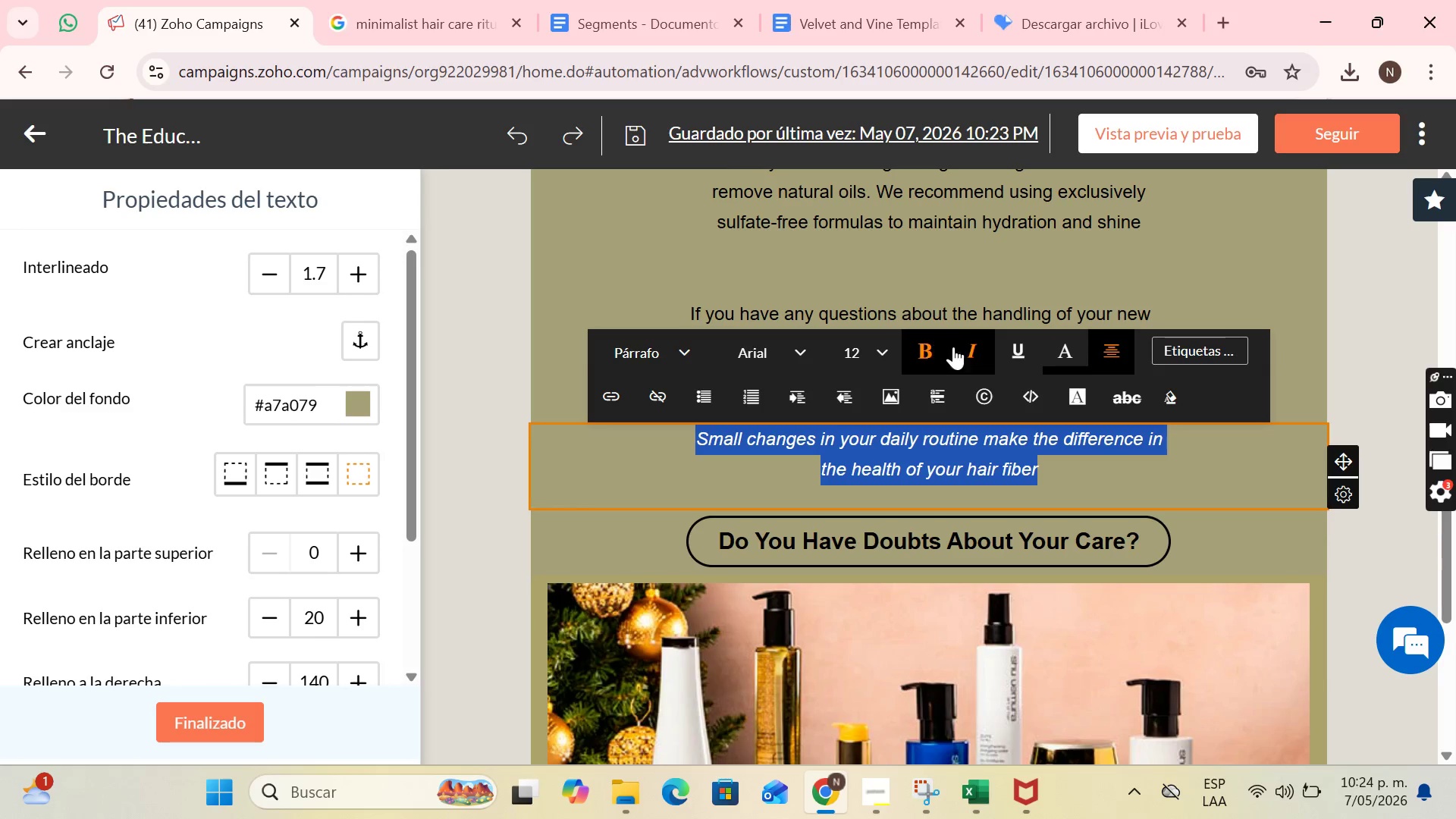 
left_click([921, 345])
 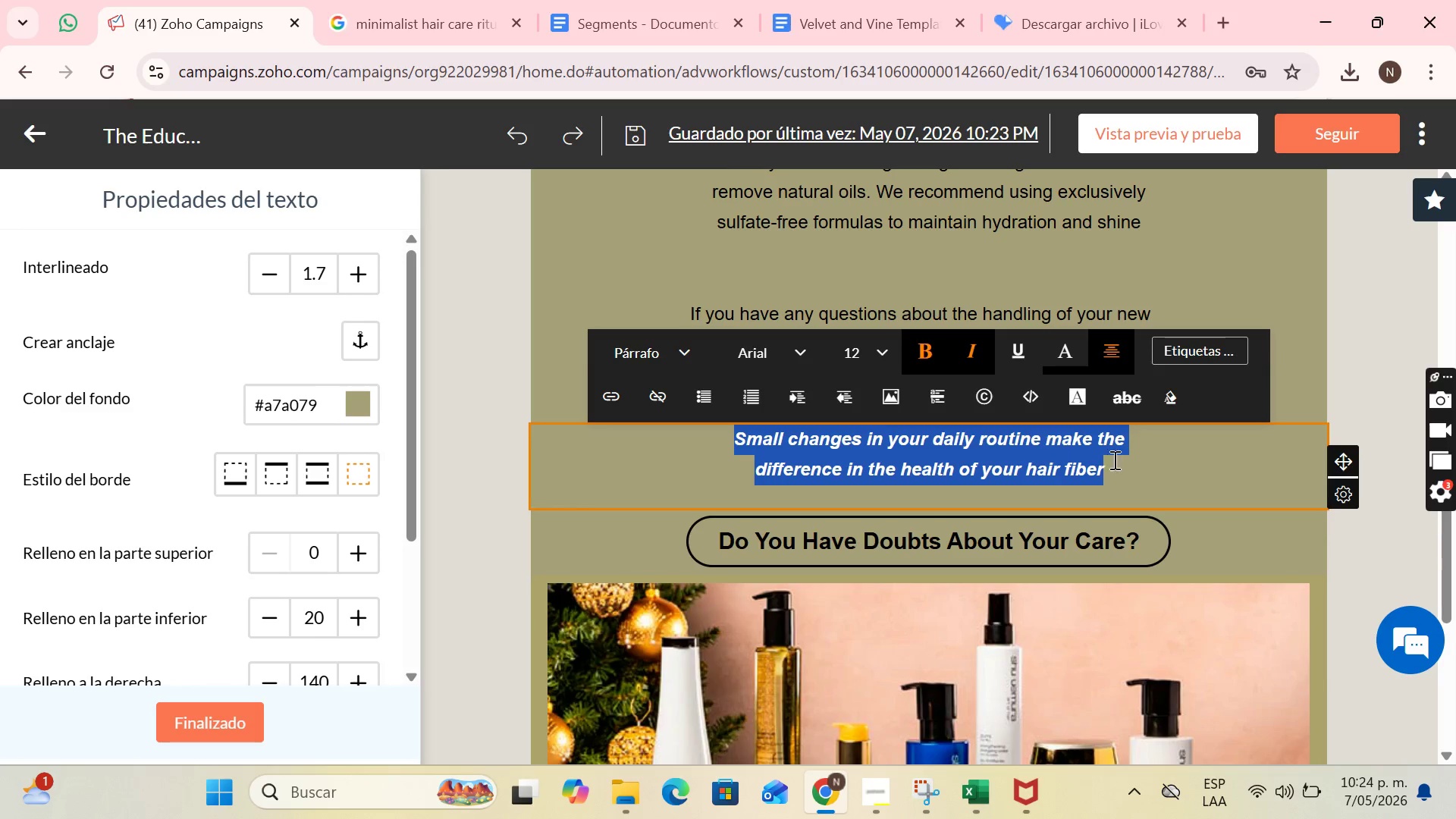 
left_click([1157, 466])
 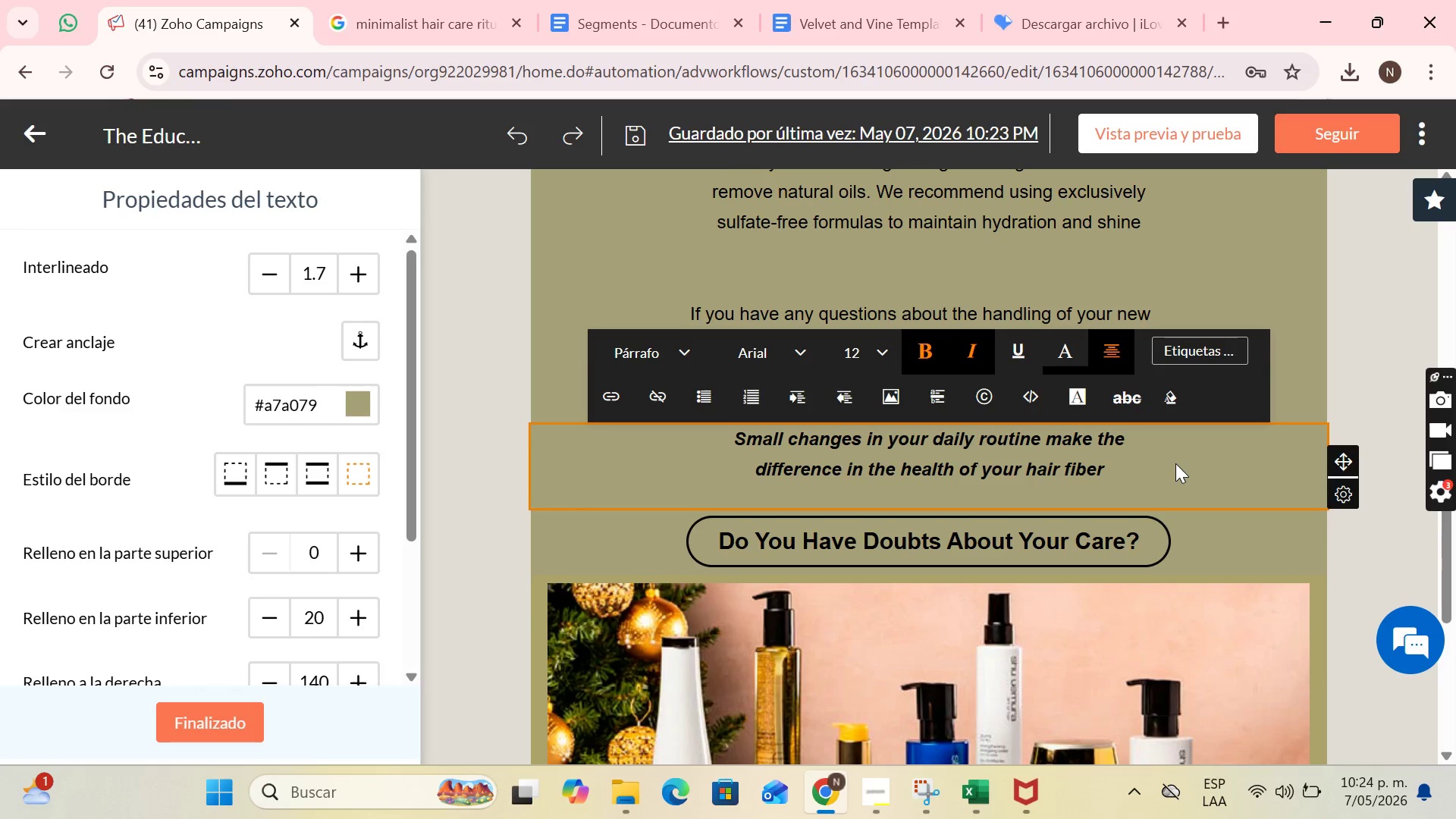 
left_click([1126, 463])
 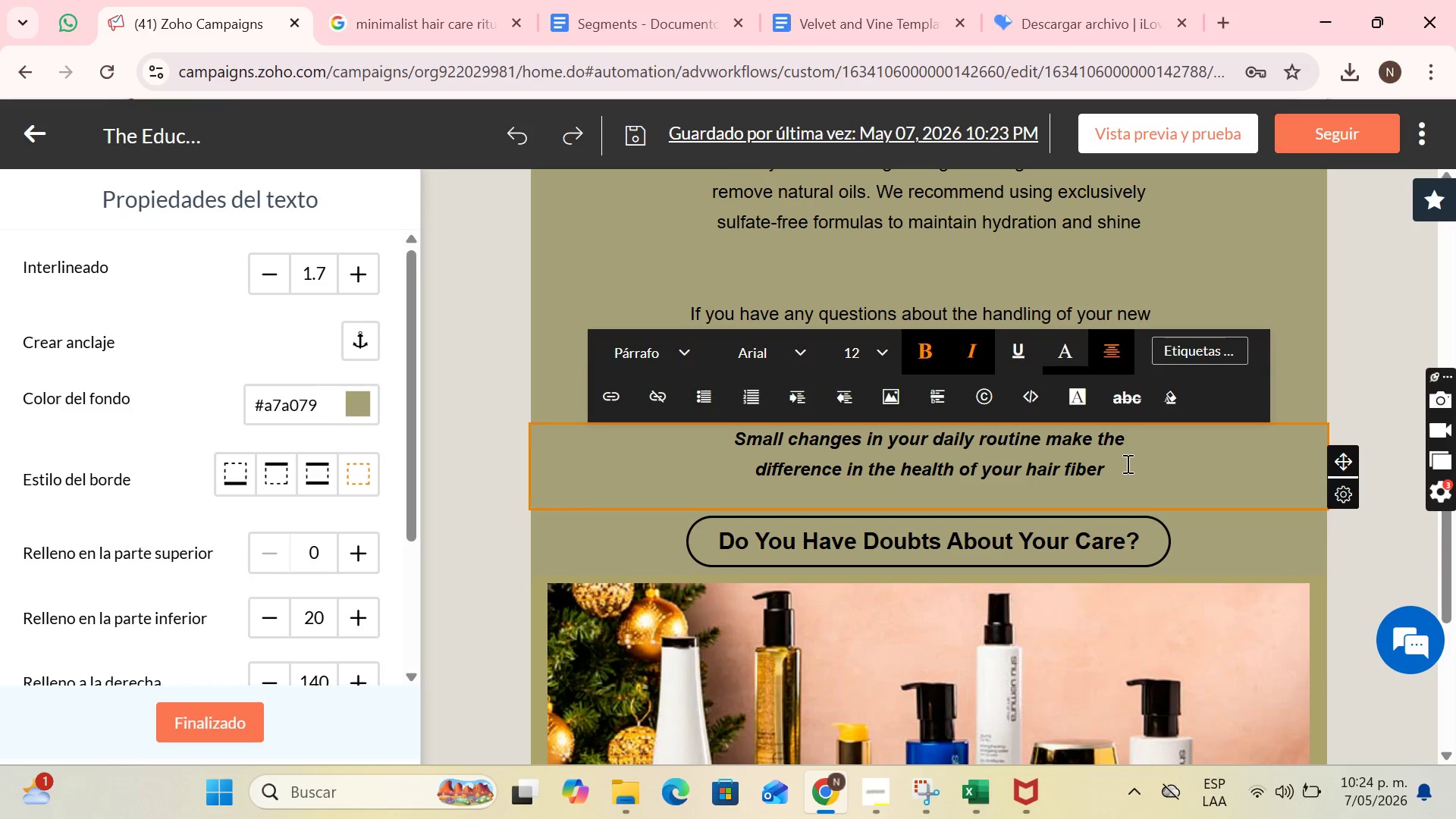 
key(Period)
 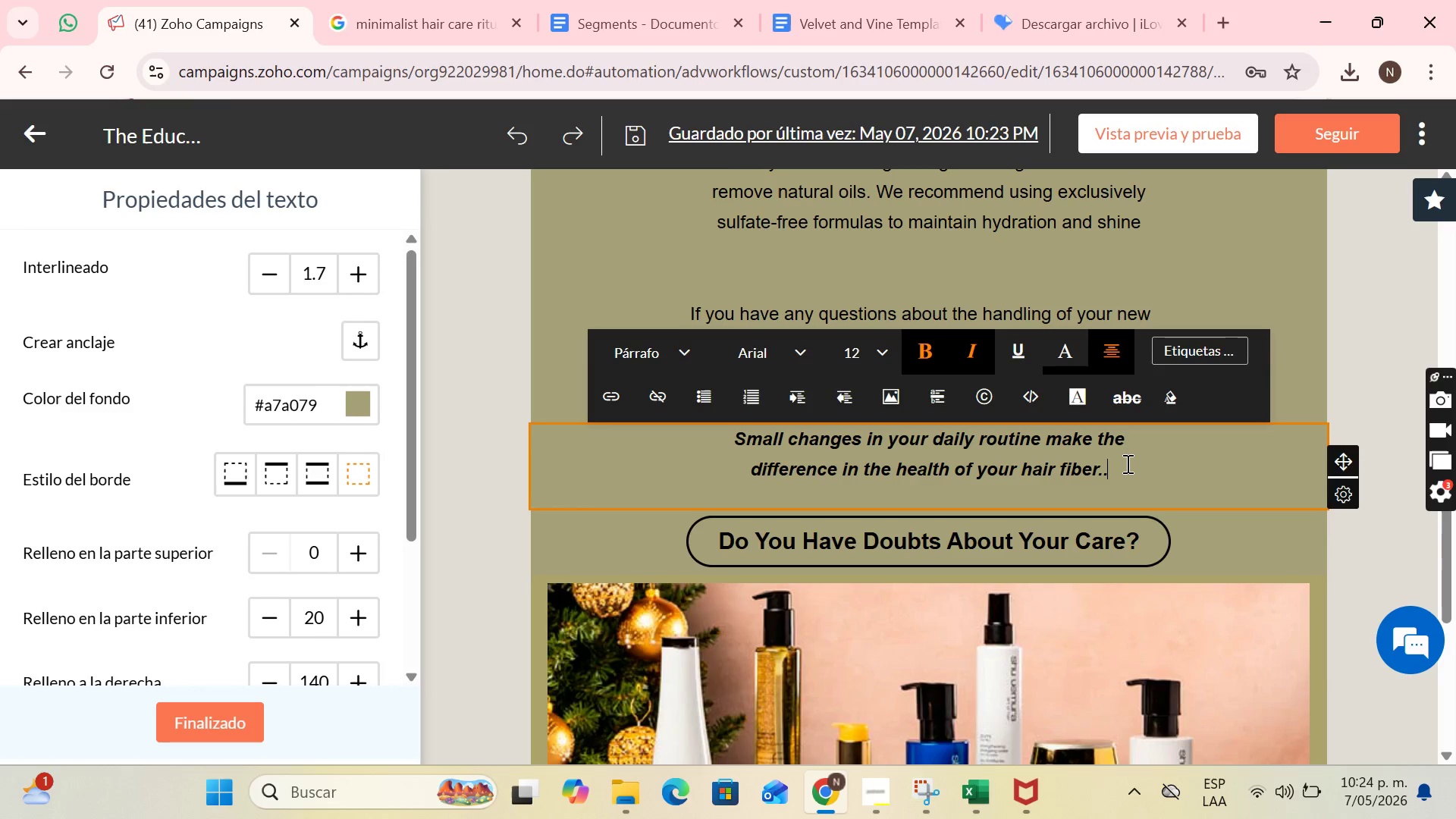 
key(Period)
 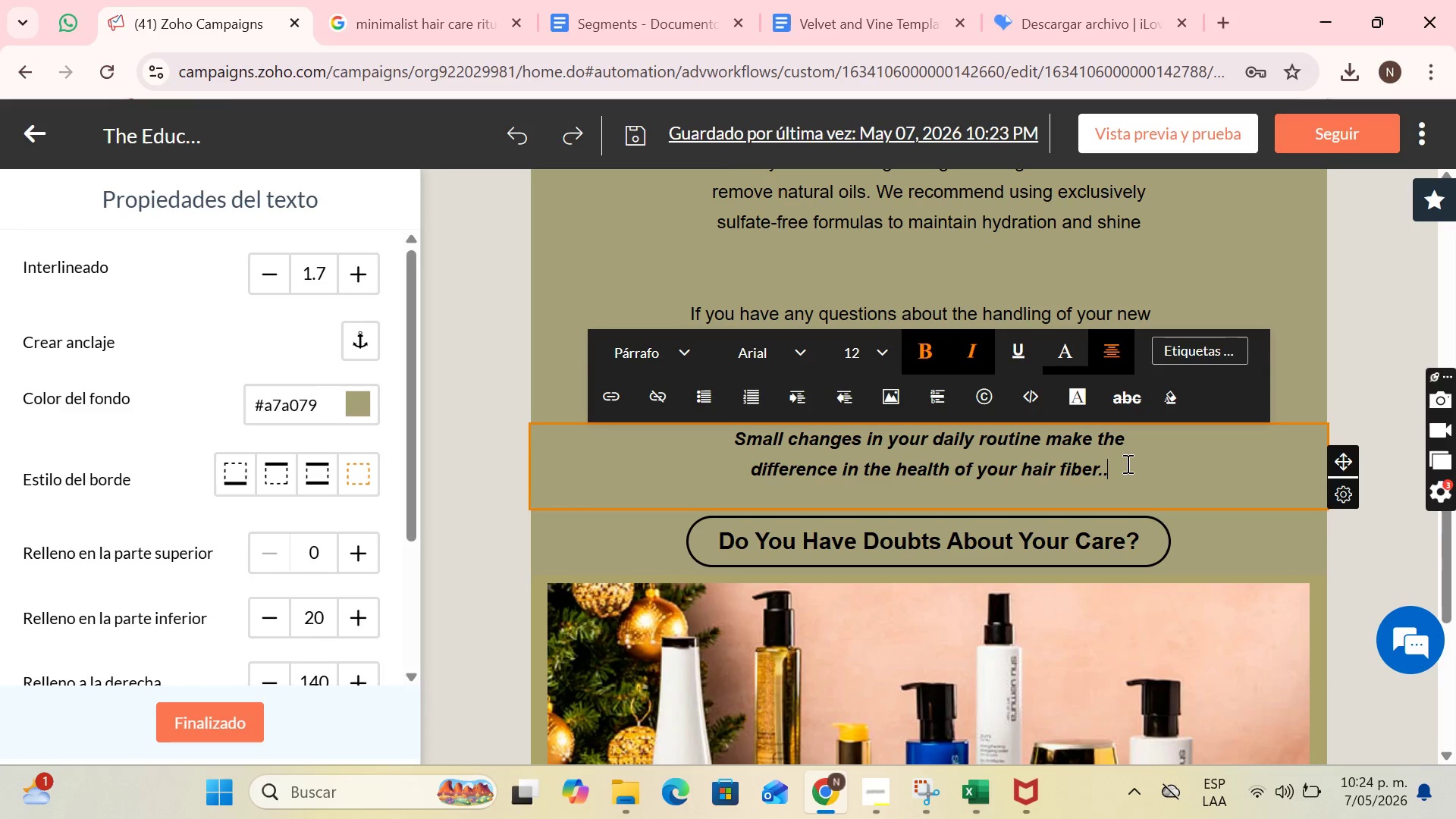 
key(Period)
 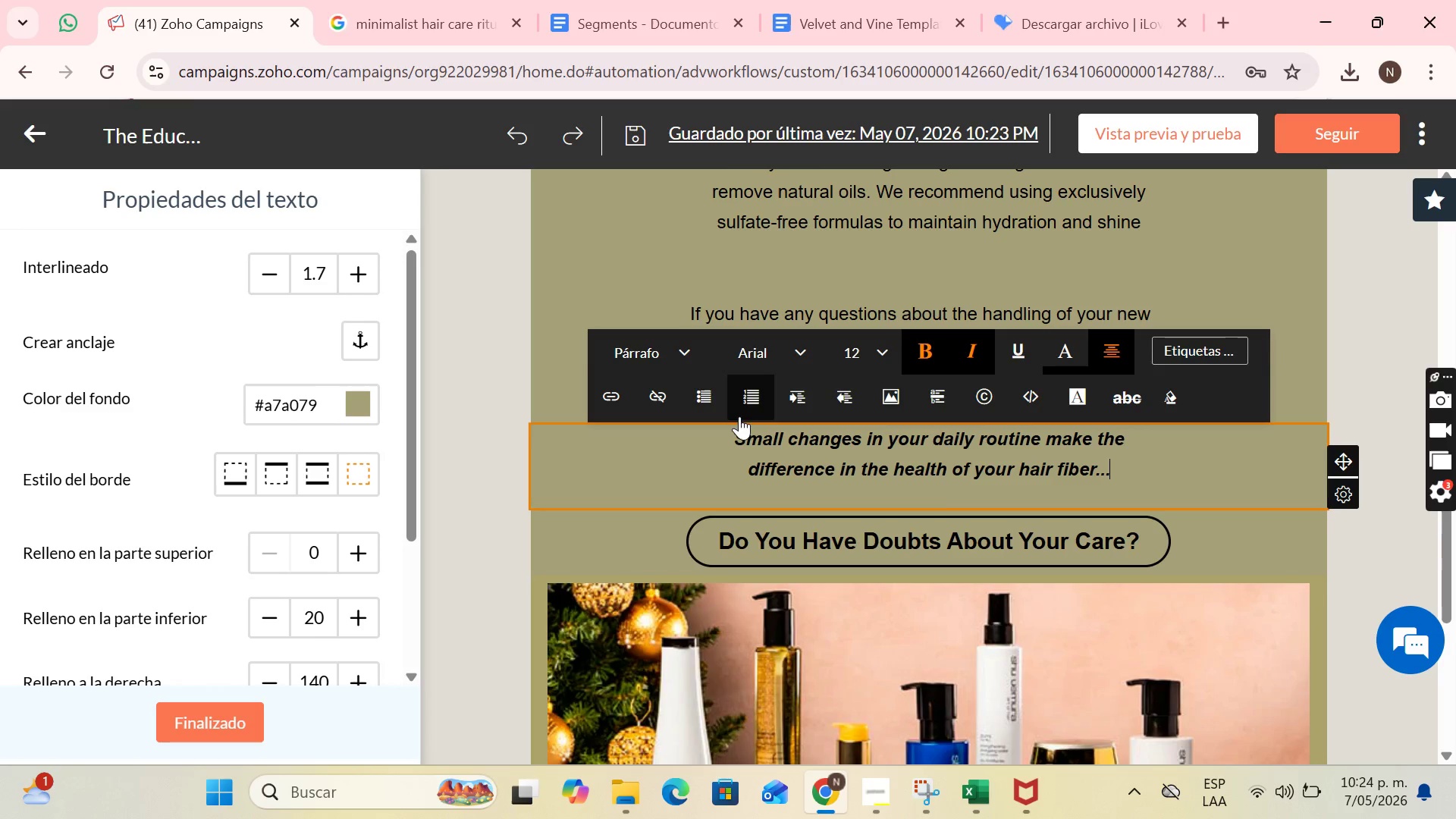 
left_click([733, 429])
 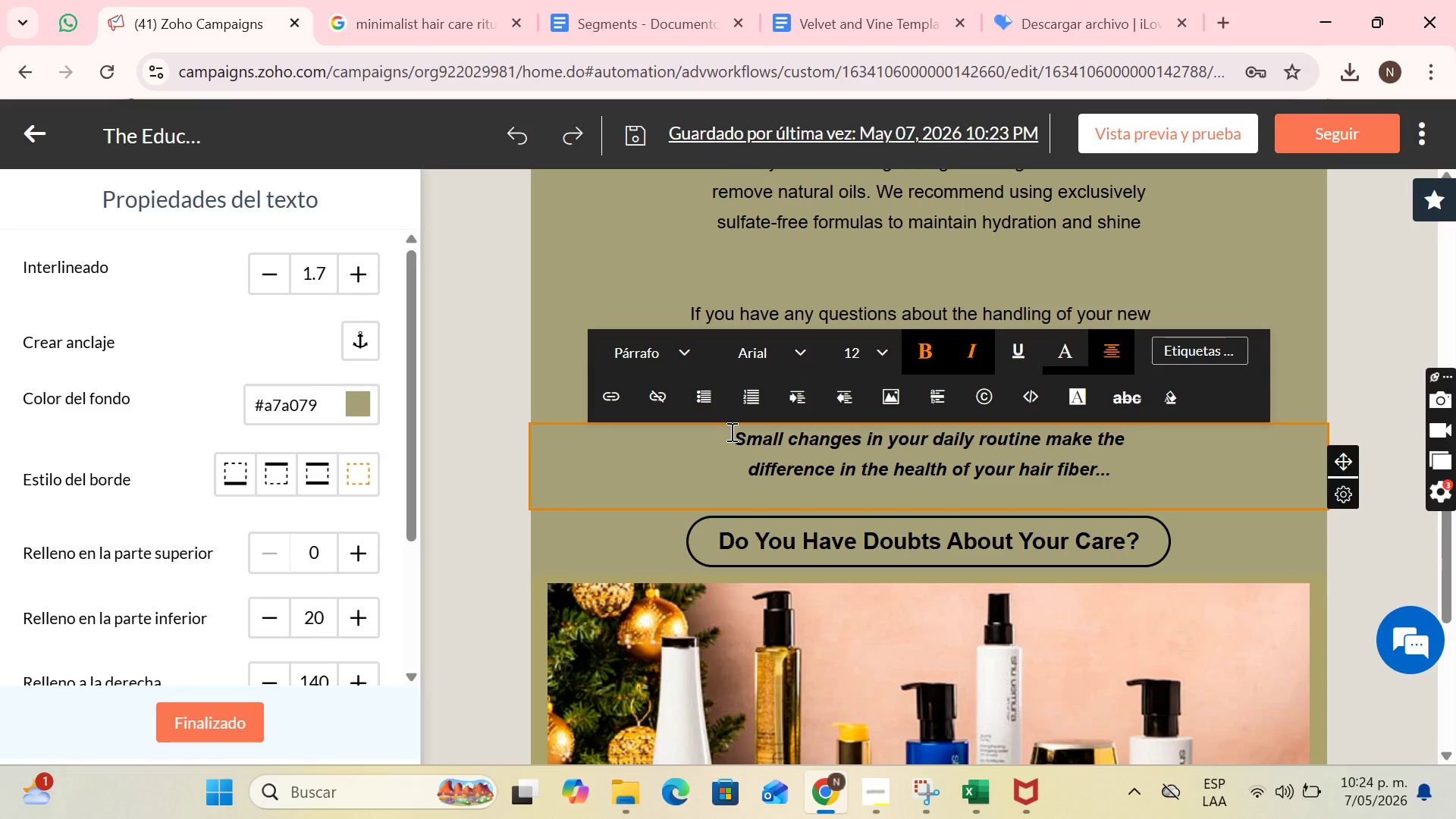 
key(Shift+2)
 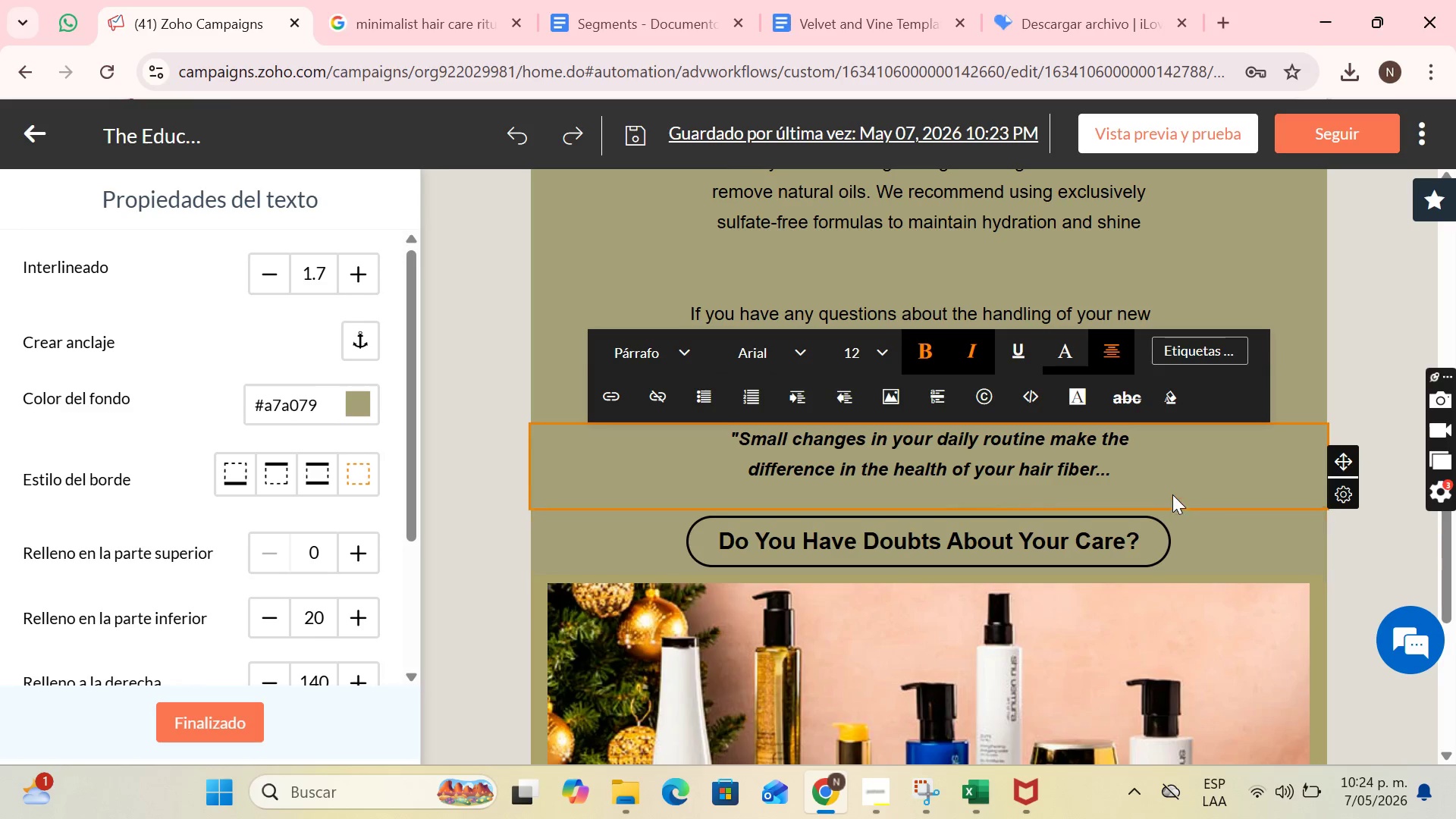 
left_click([1143, 471])
 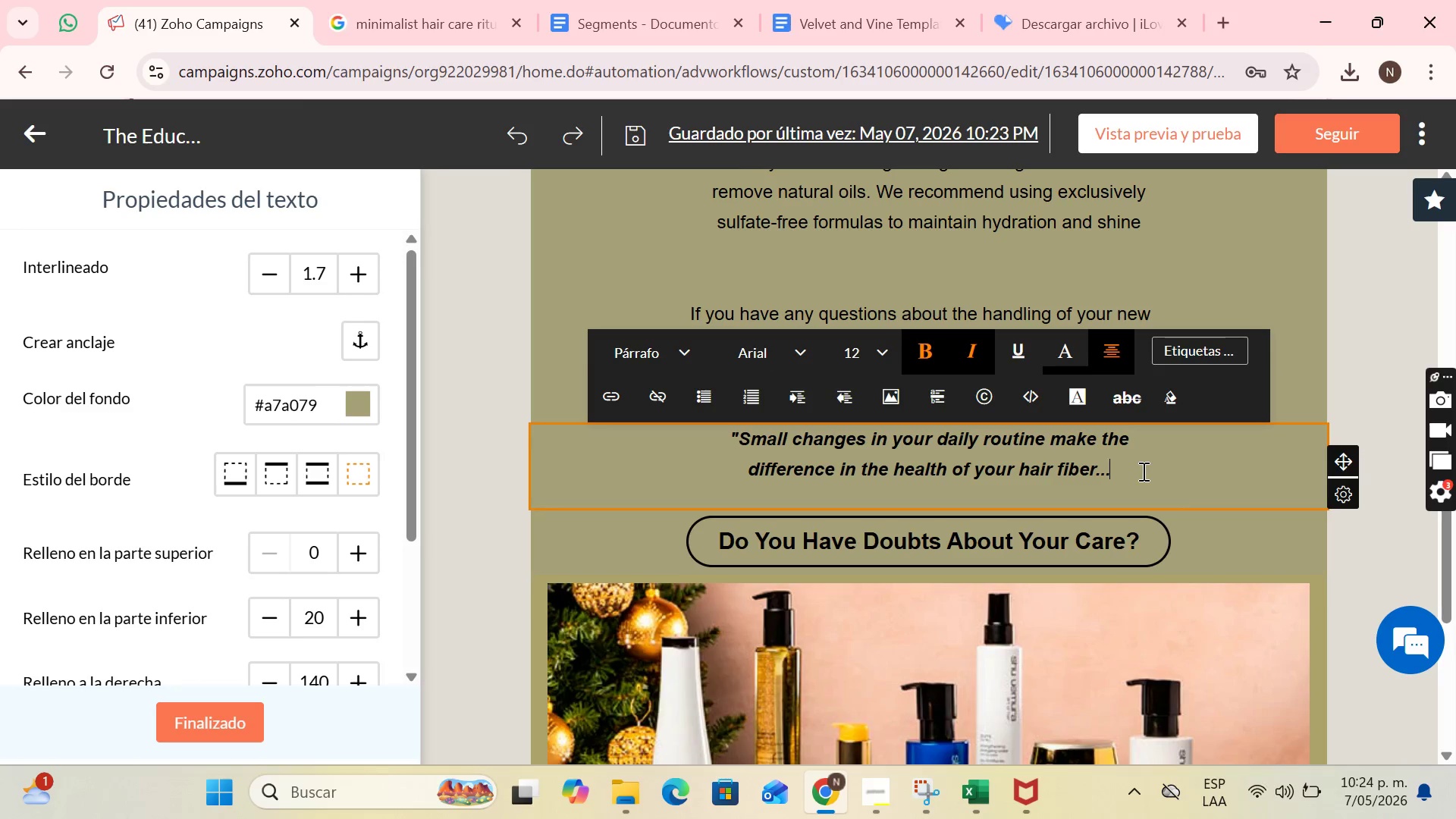 
key(Shift+2)
 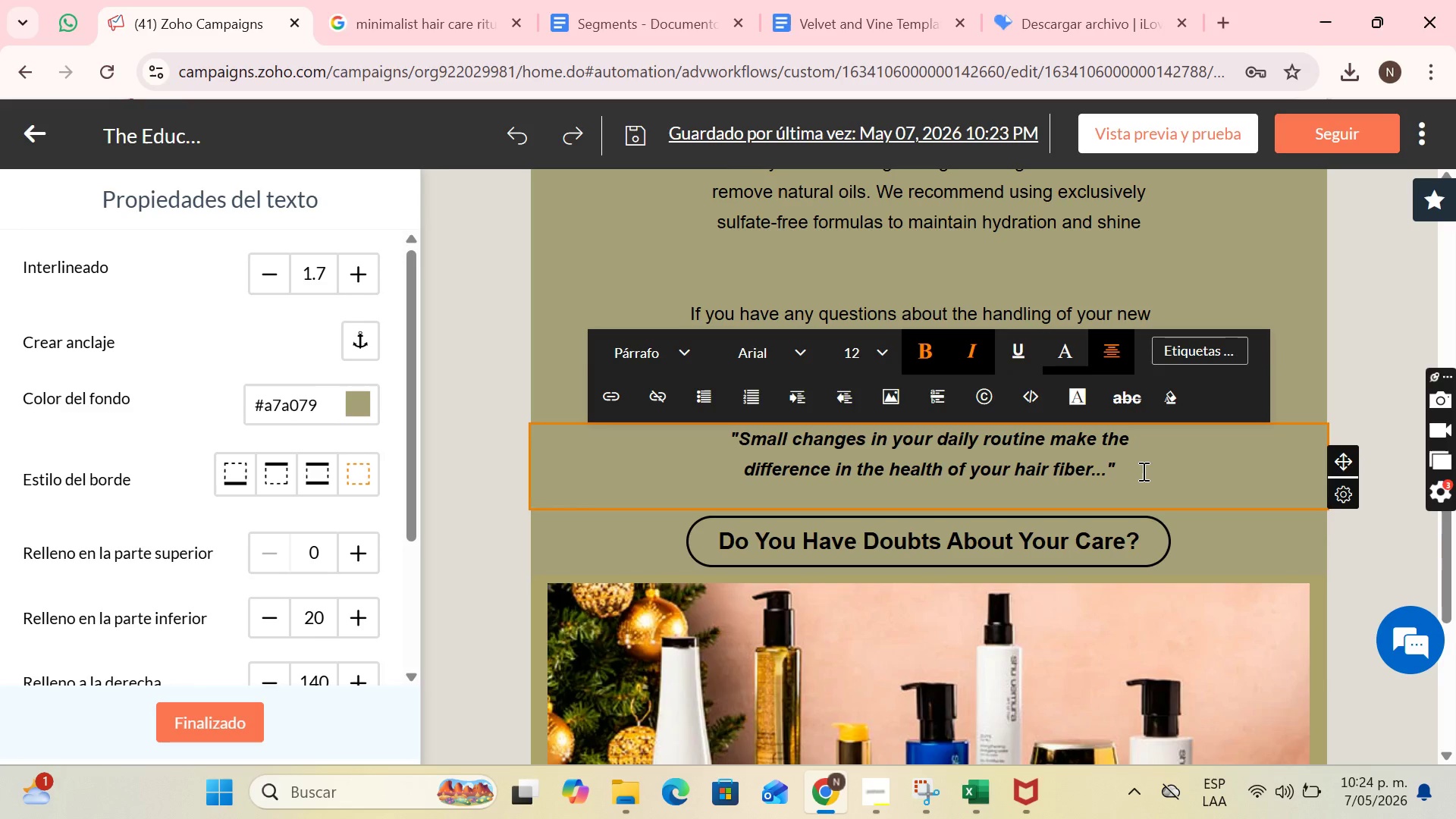 
key(Space)
 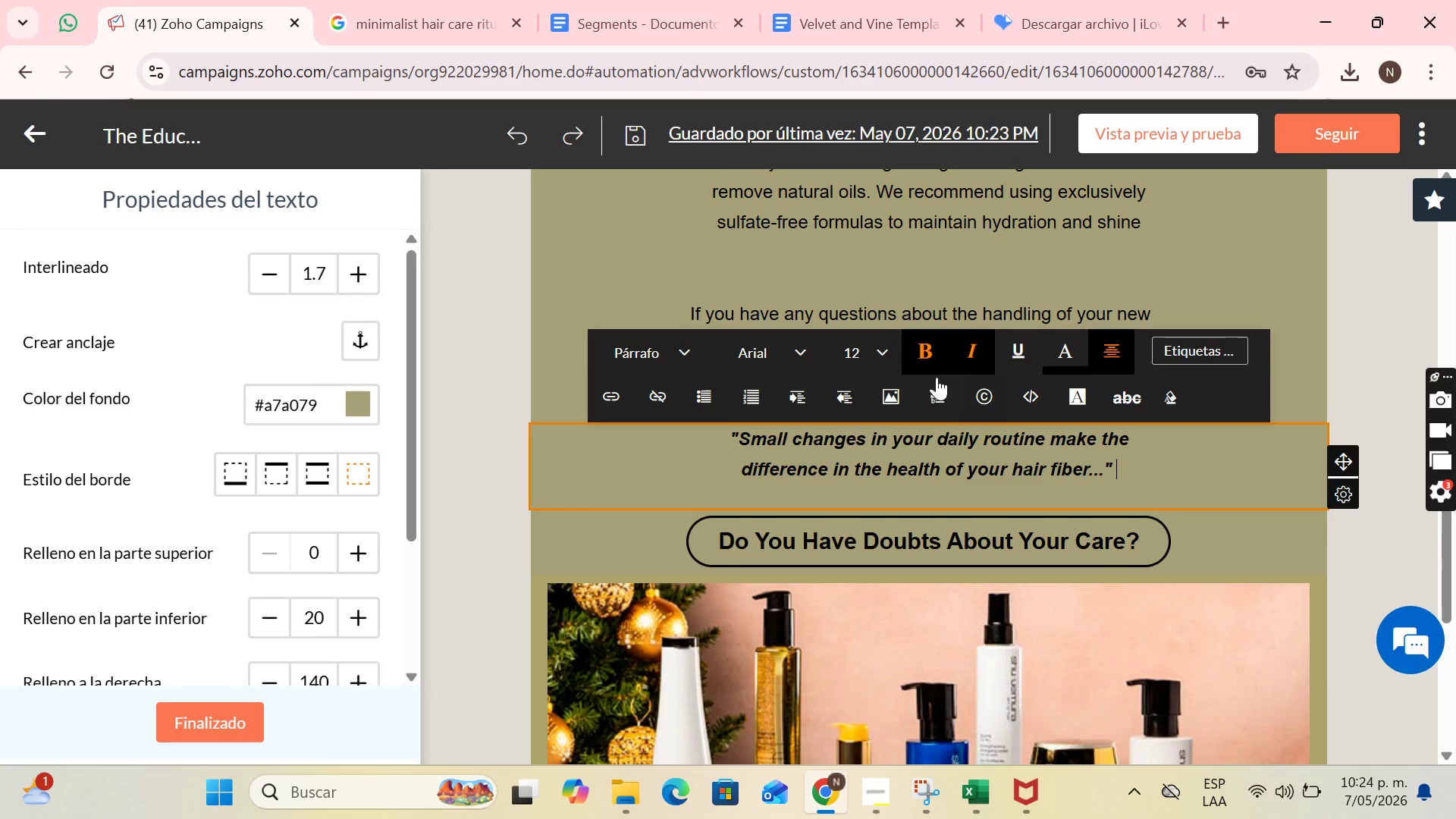 
left_click([959, 356])
 